 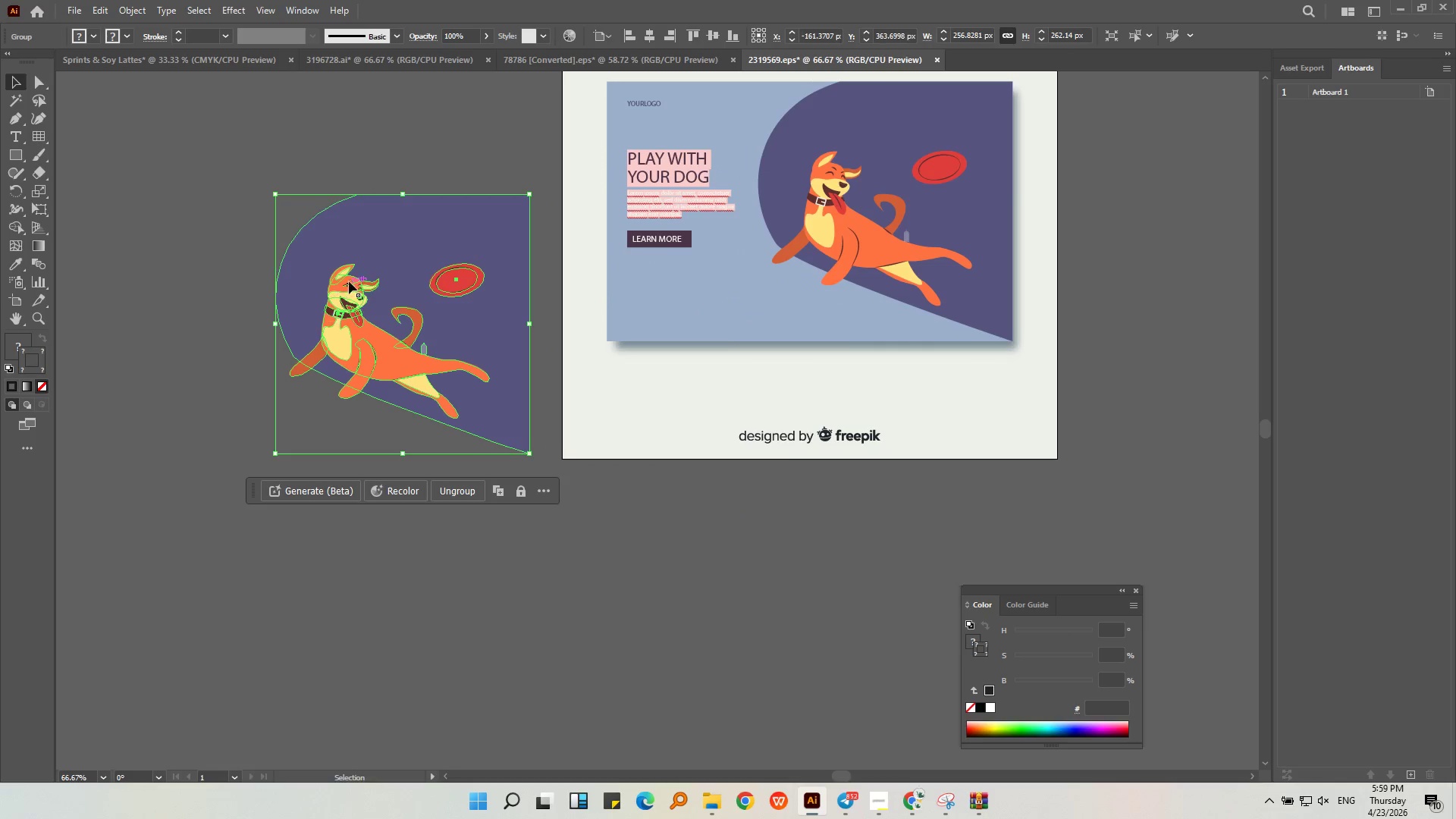 
key(Control+Shift+G)
 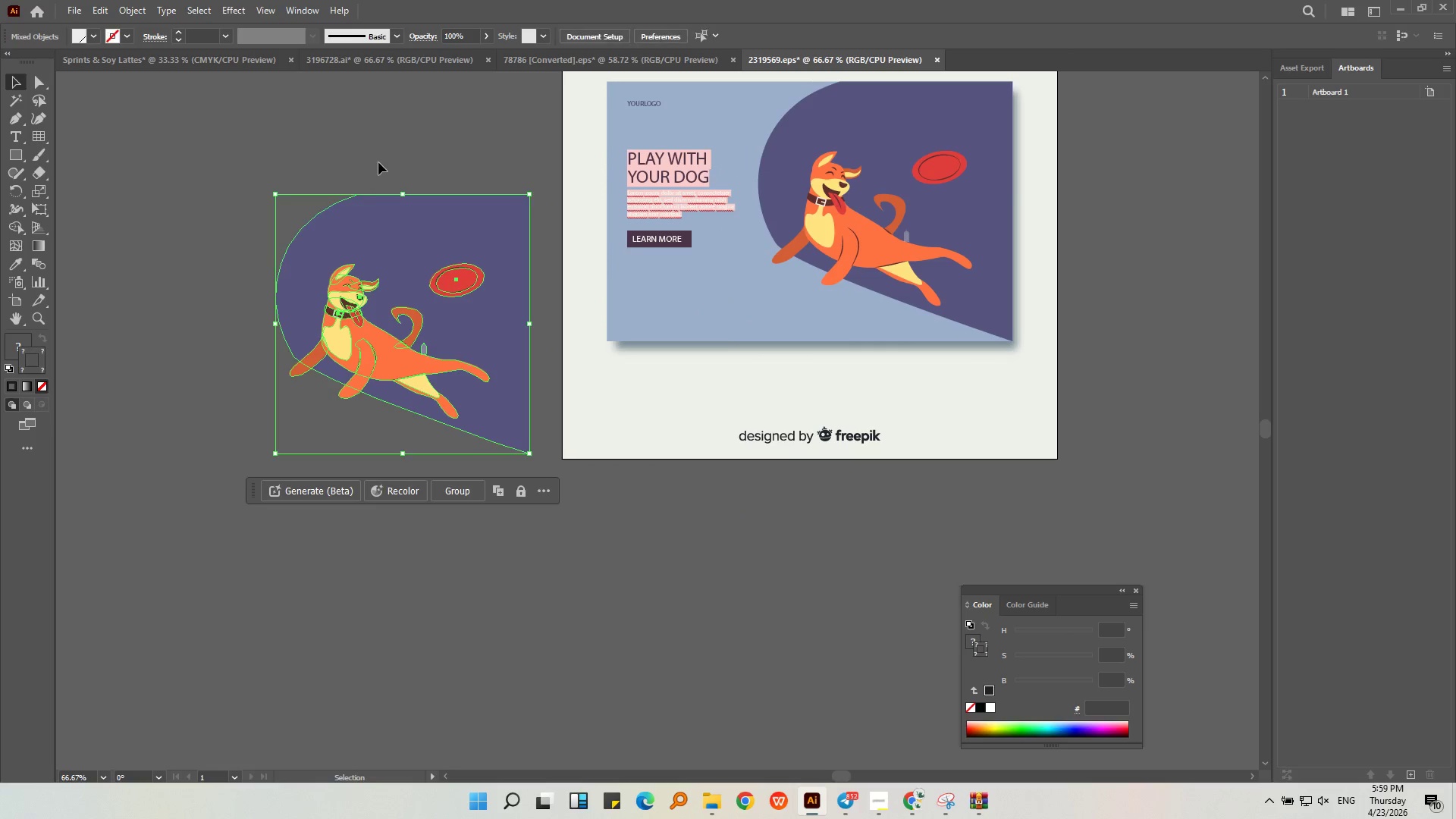 
double_click([390, 207])
 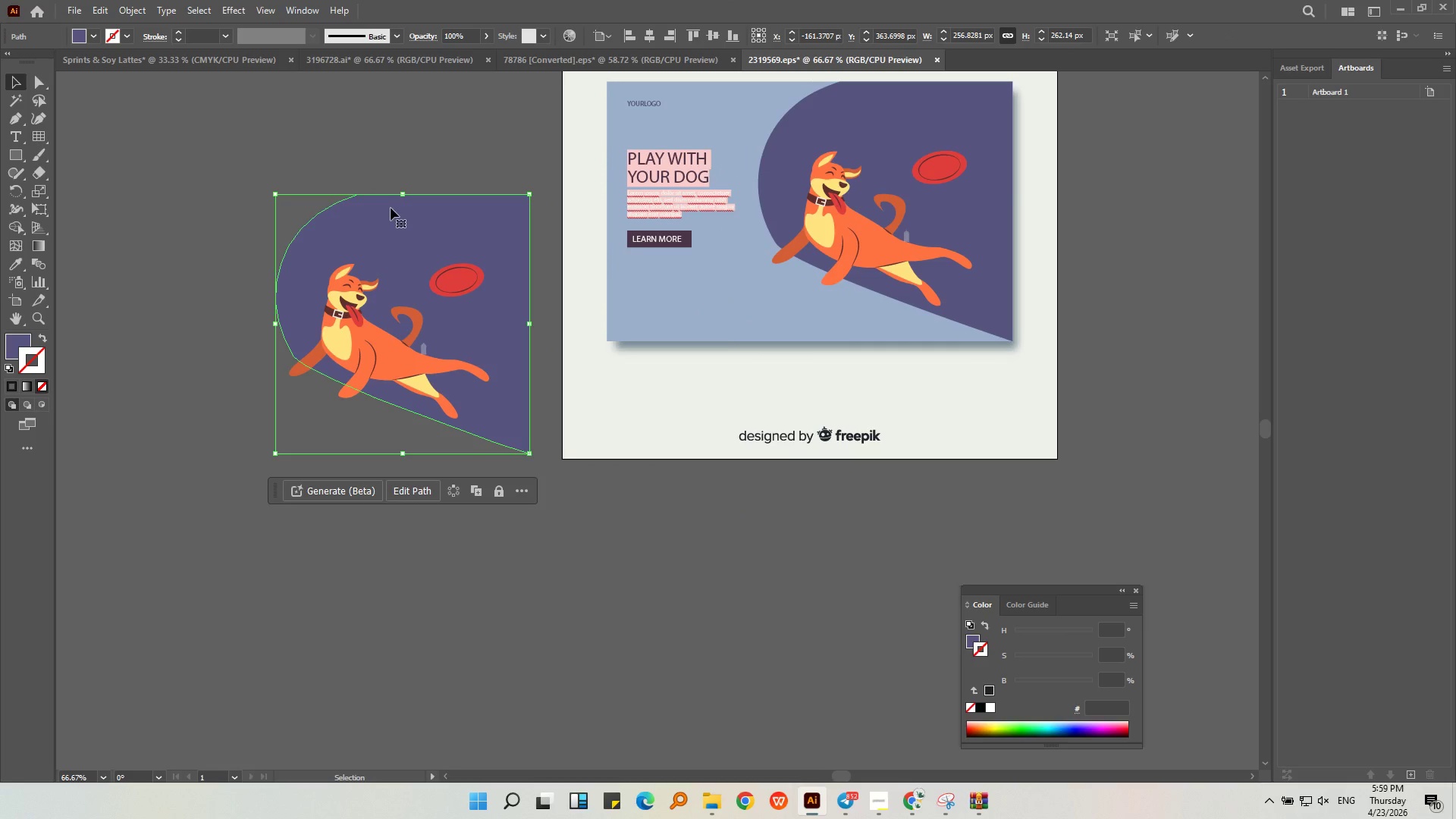 
key(Backspace)
 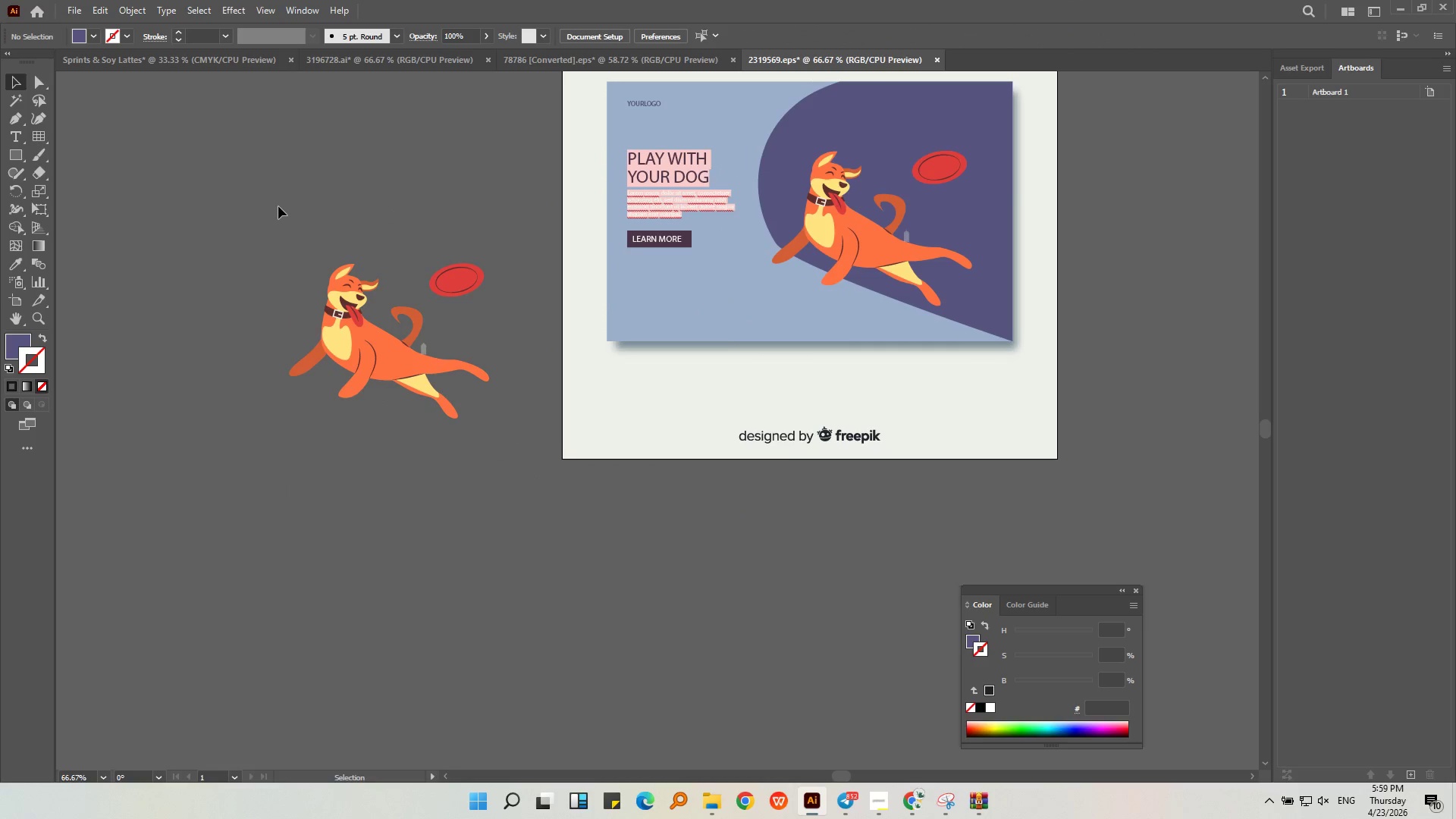 
left_click_drag(start_coordinate=[280, 214], to_coordinate=[588, 507])
 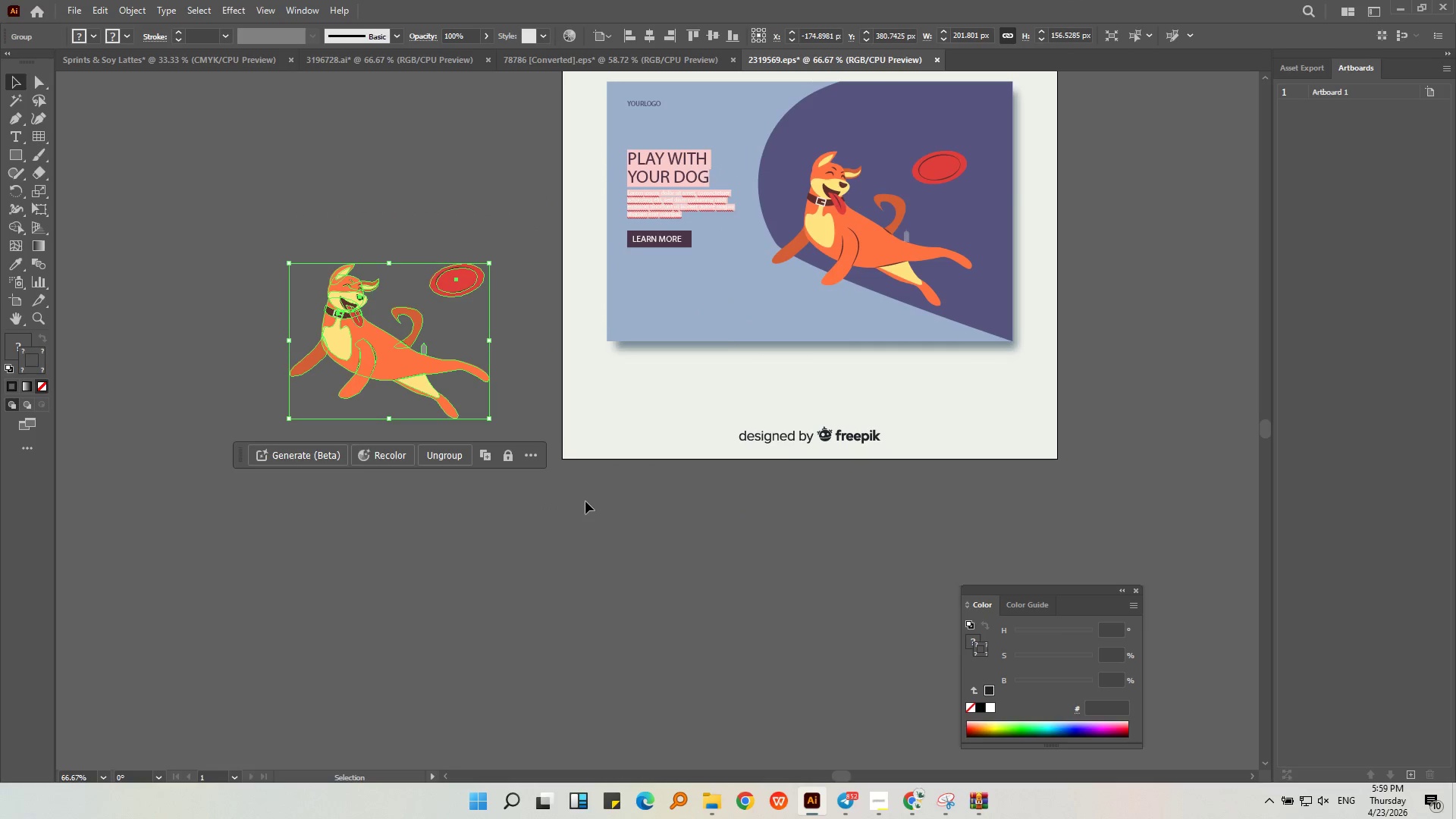 
key(Control+G)
 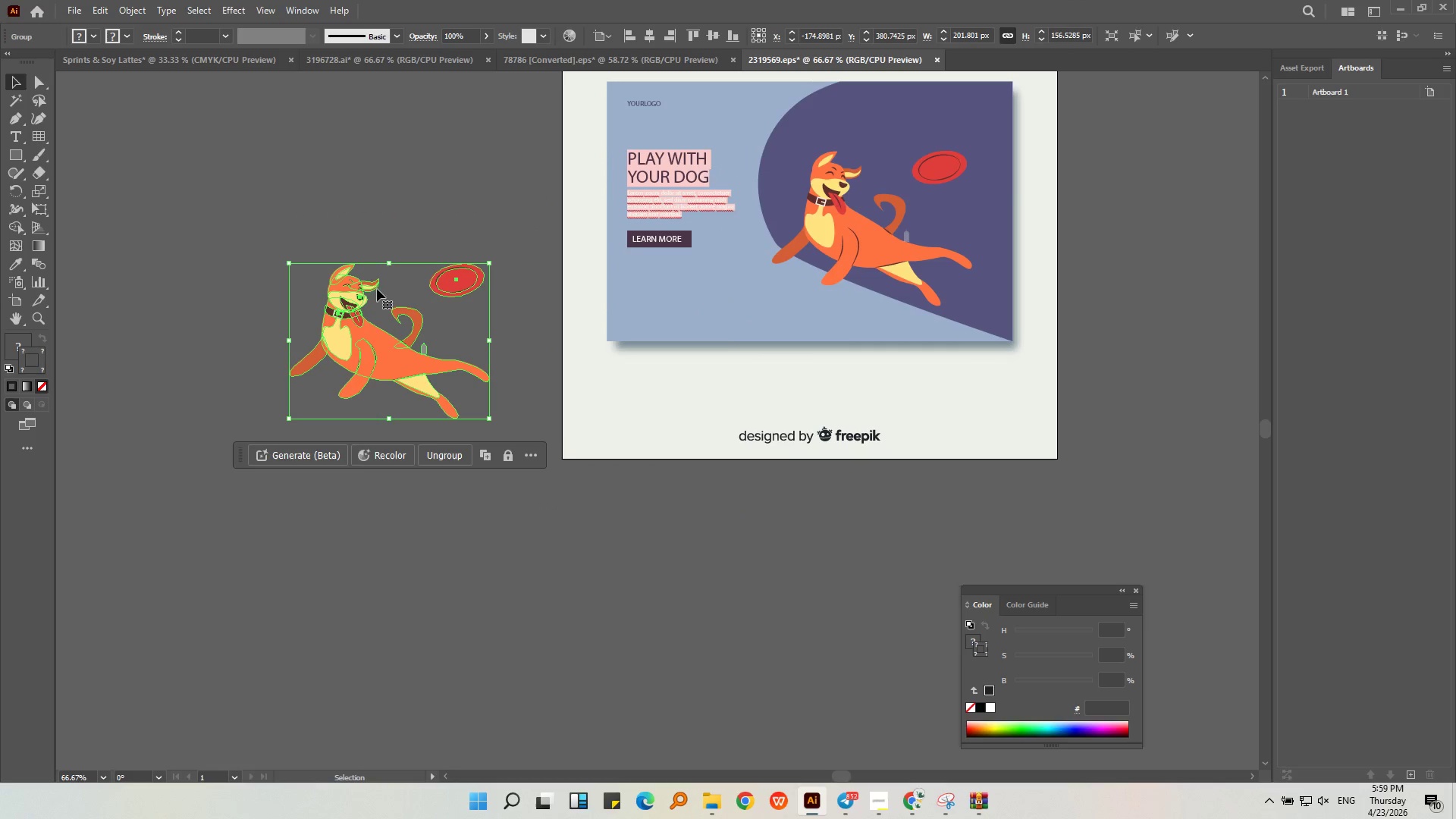 
left_click([379, 242])
 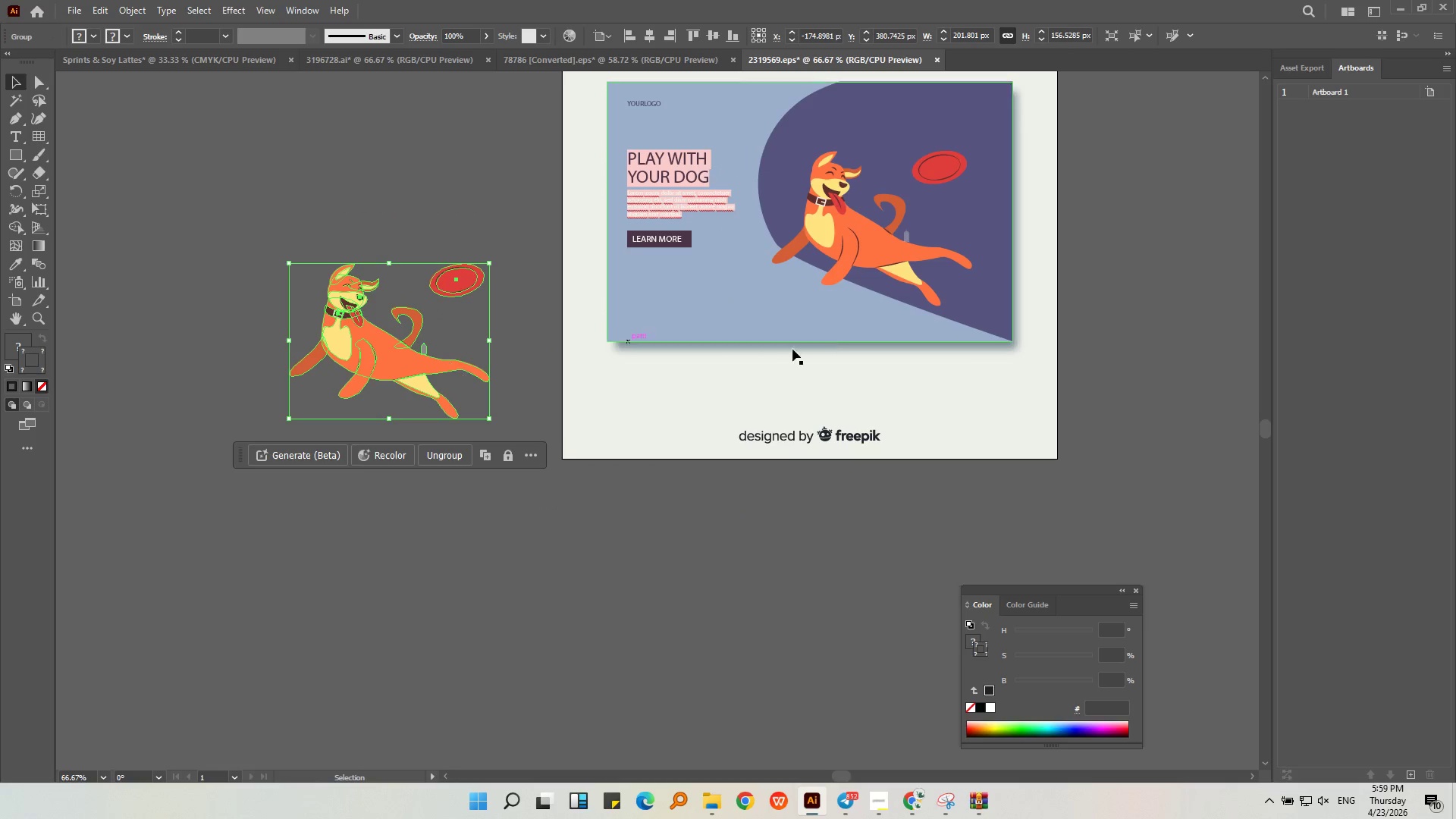 
key(Control+C)
 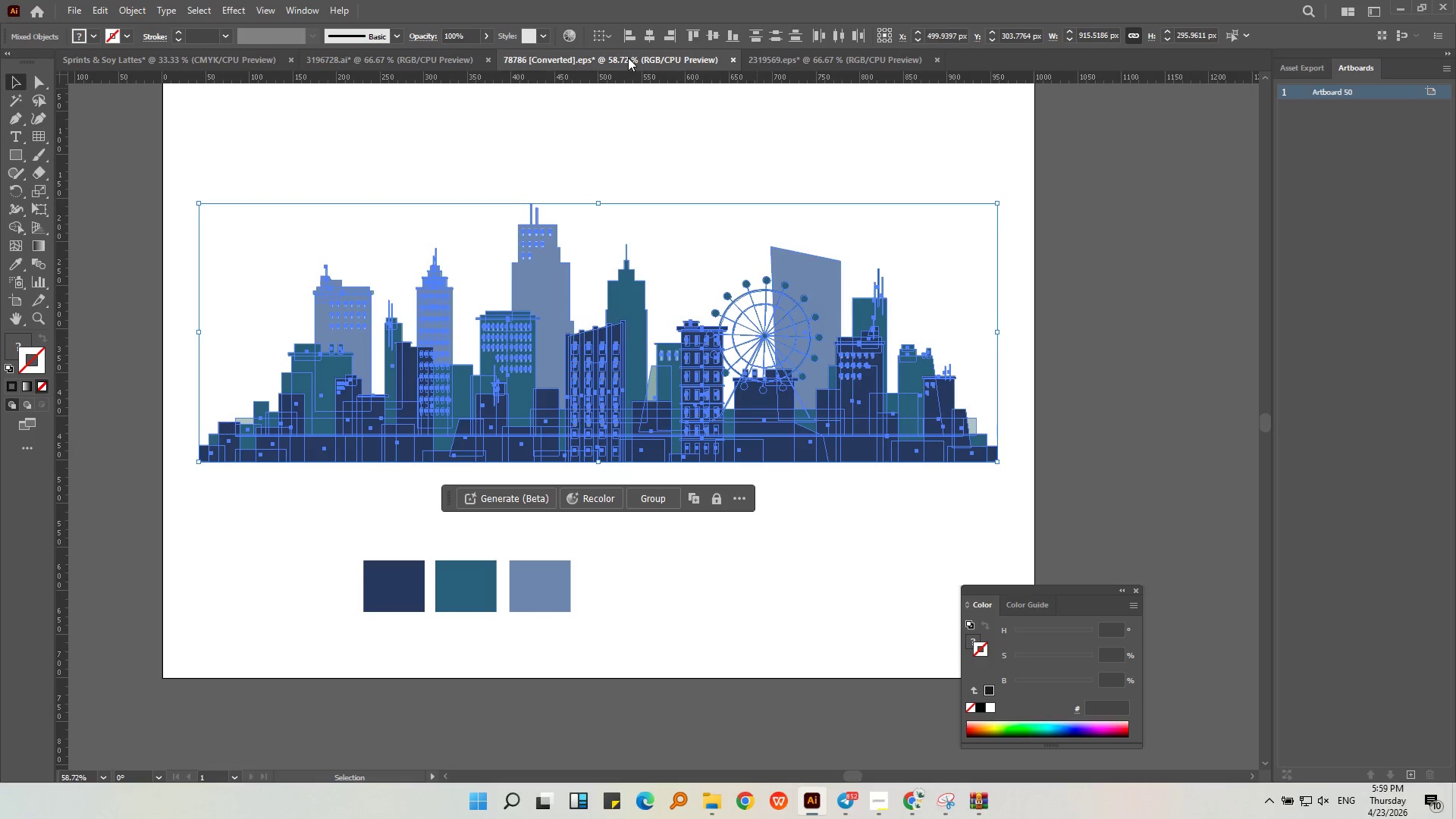 
left_click_drag(start_coordinate=[378, 51], to_coordinate=[378, 55])
 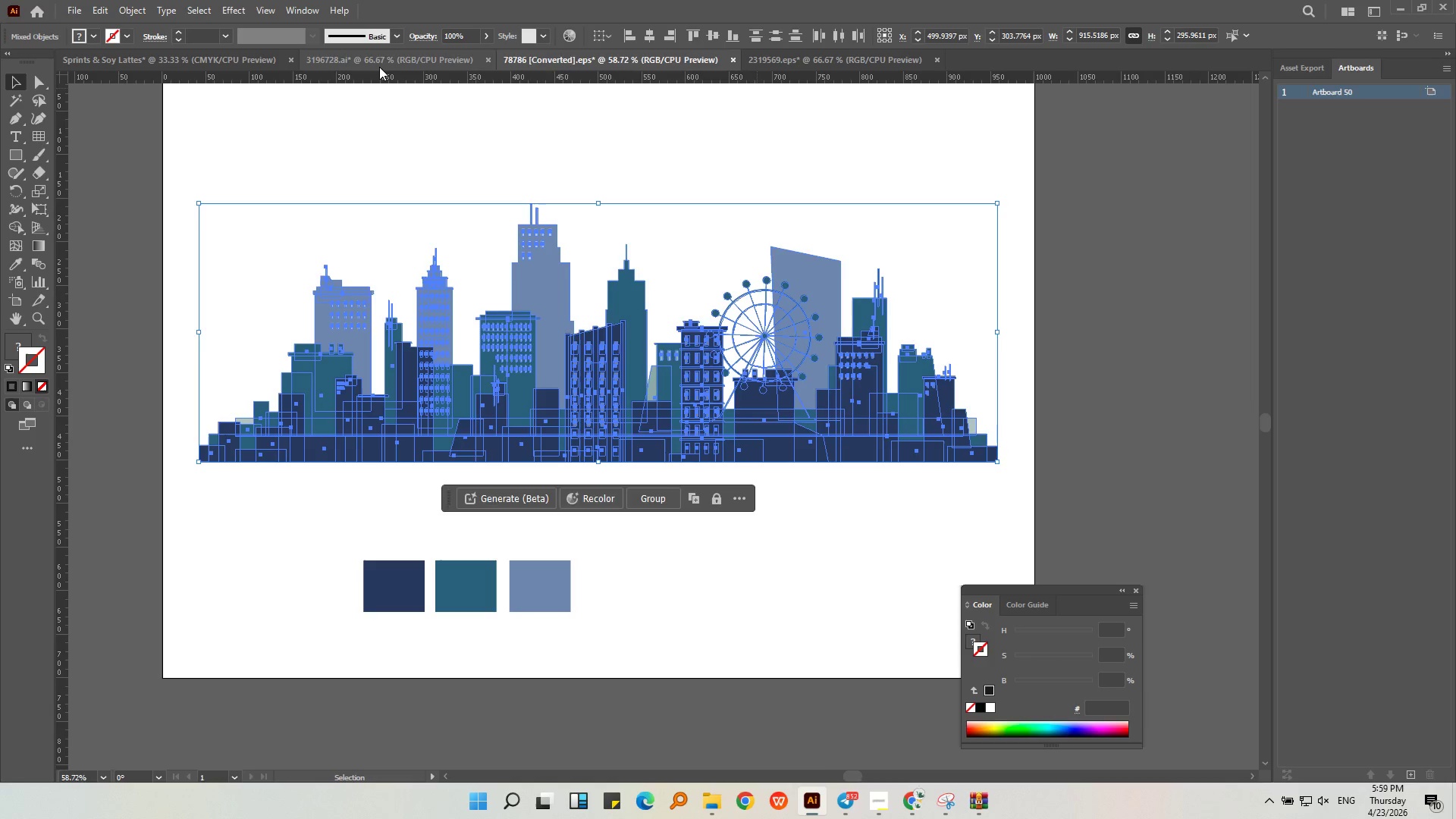 
double_click([379, 67])
 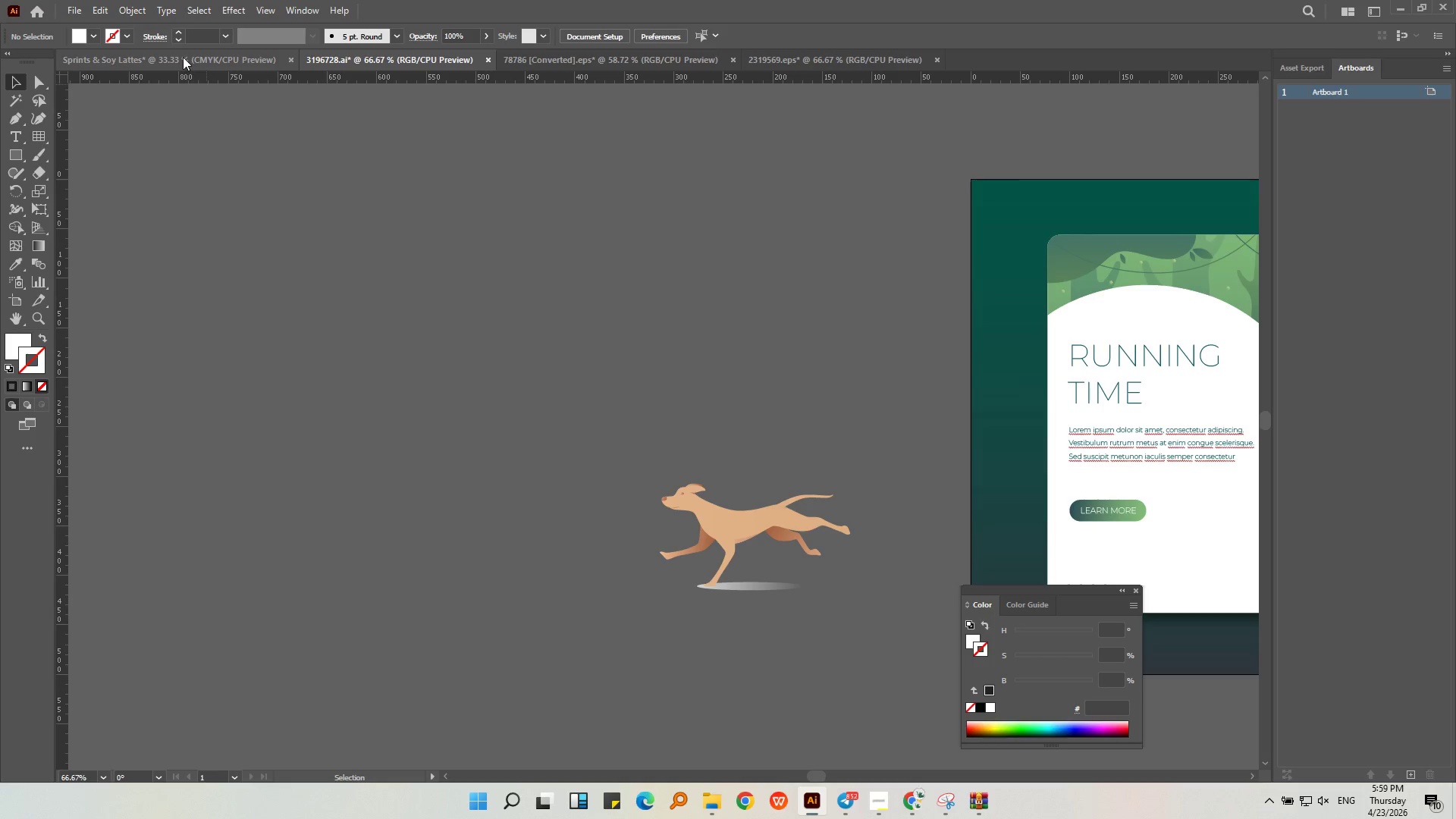 
left_click([184, 52])
 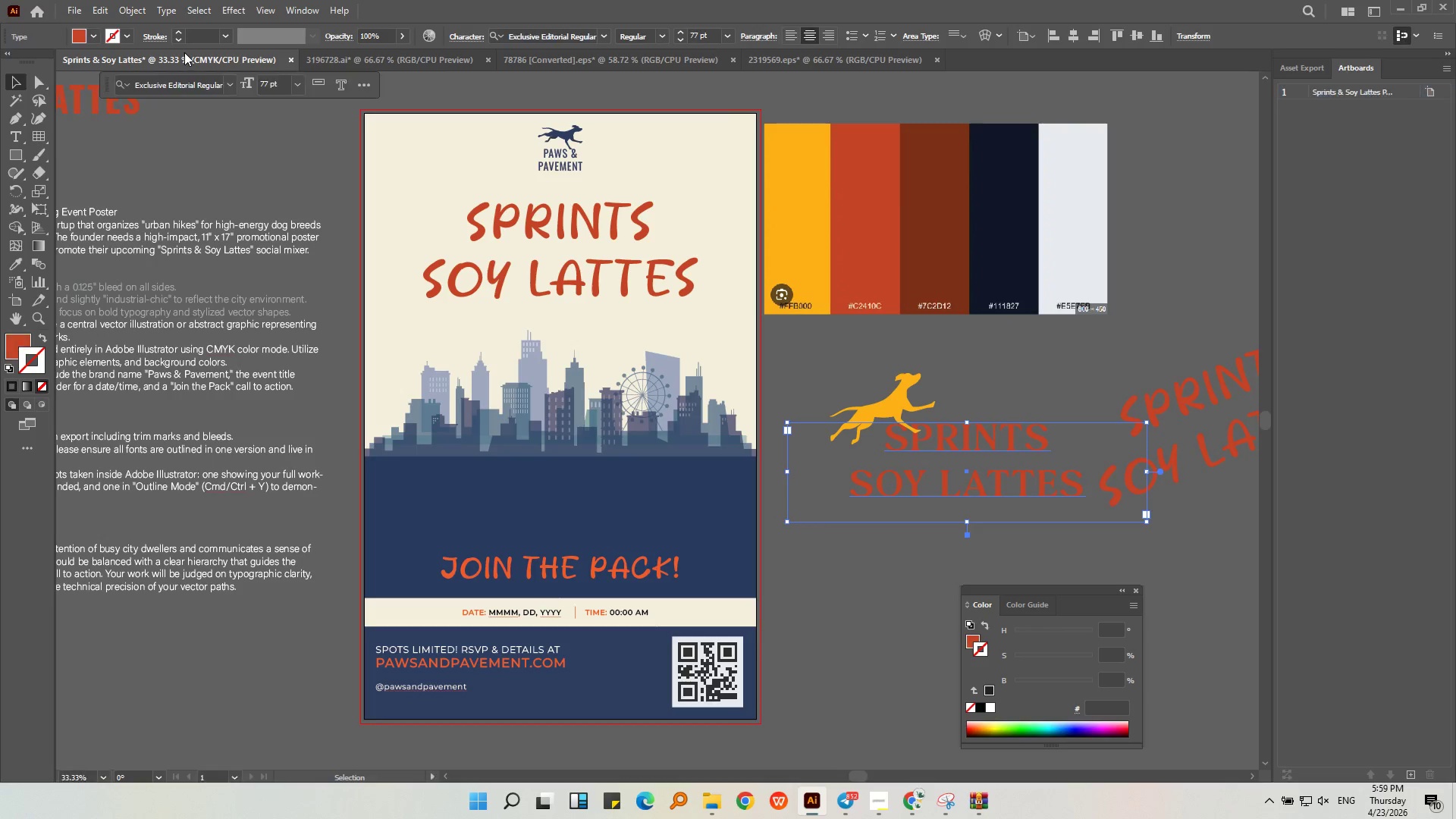 
key(Control+V)
 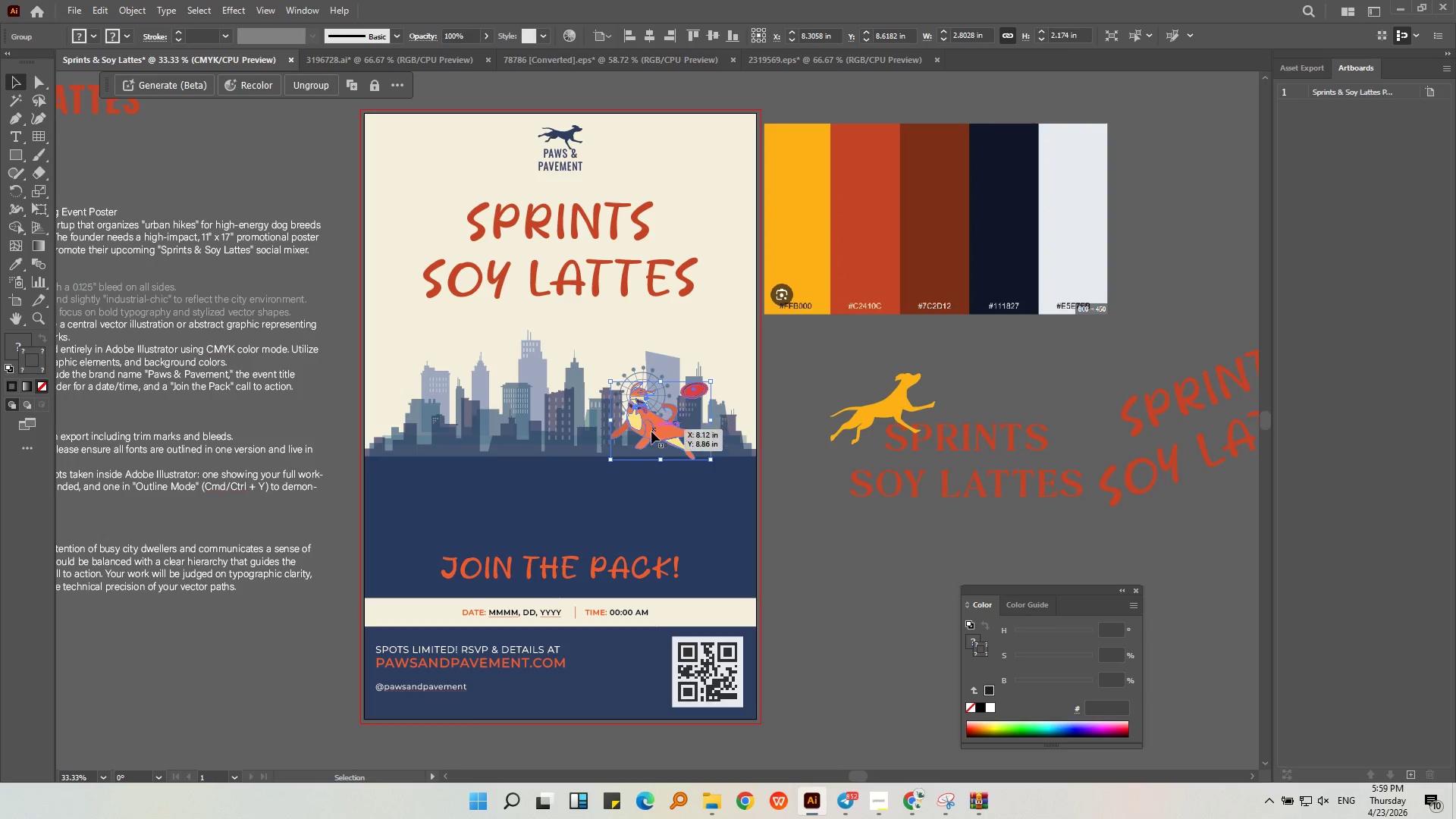 
left_click_drag(start_coordinate=[649, 428], to_coordinate=[541, 512])
 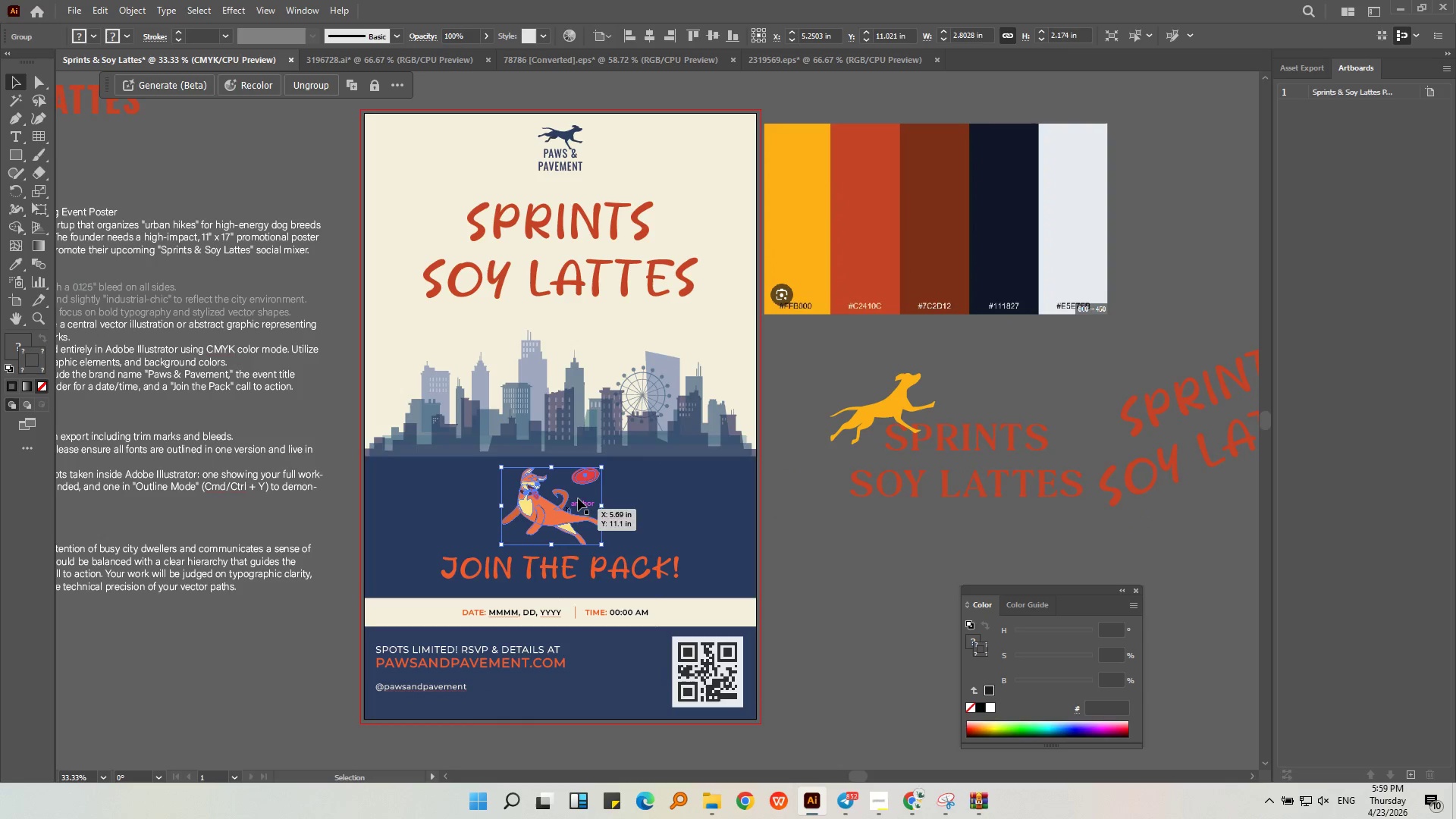 
hold_key(key=ShiftLeft, duration=1.06)
left_click_drag(start_coordinate=[598, 467], to_coordinate=[648, 431])
 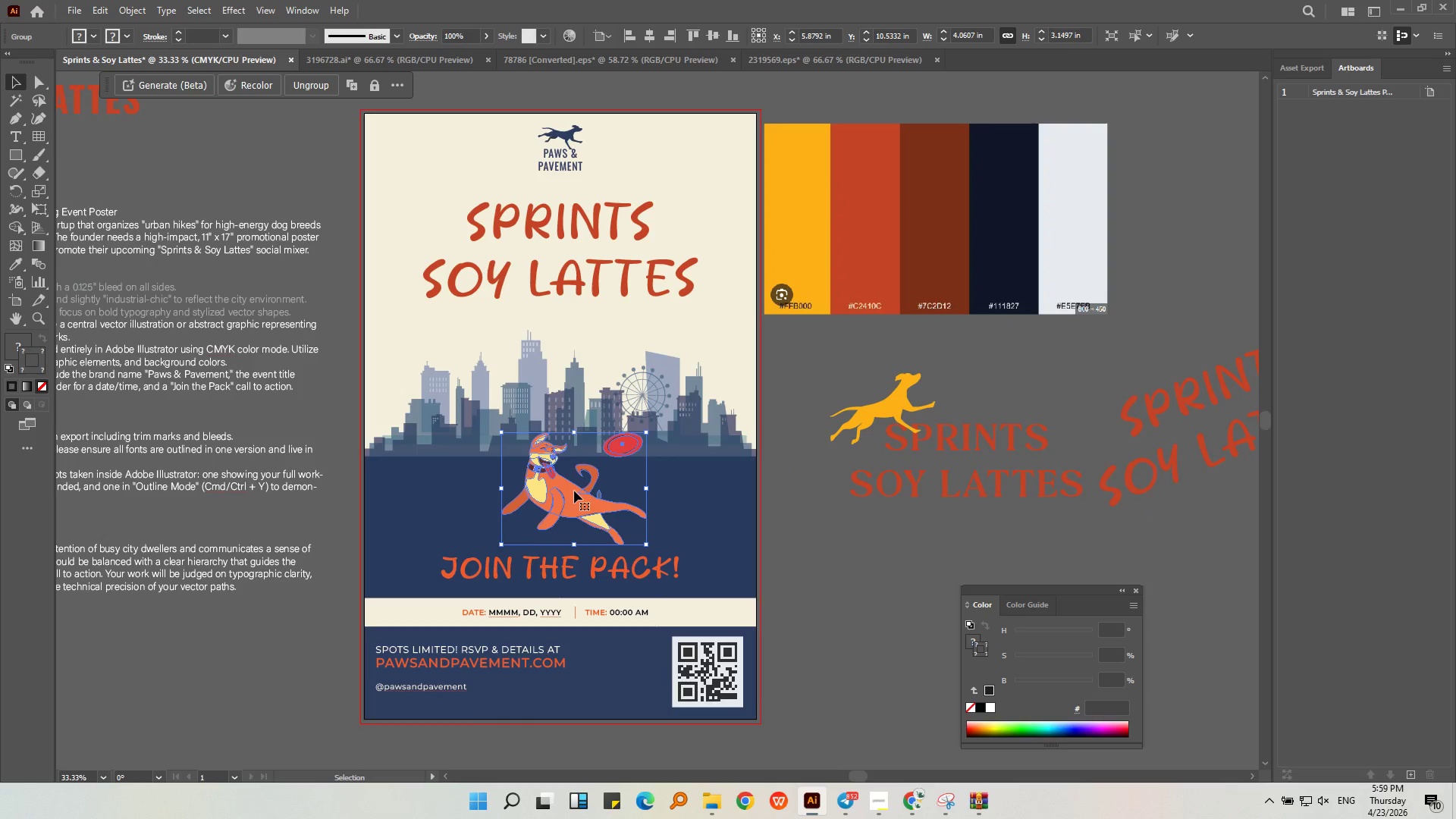 
left_click_drag(start_coordinate=[574, 491], to_coordinate=[563, 491])
 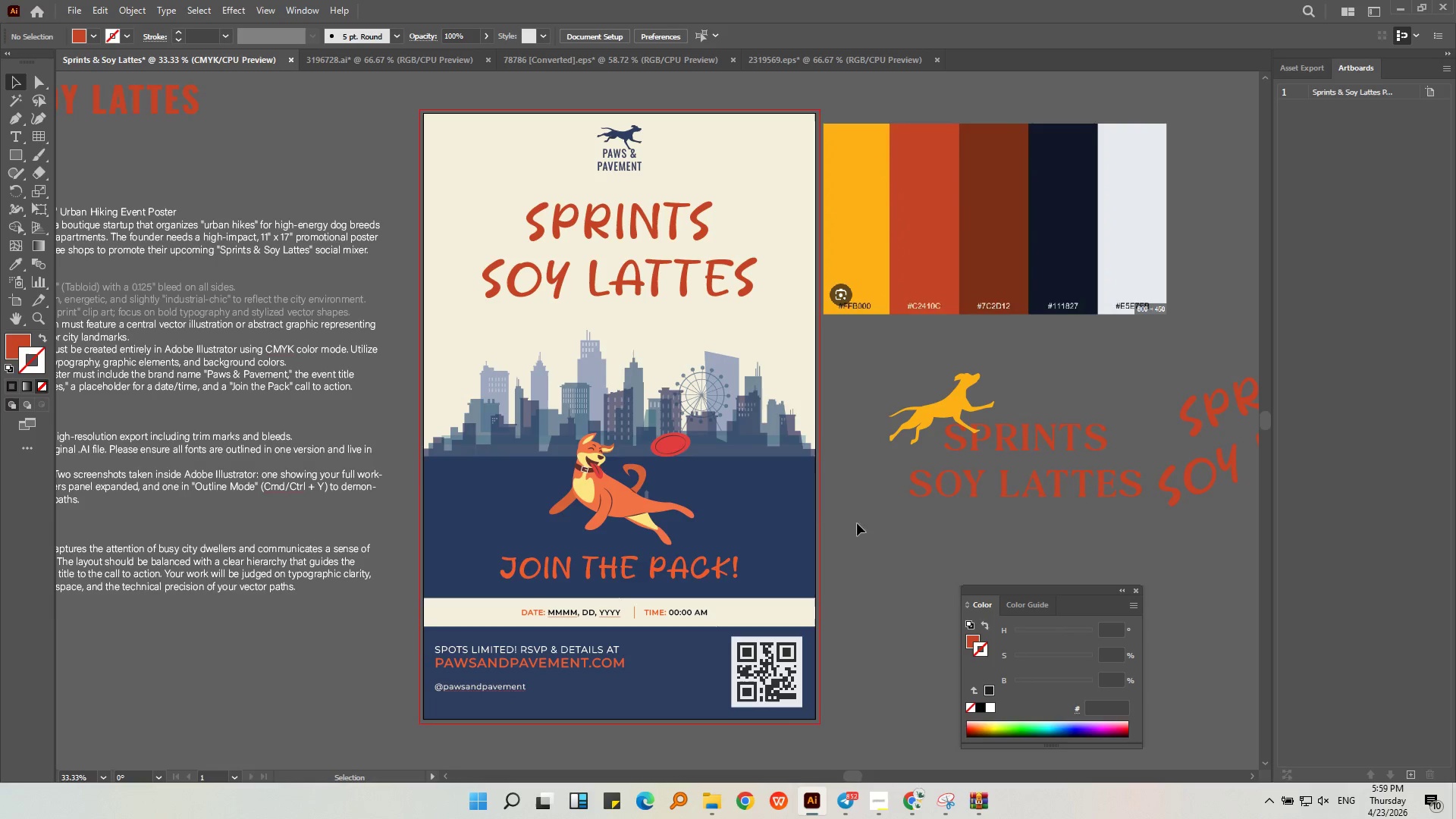 
wait(6.47)
 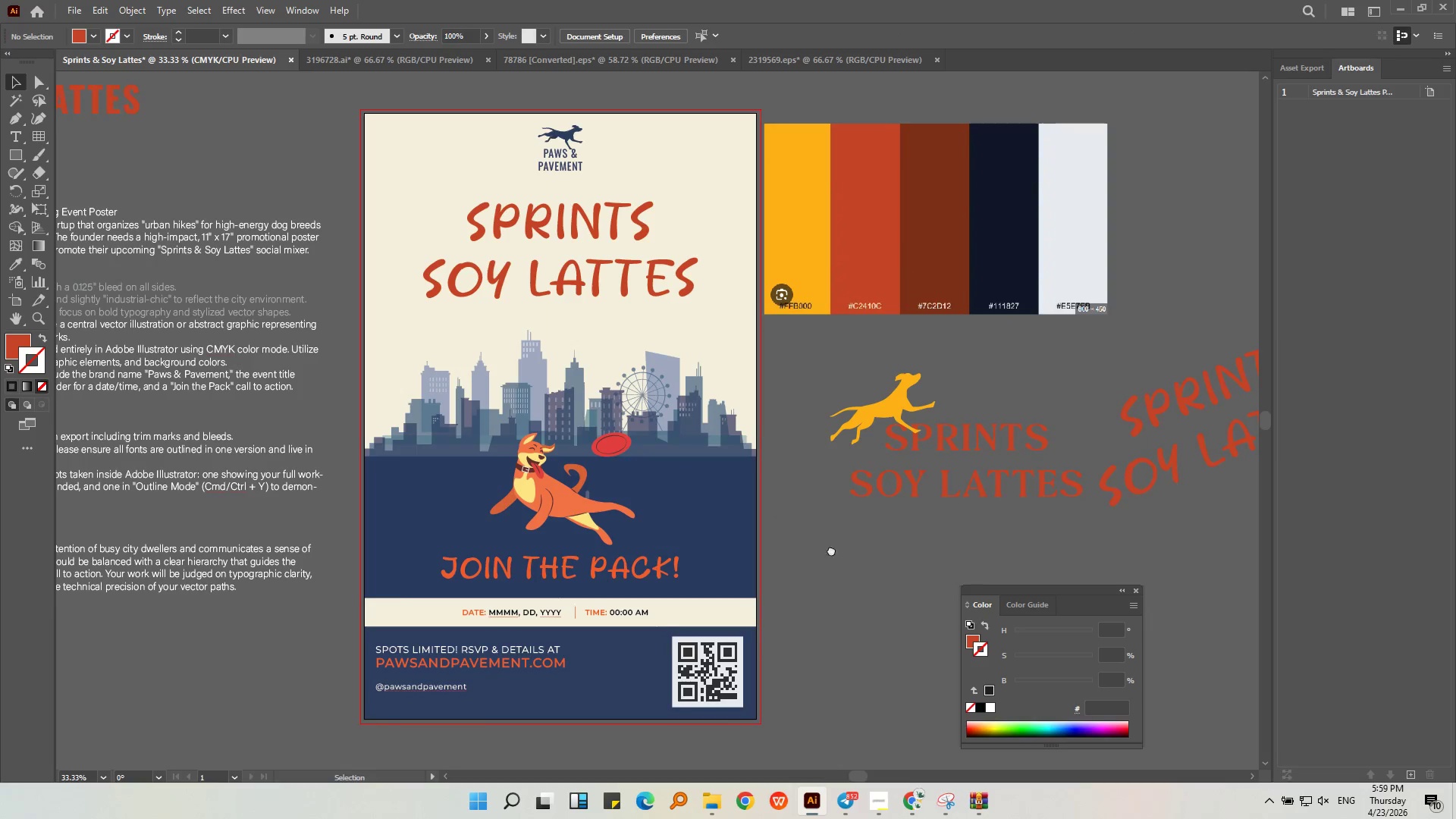 
key(Alt+AltLeft)
 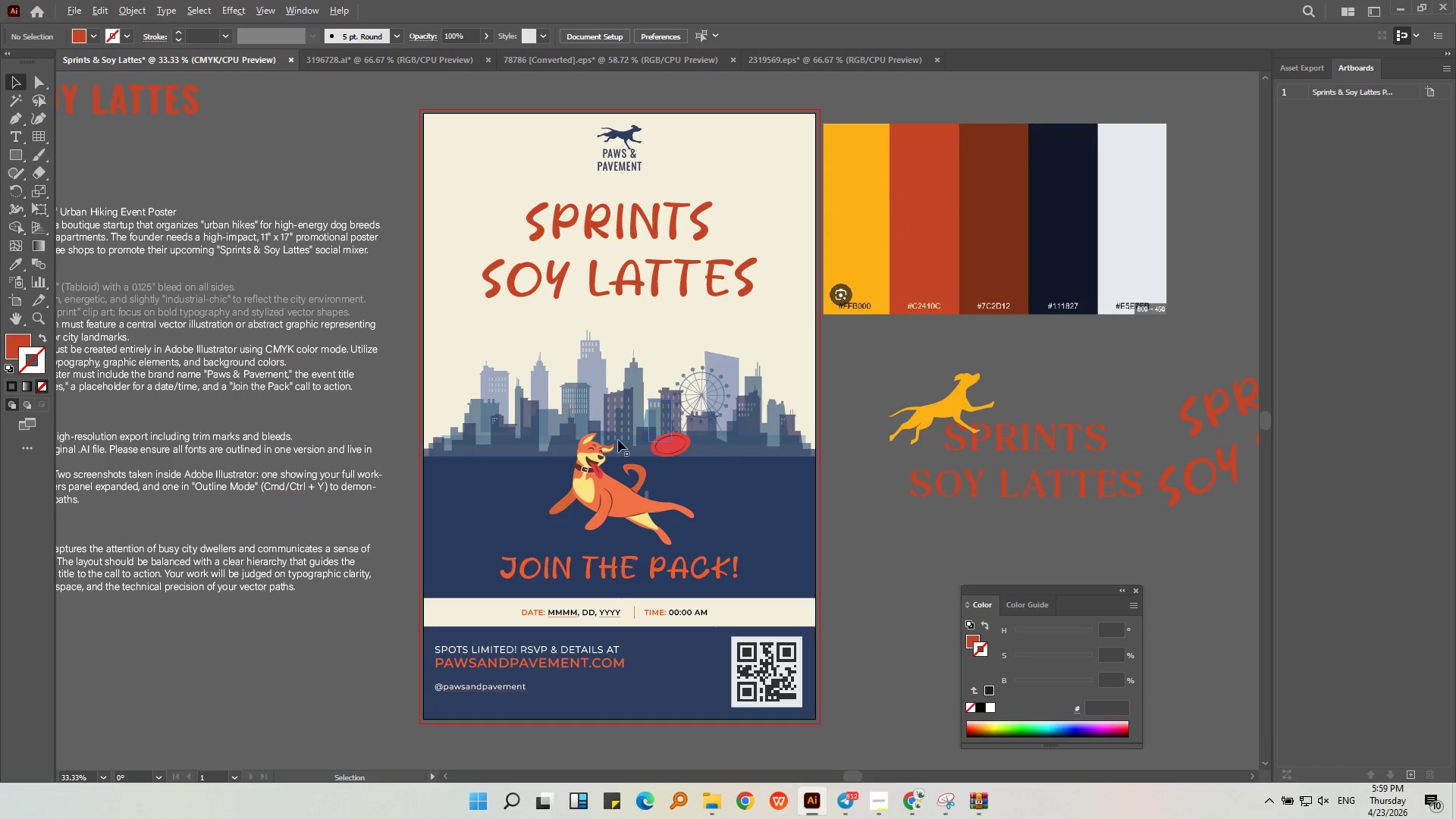 
scroll: coordinate [610, 445], scroll_direction: up, amount: 3.0
 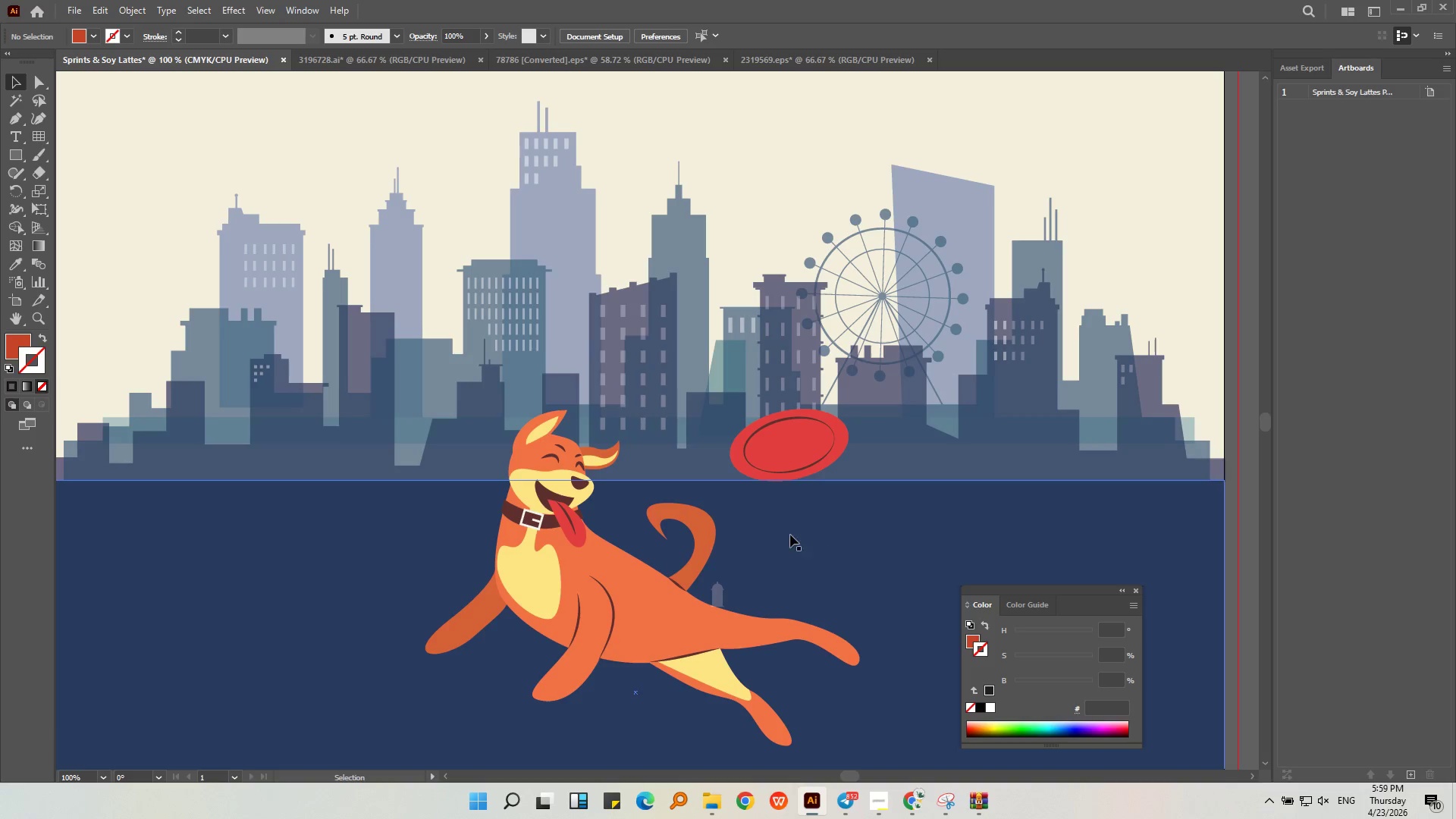 
hold_key(key=AltLeft, duration=0.39)
 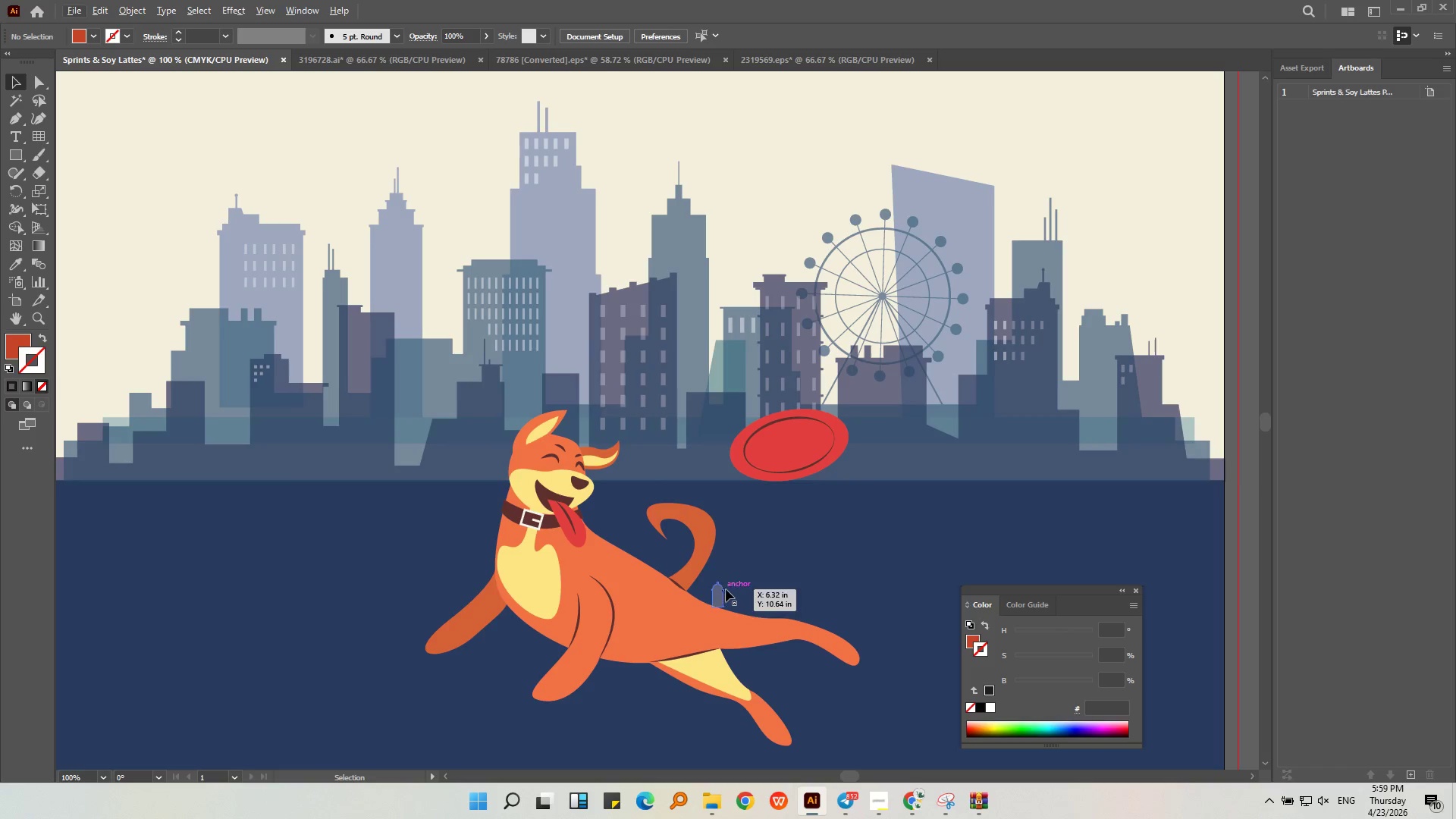 
left_click([729, 591])
 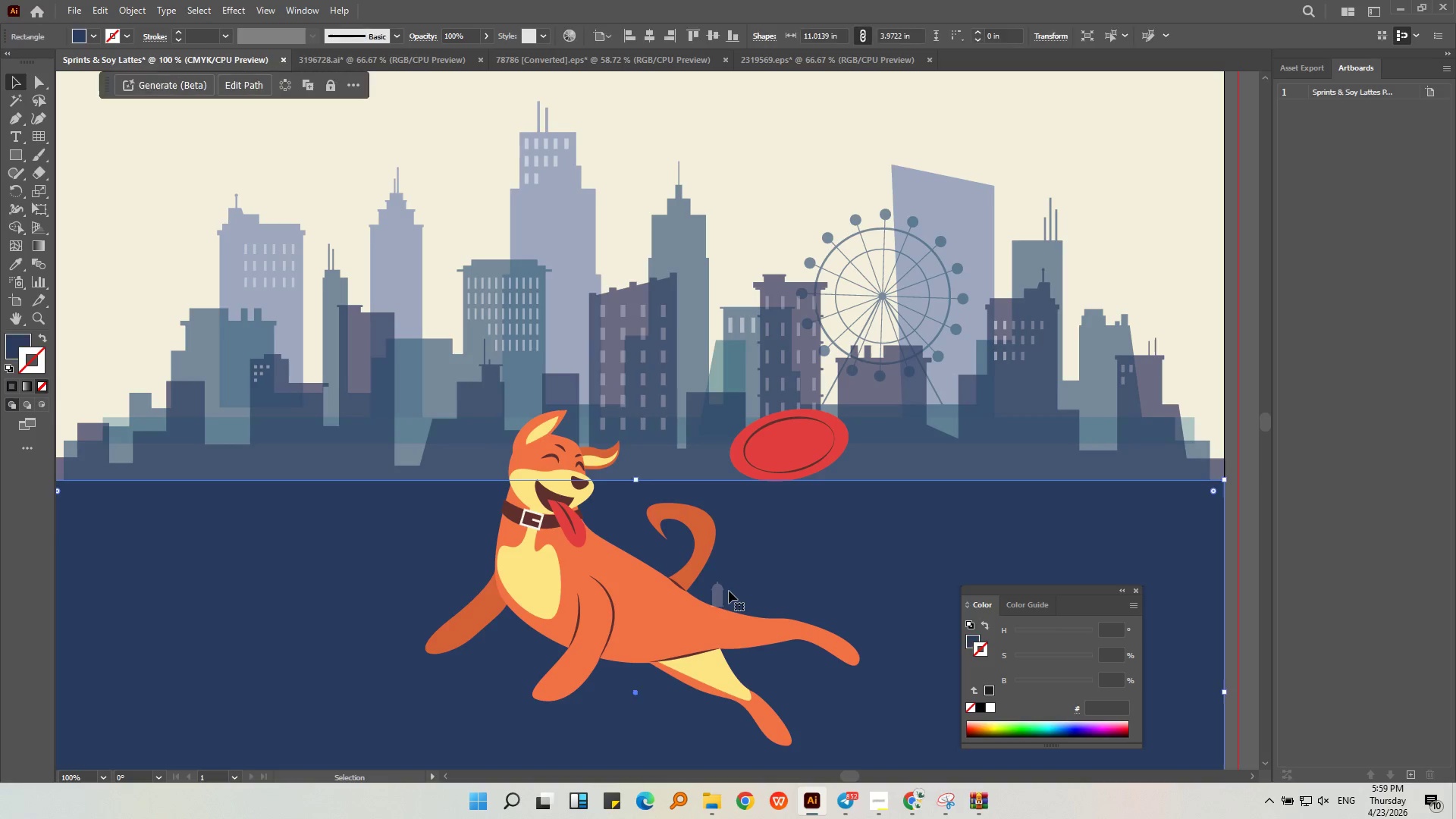 
key(Alt+AltLeft)
 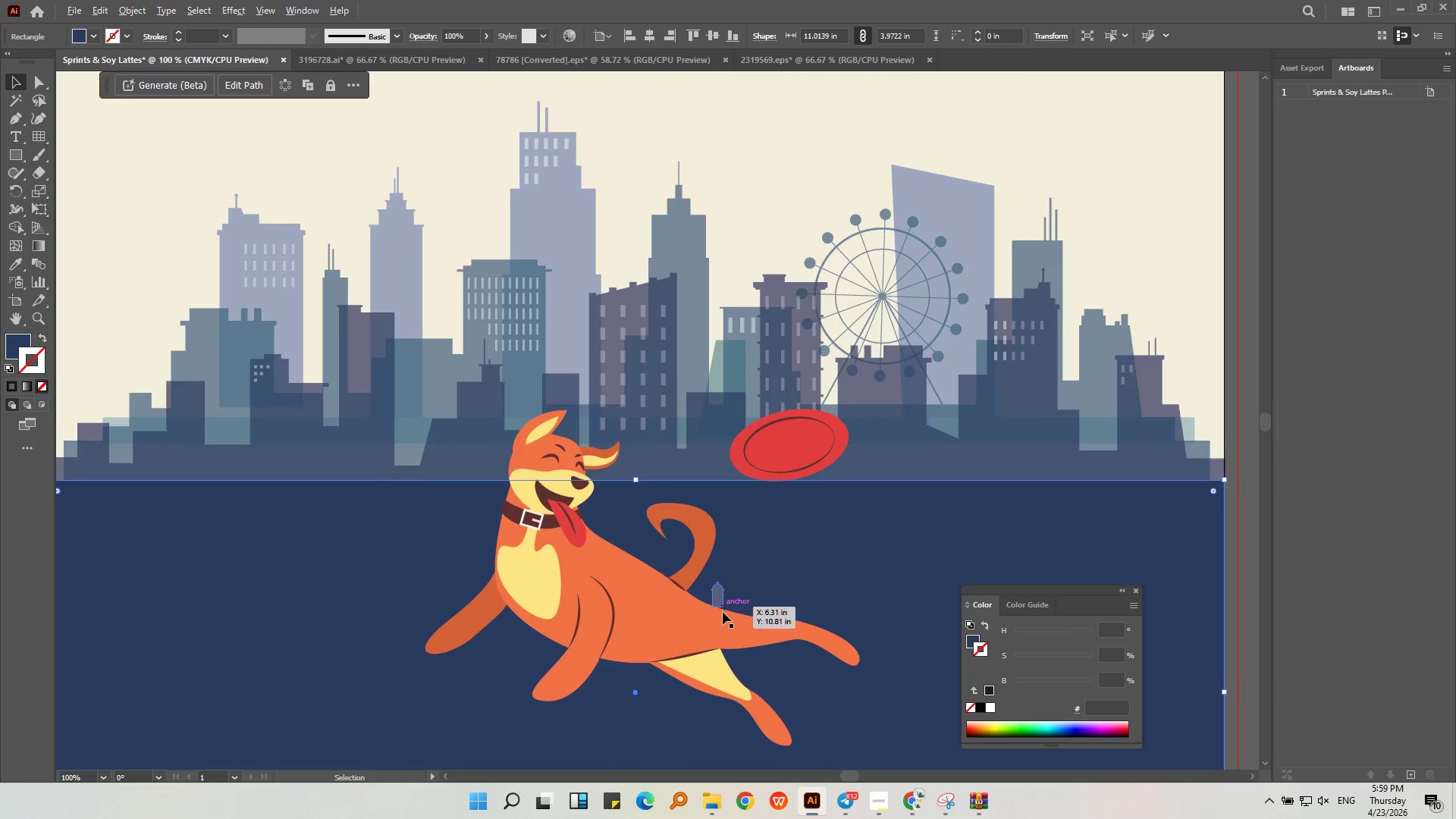 
scroll: coordinate [723, 613], scroll_direction: up, amount: 4.0
 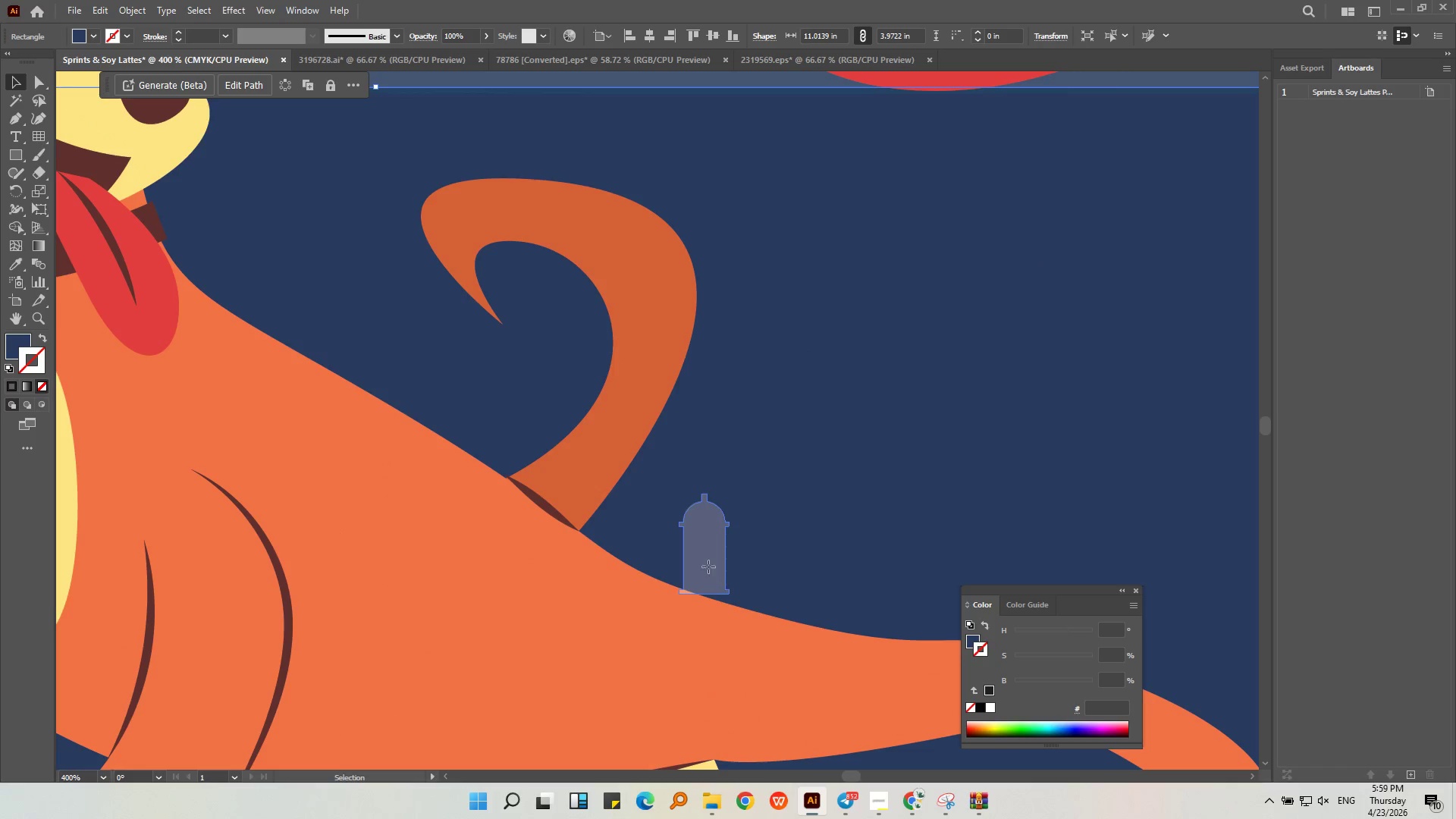 
double_click([708, 566])
 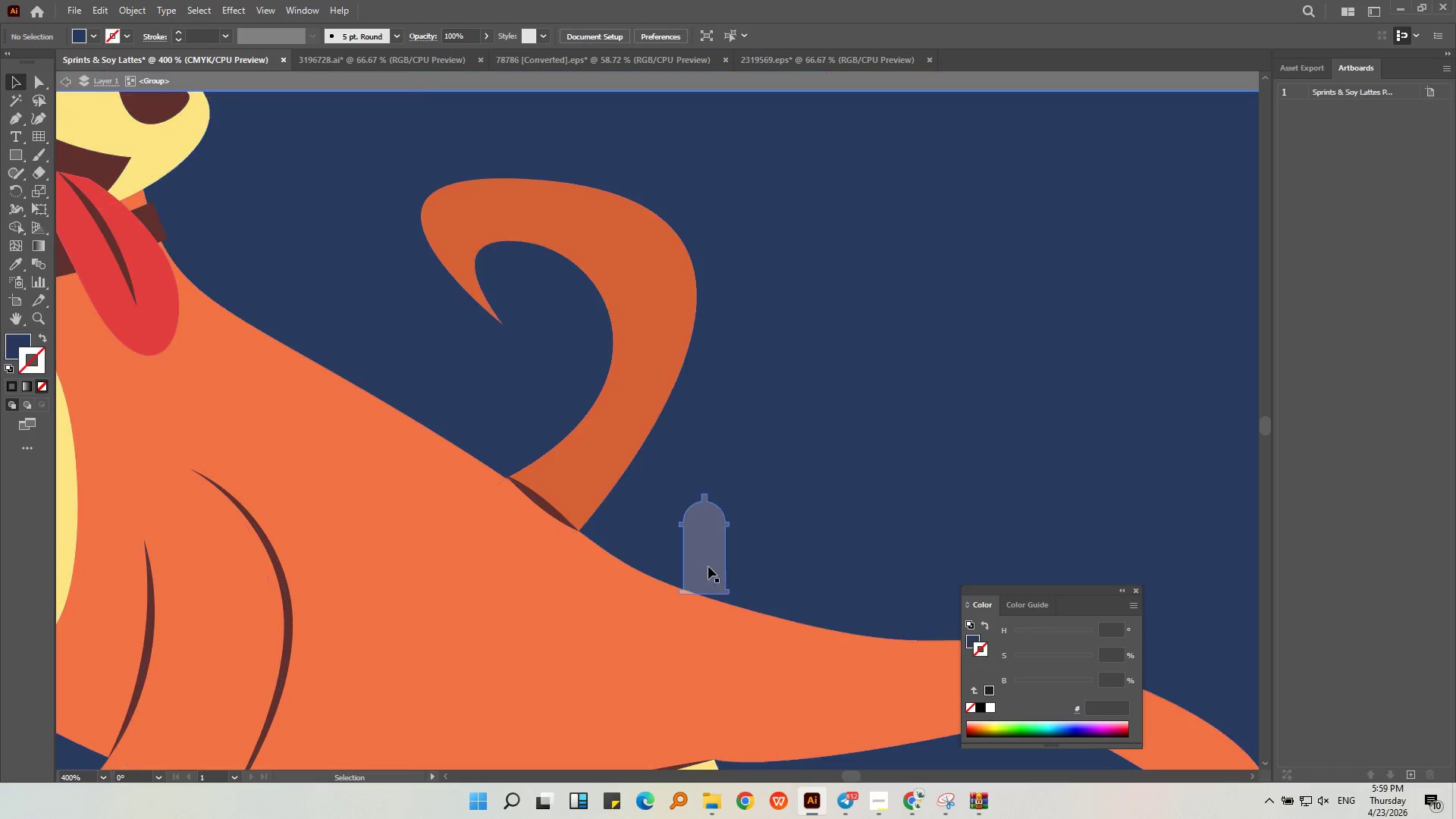 
triple_click([708, 566])
 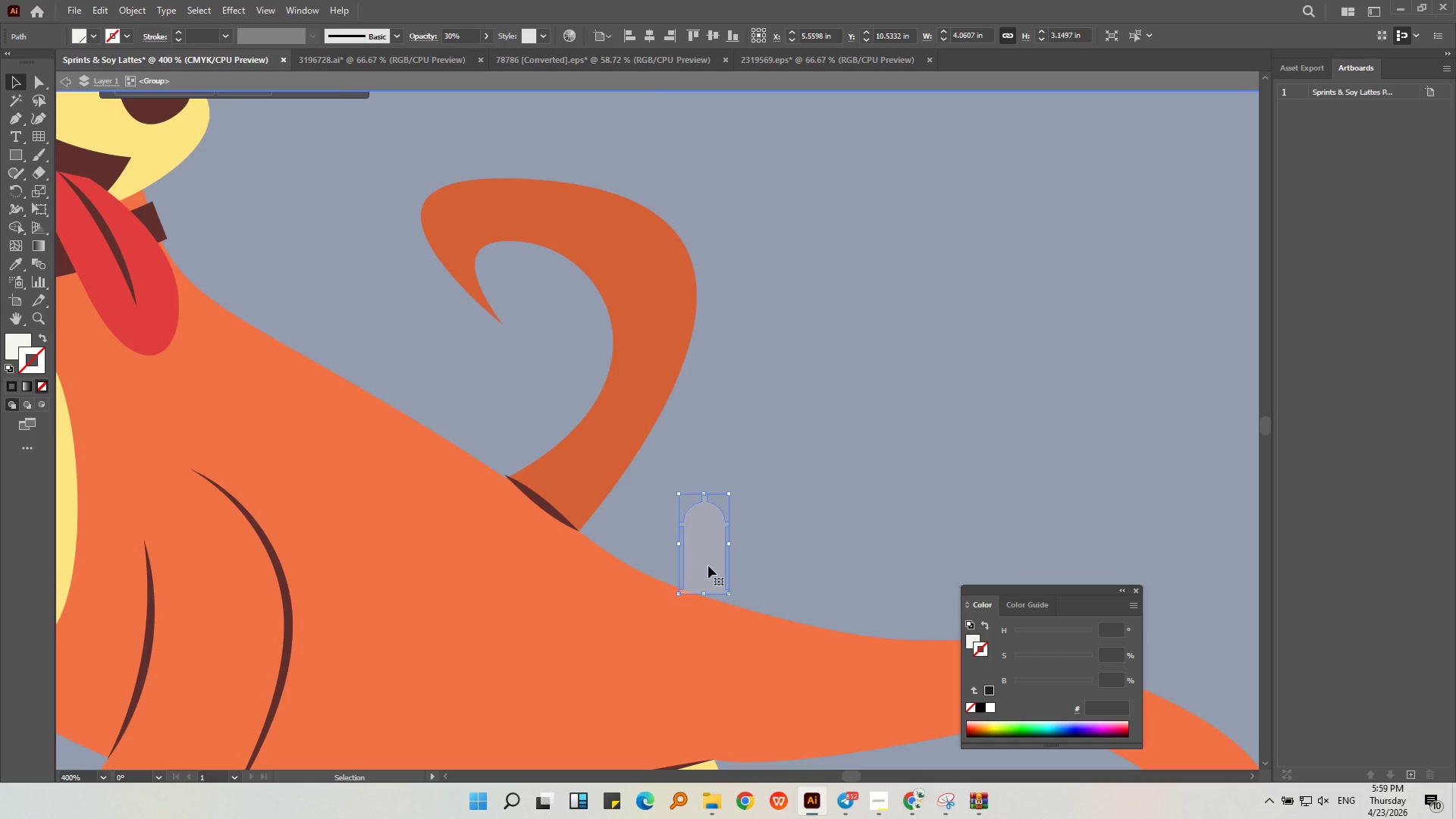 
triple_click([708, 563])
 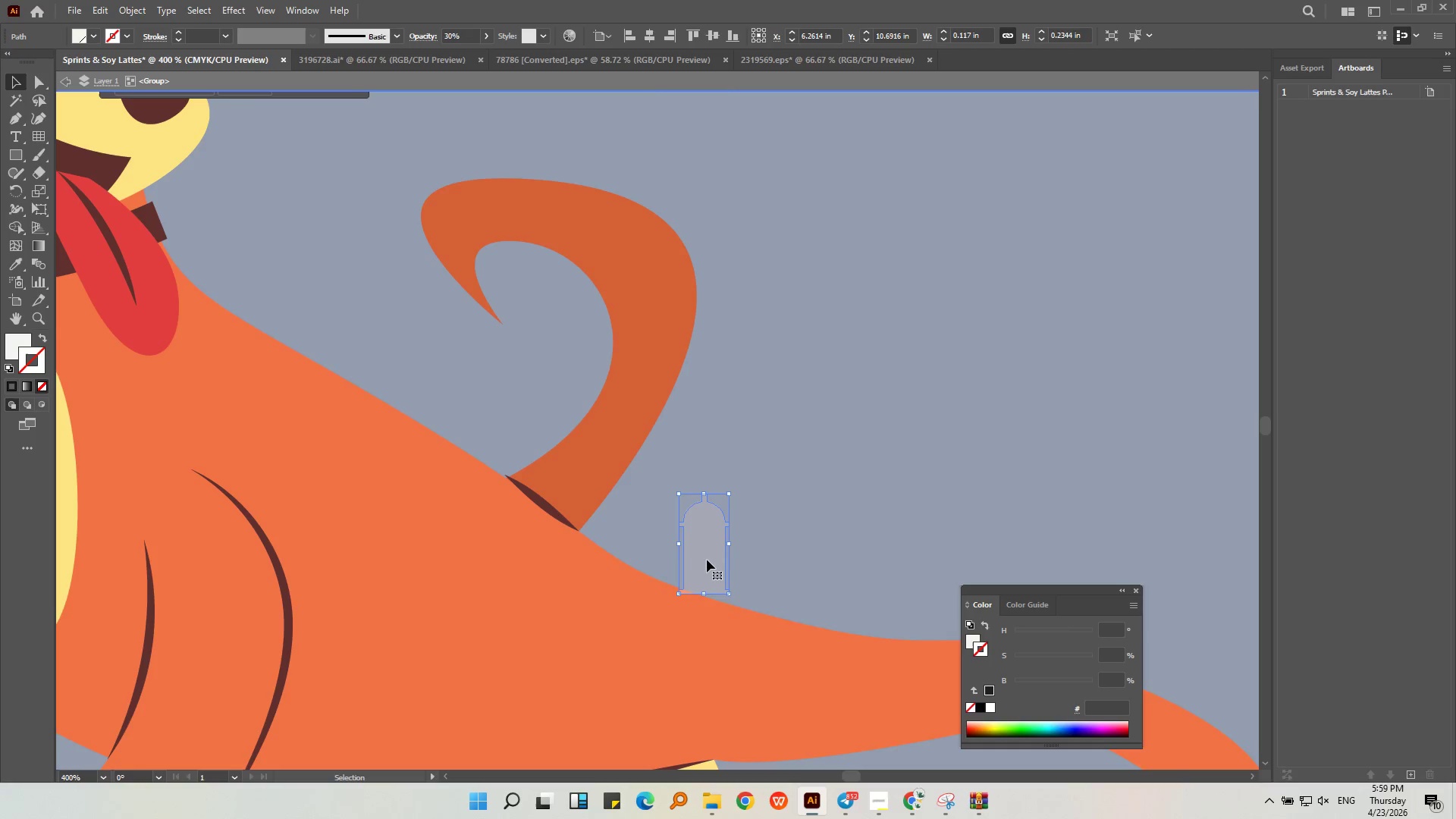 
key(Backspace)
 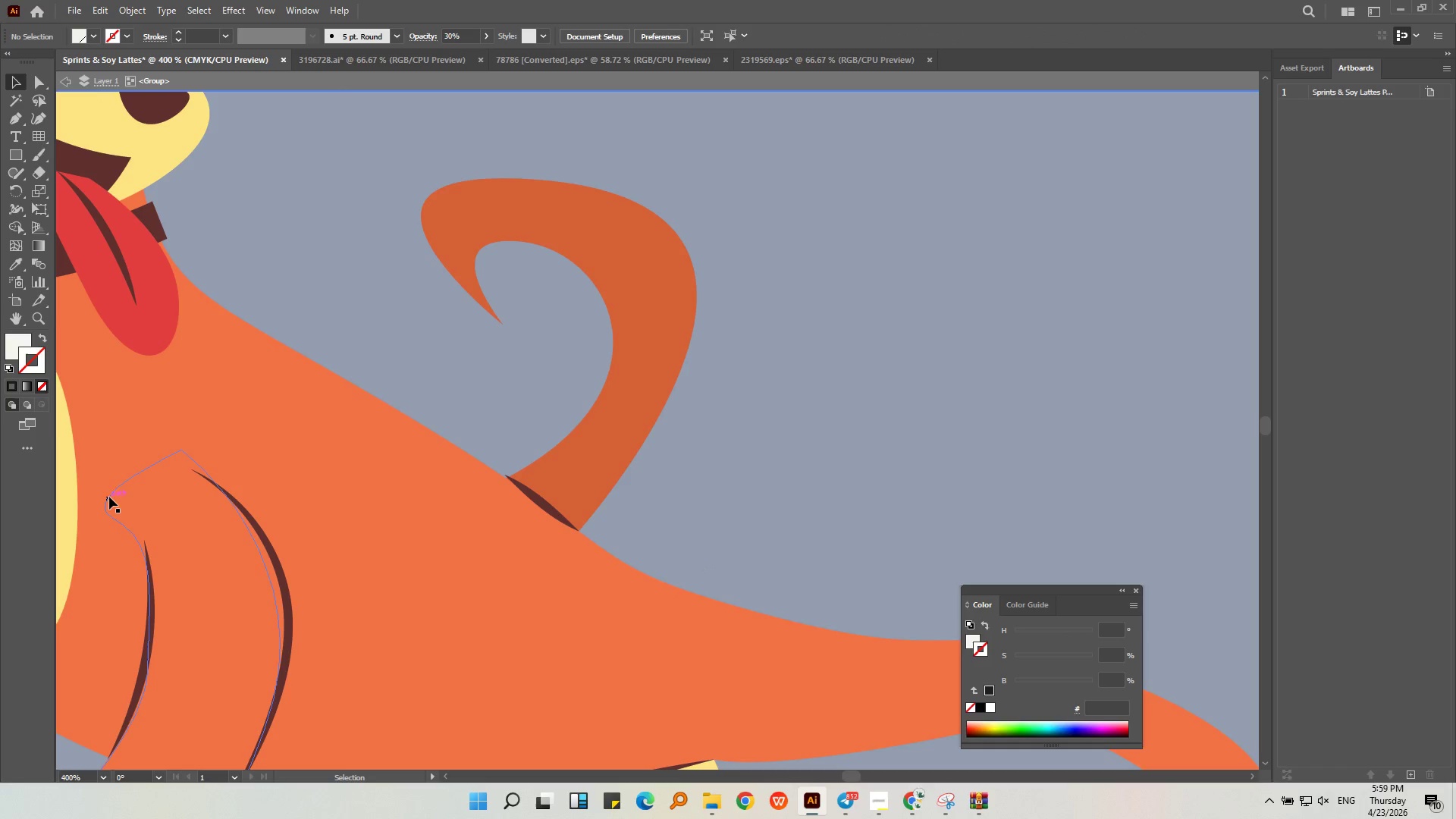 
hold_key(key=AltLeft, duration=0.67)
scroll: coordinate [113, 497], scroll_direction: down, amount: 5.0
 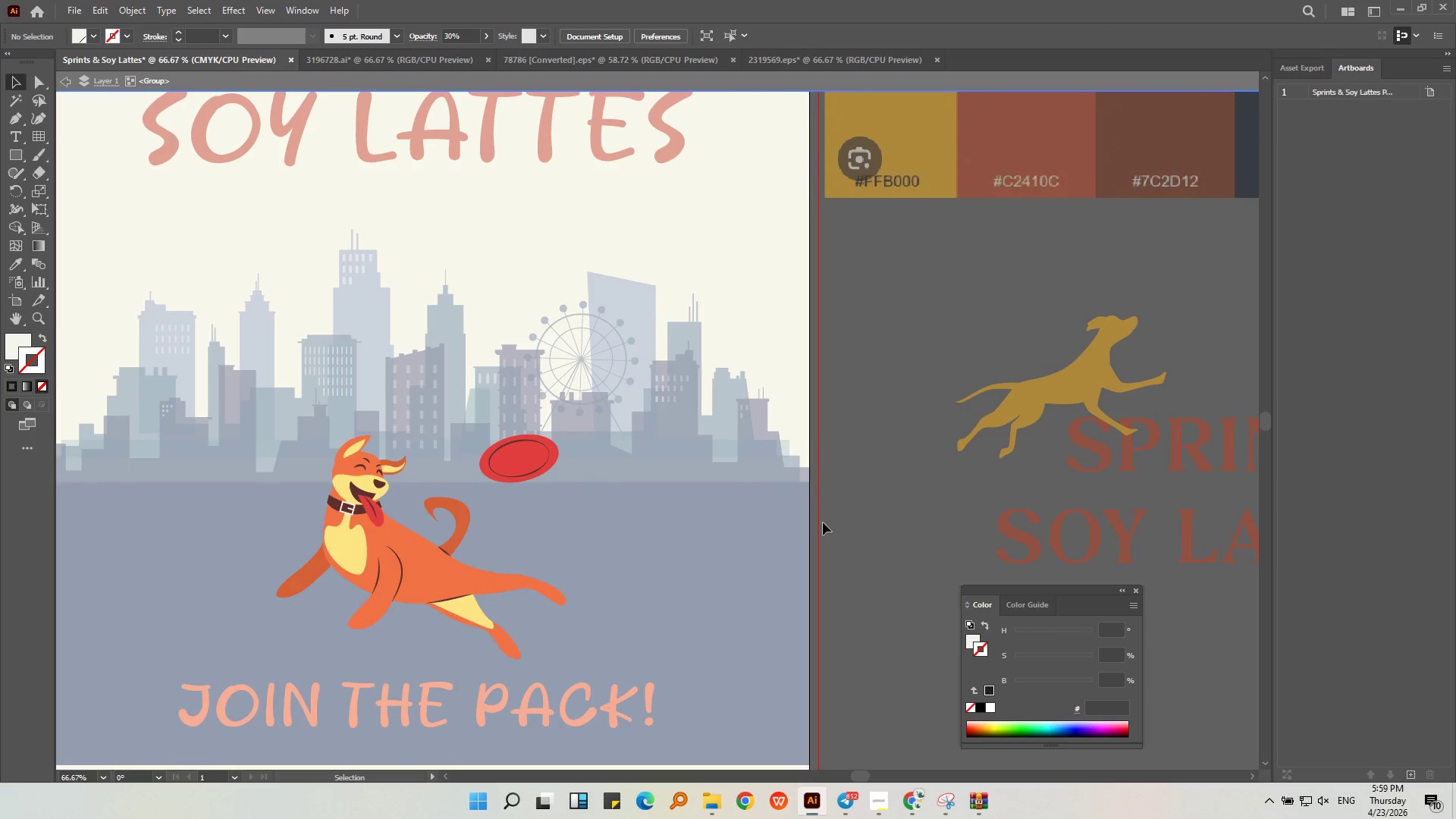 
double_click([844, 519])
 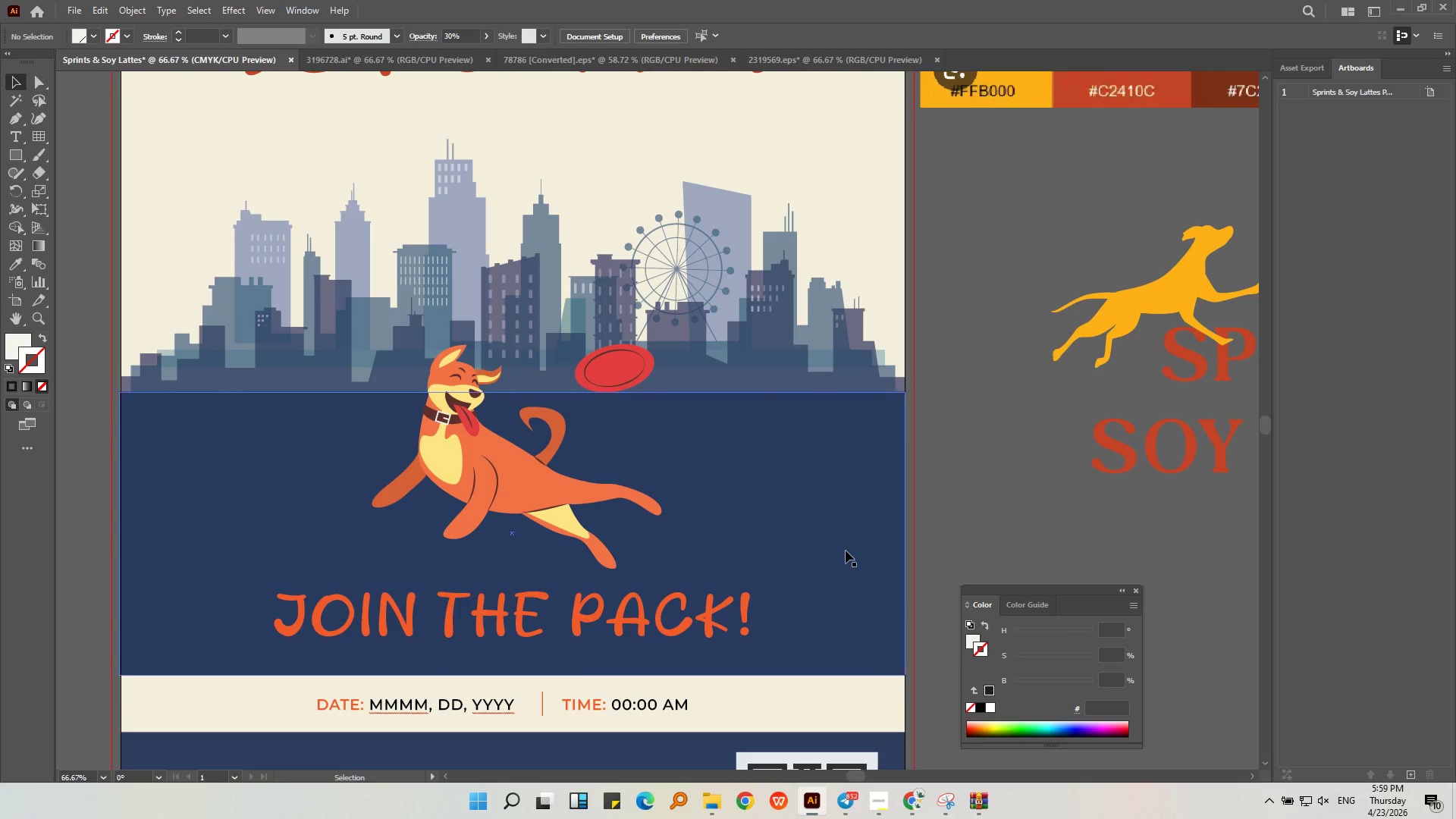 
left_click([877, 515])
 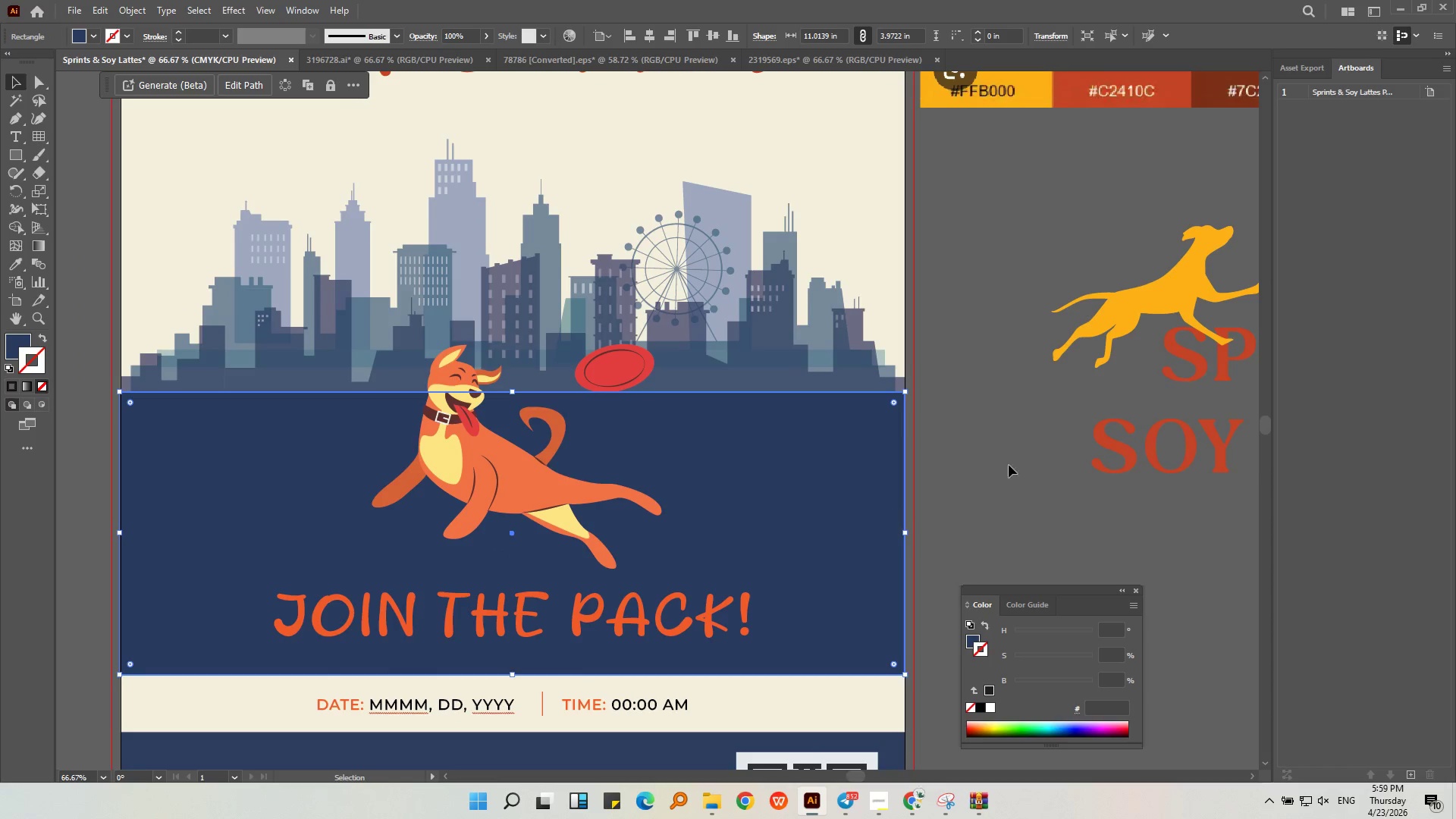 
left_click([1028, 448])
 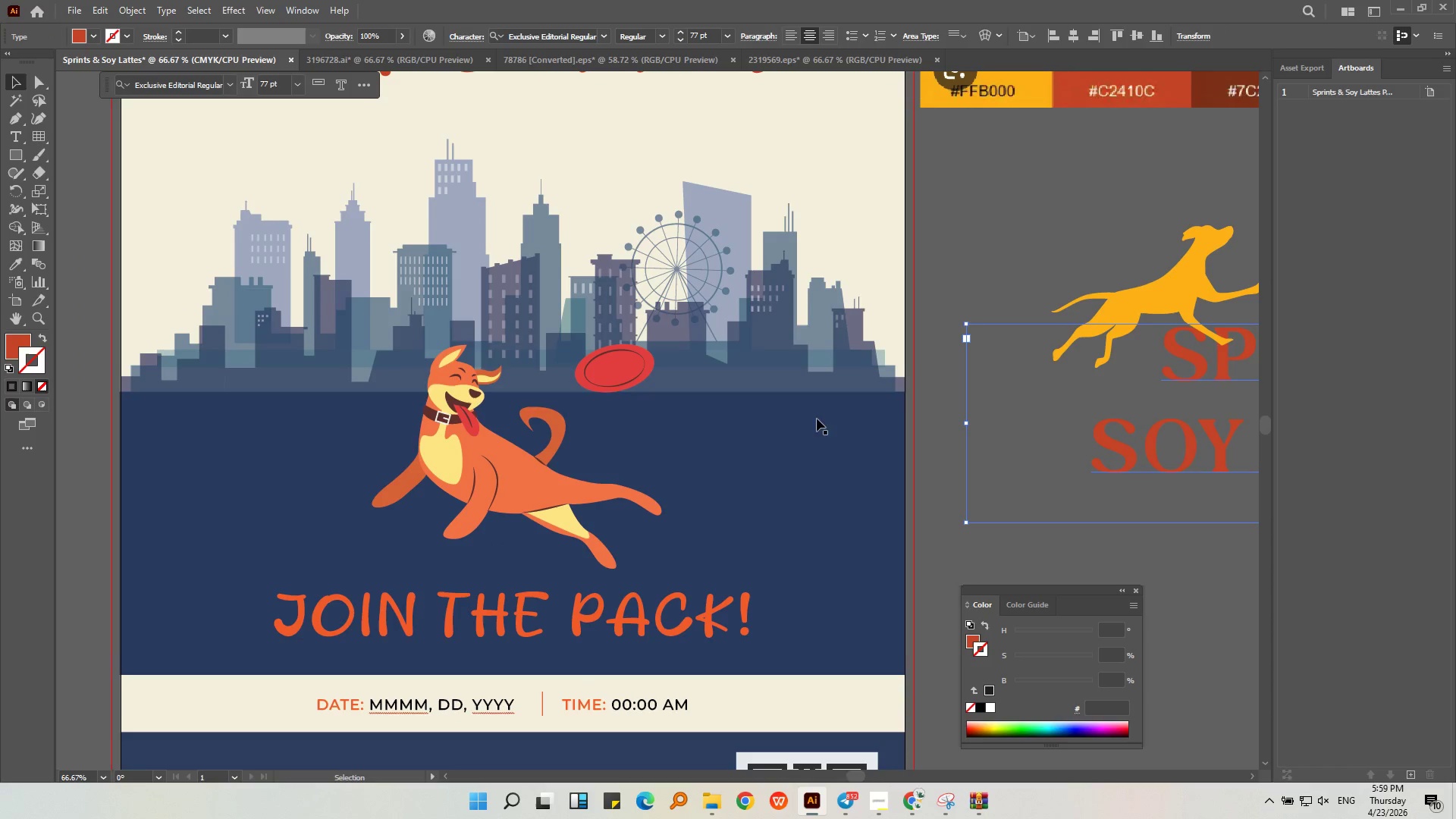 
hold_key(key=AltLeft, duration=0.73)
scroll: coordinate [280, 432], scroll_direction: down, amount: 2.0
 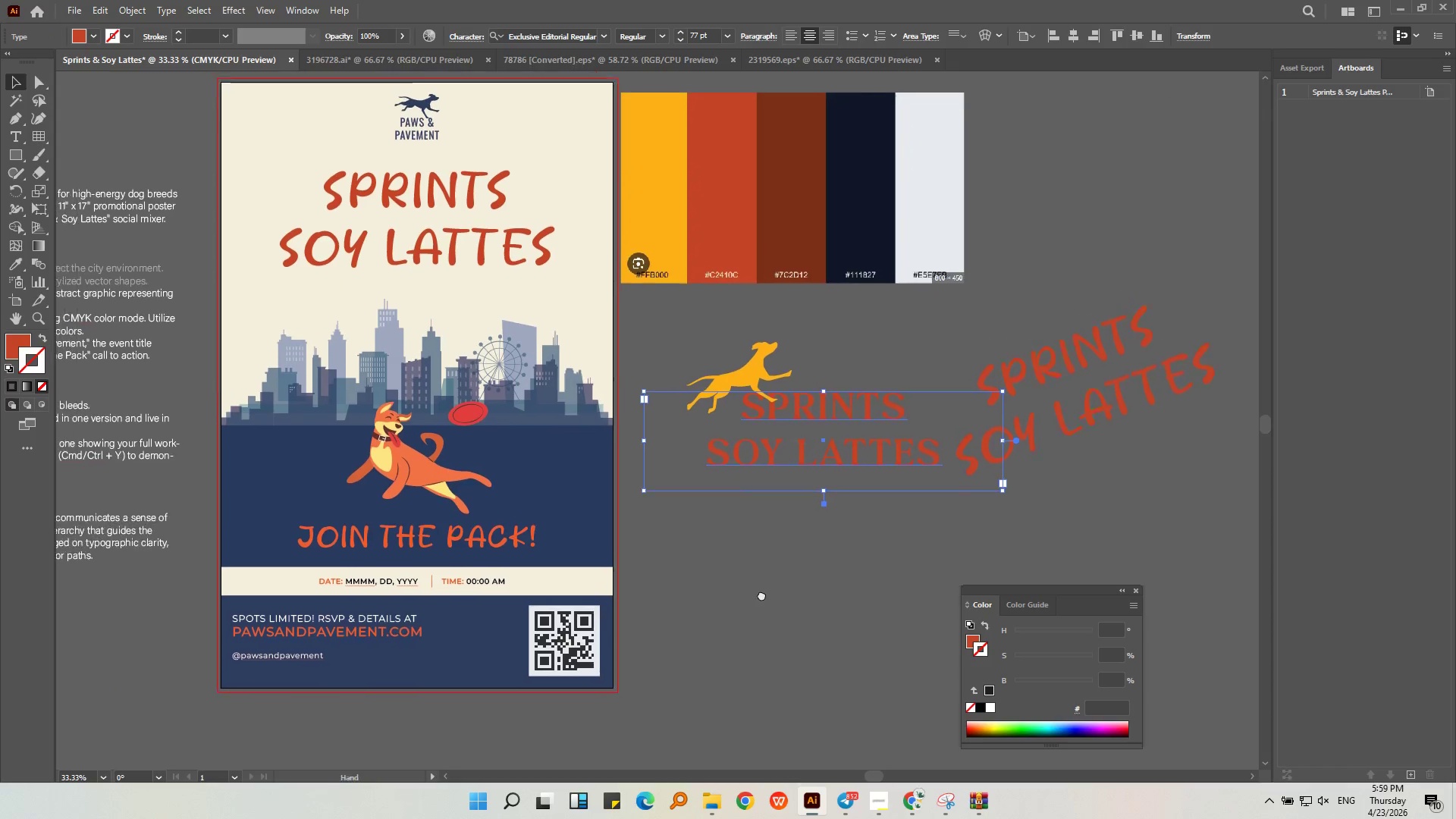 
left_click([783, 613])
 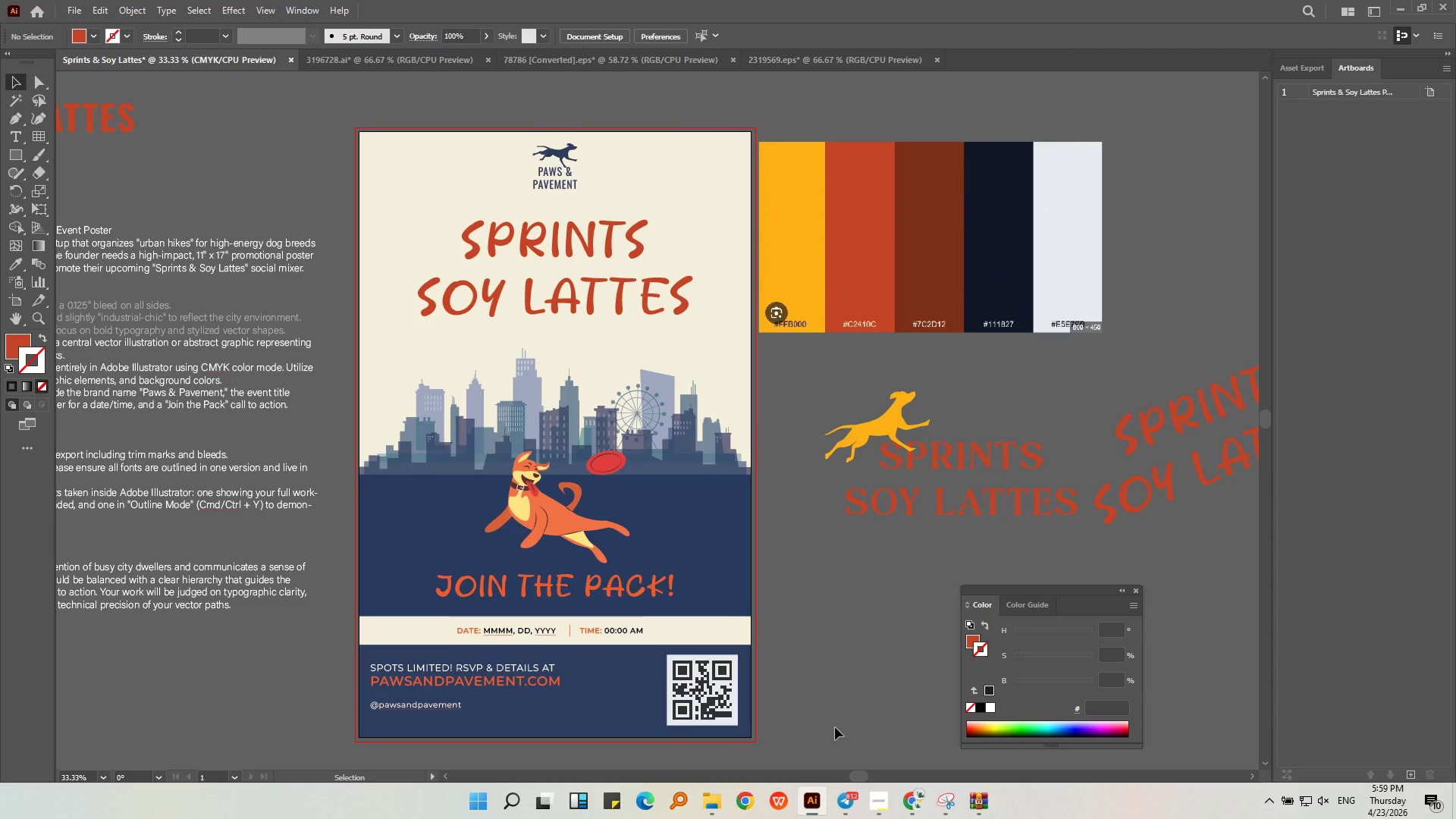 
middle_click([836, 677])
 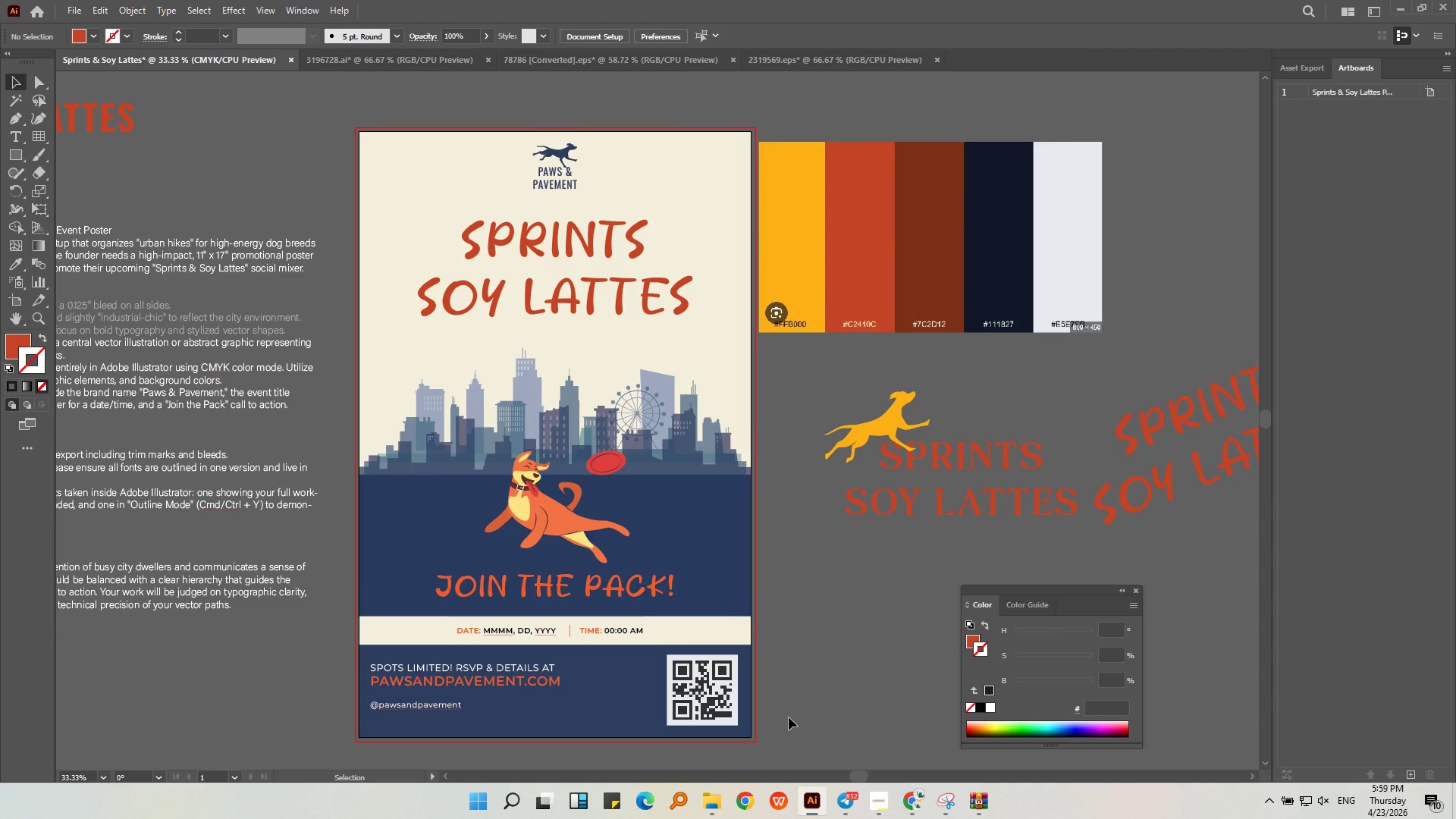 
wait(8.5)
 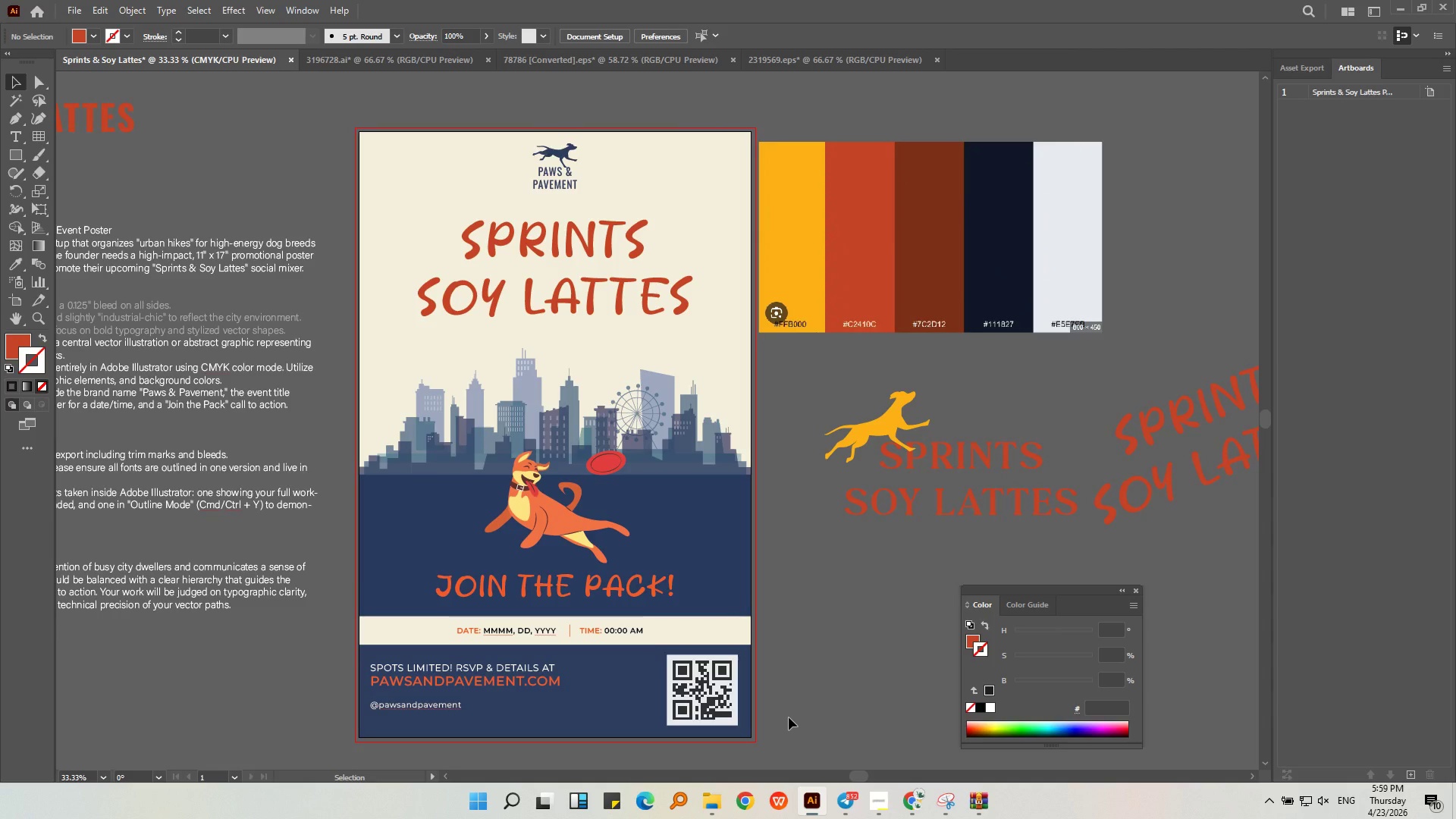 
hold_key(key=AltLeft, duration=0.45)
scroll: coordinate [786, 710], scroll_direction: down, amount: 1.0
 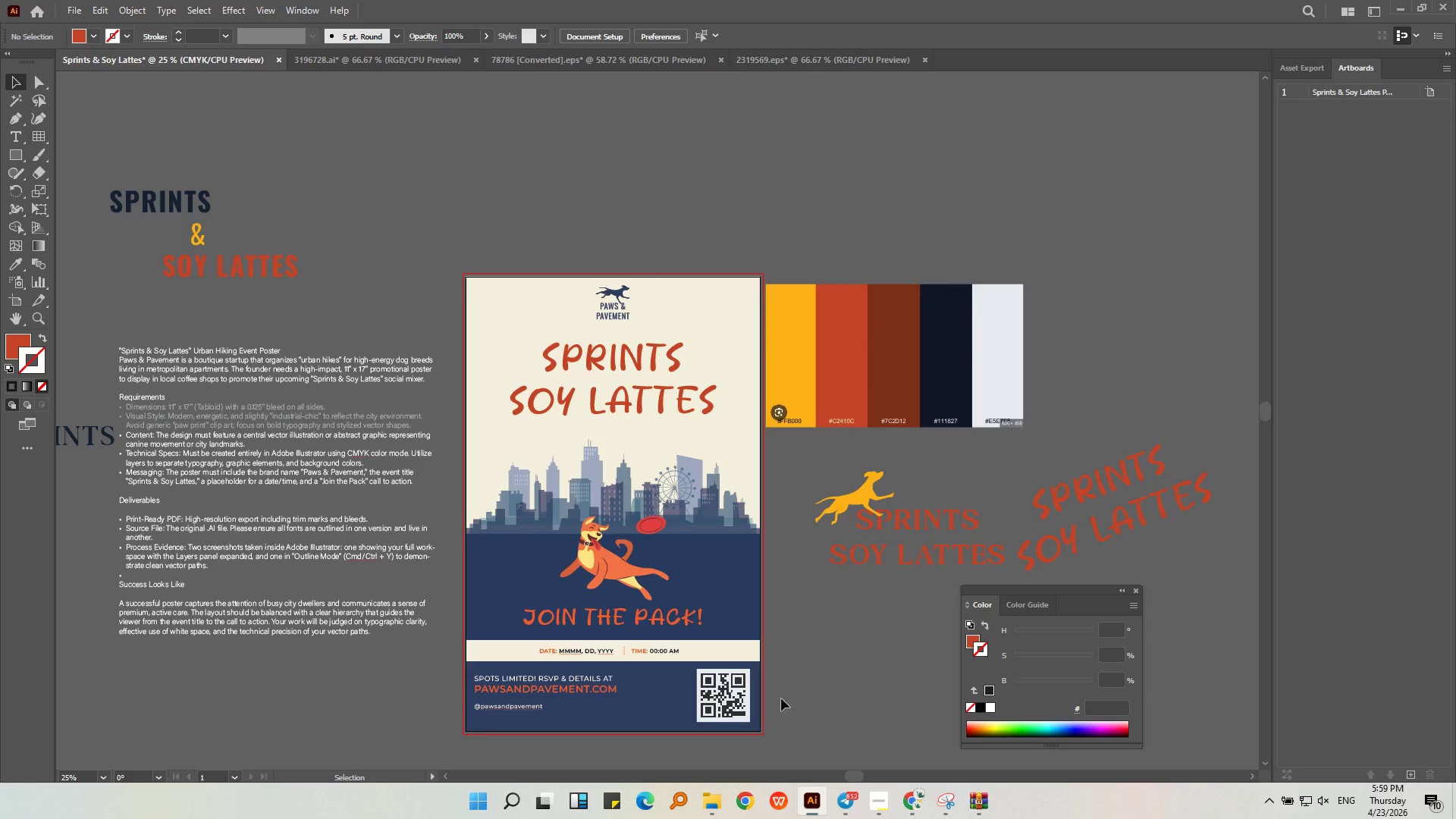 
left_click([745, 591])
 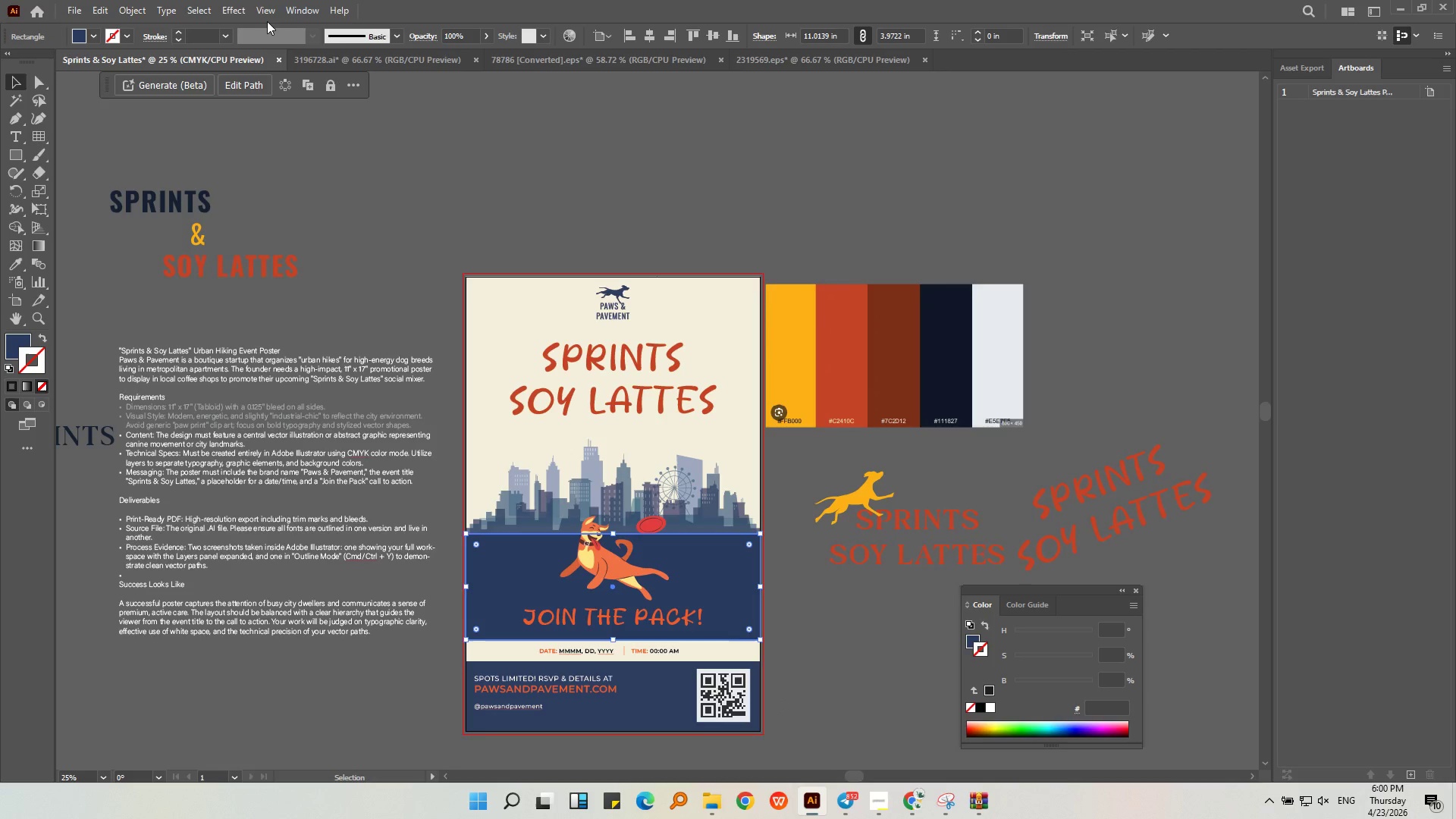 
double_click([268, 15])
 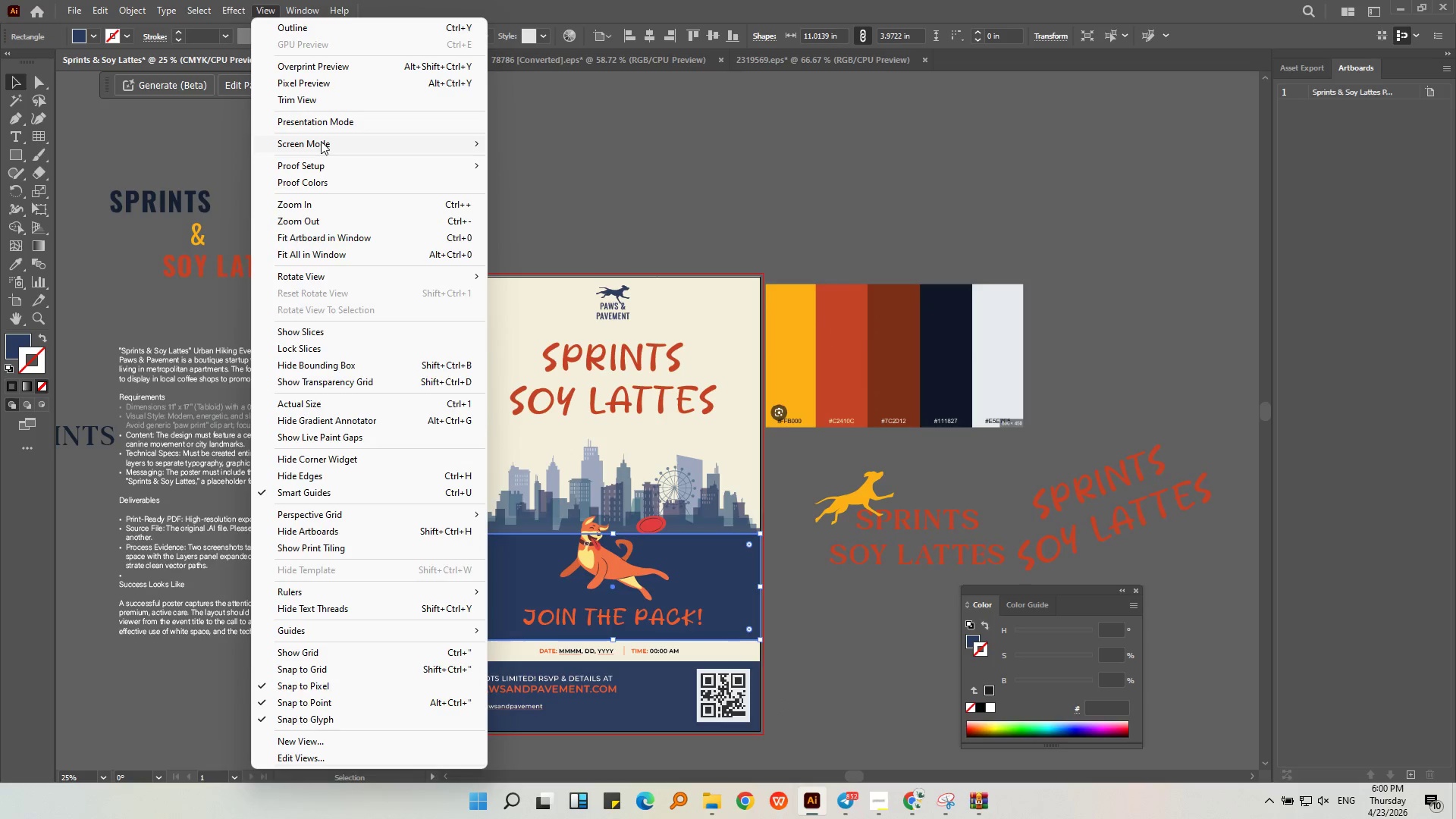 
left_click([321, 118])
 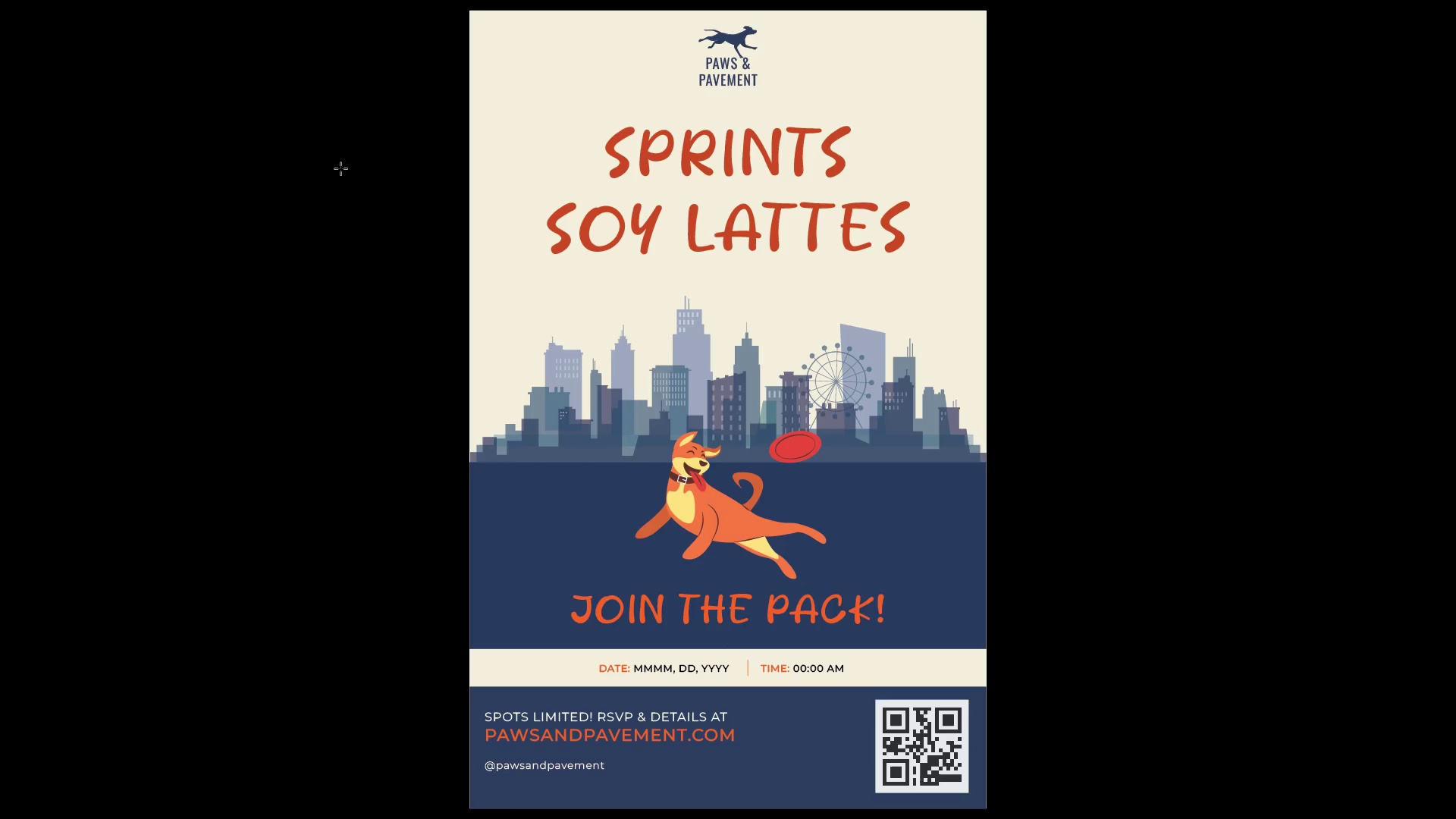 
wait(5.41)
 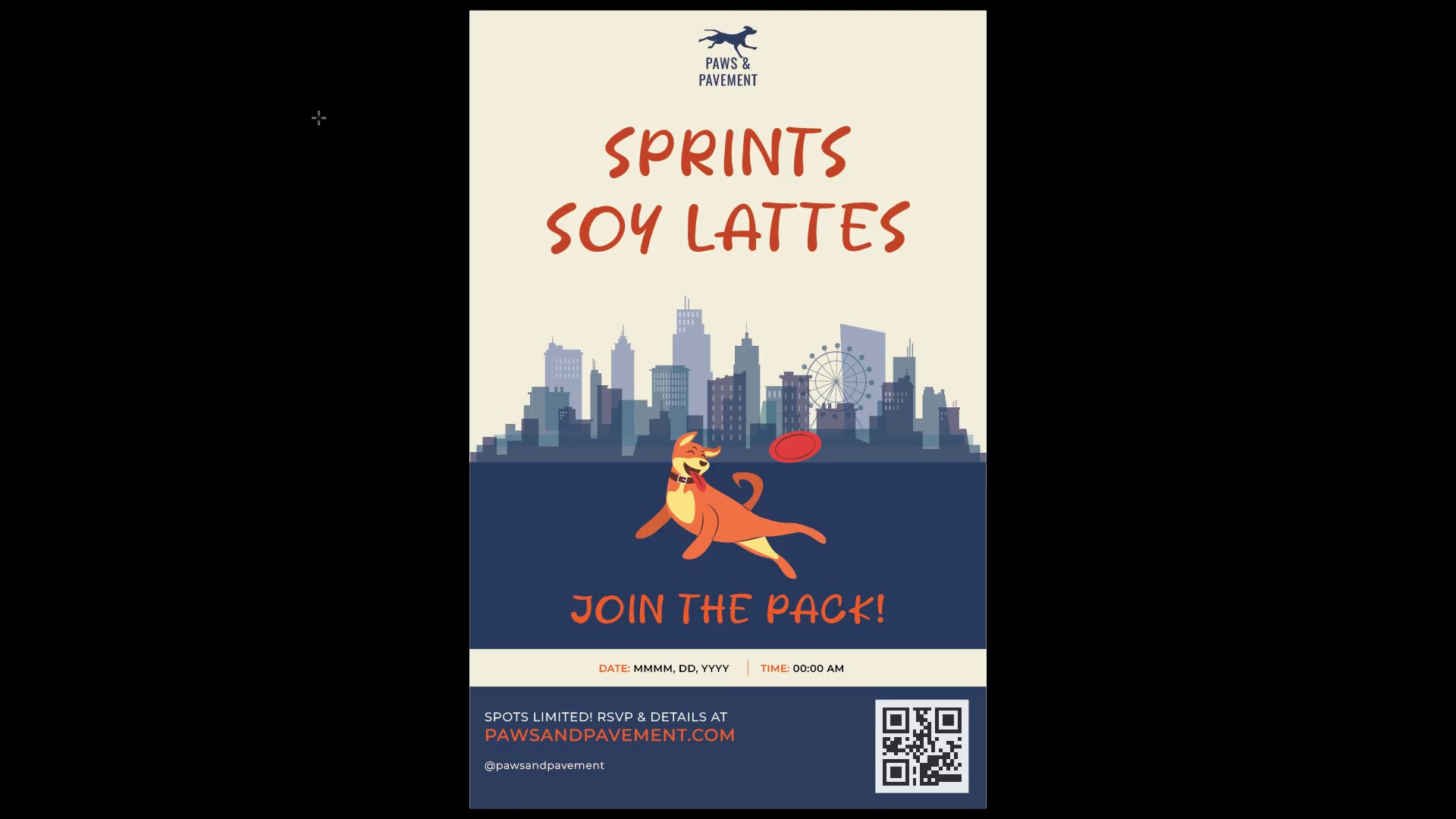 
key(Escape)
 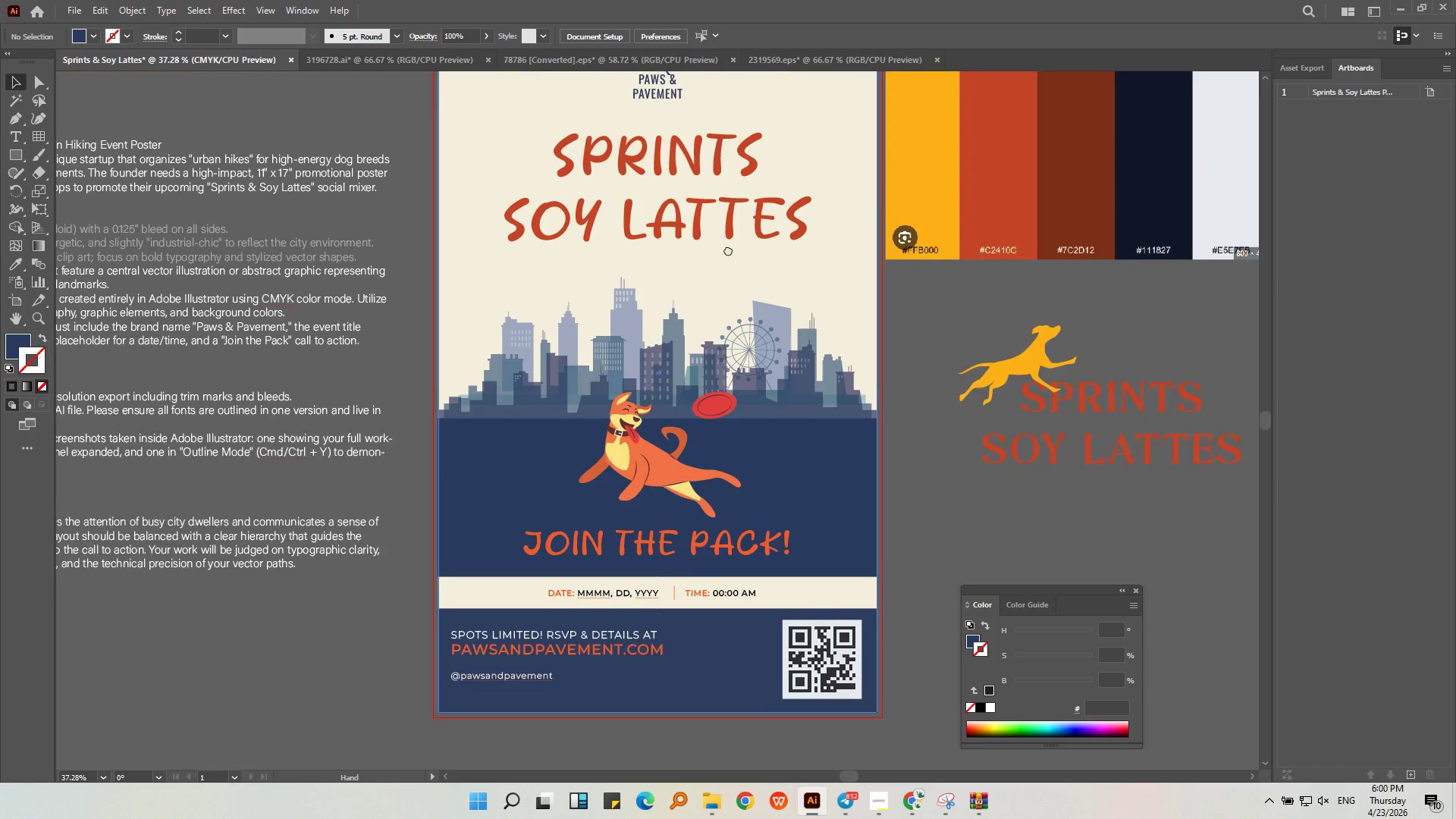 
hold_key(key=AltLeft, duration=0.41)
 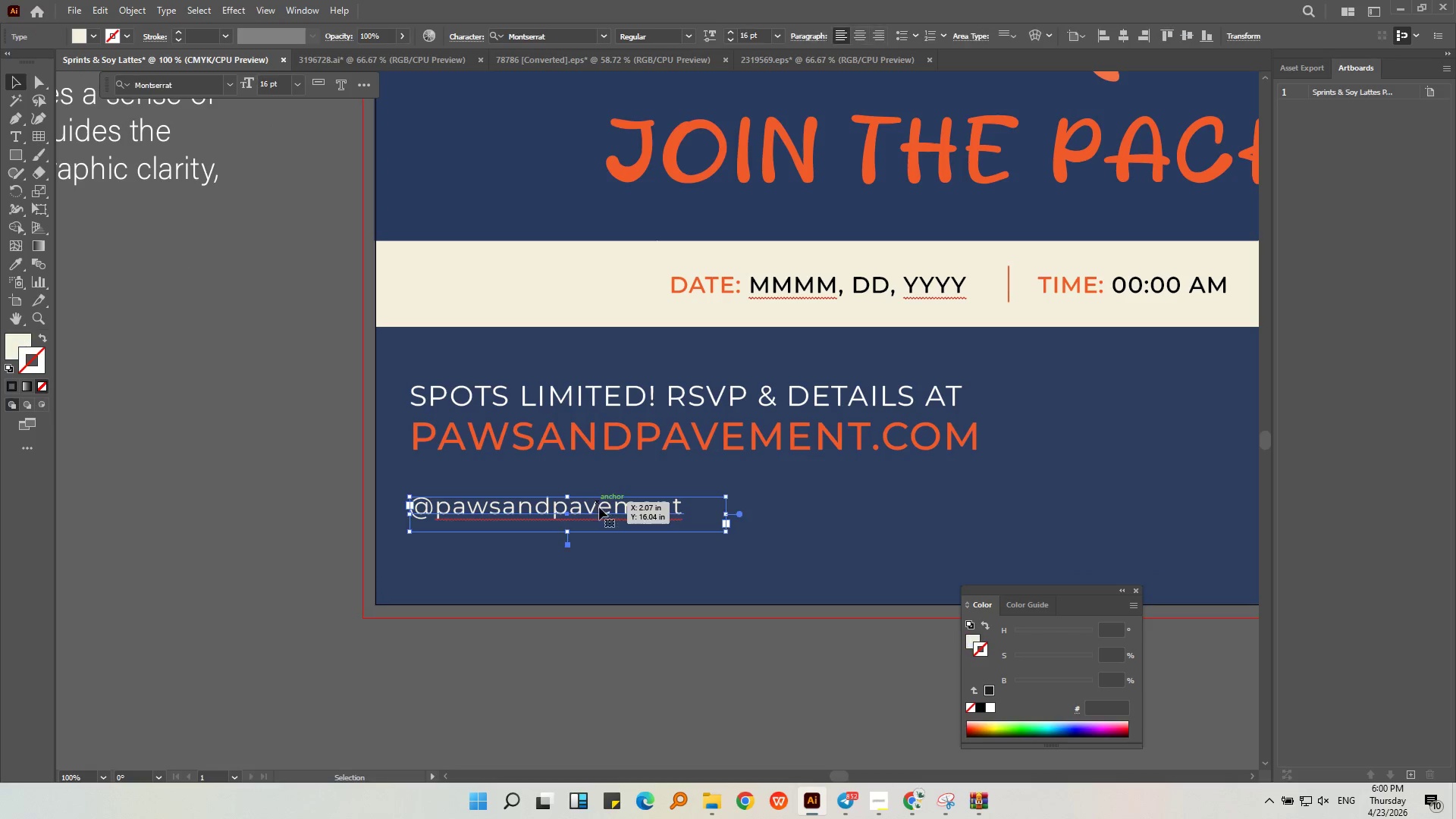 
left_click([596, 503])
 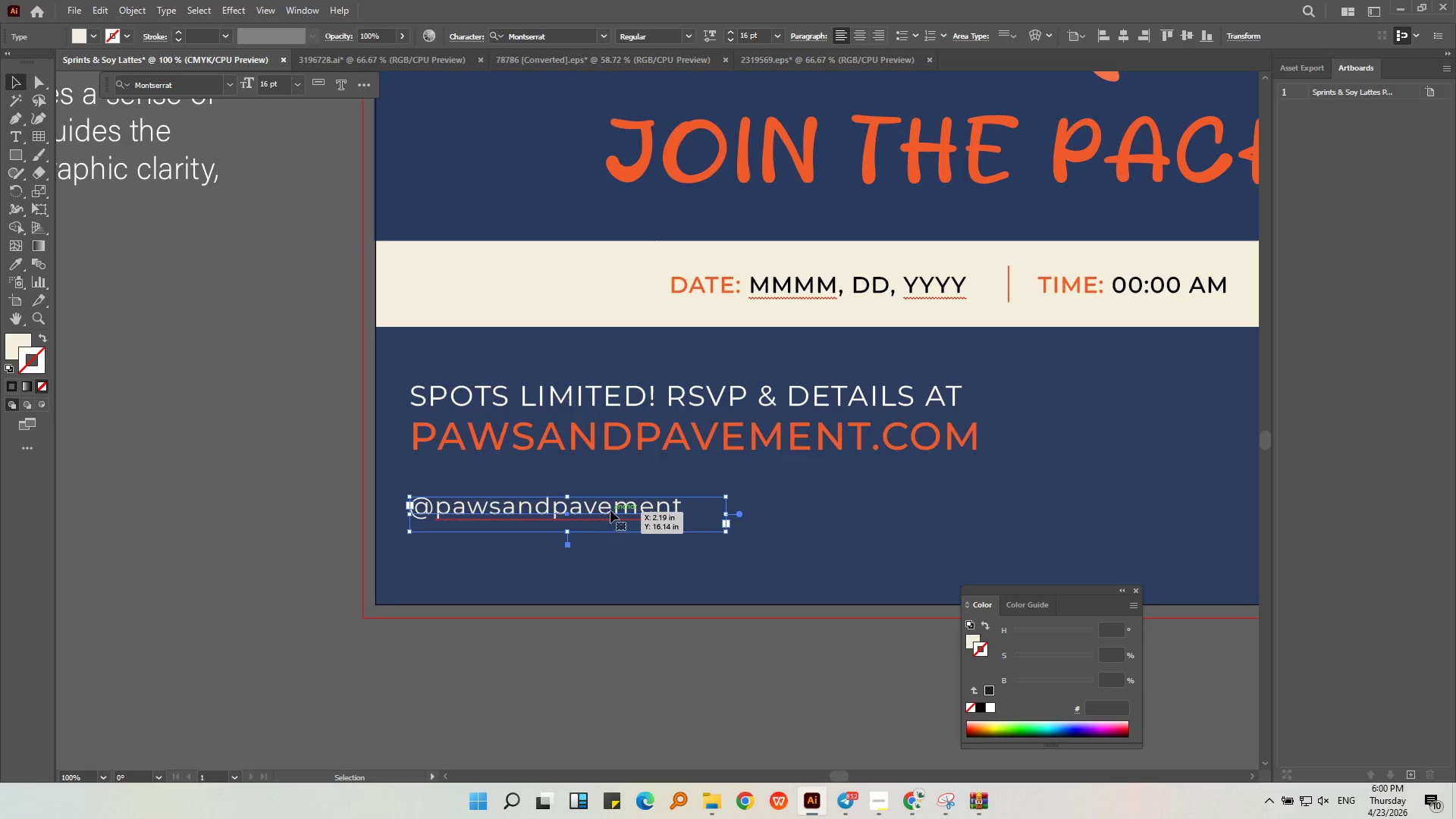 
scroll: coordinate [475, 577], scroll_direction: up, amount: 3.0
 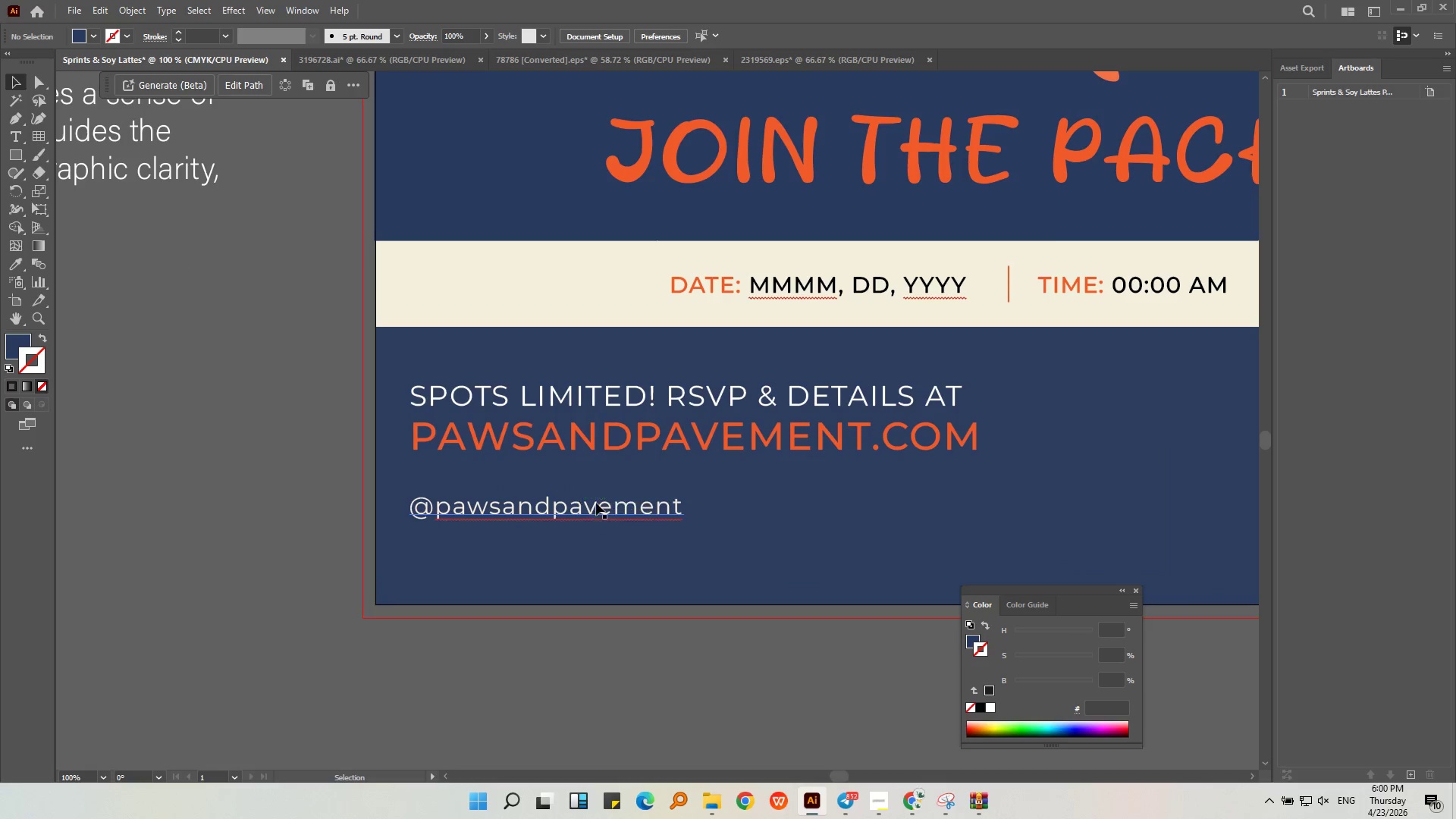 
hold_key(key=ShiftLeft, duration=0.38)
 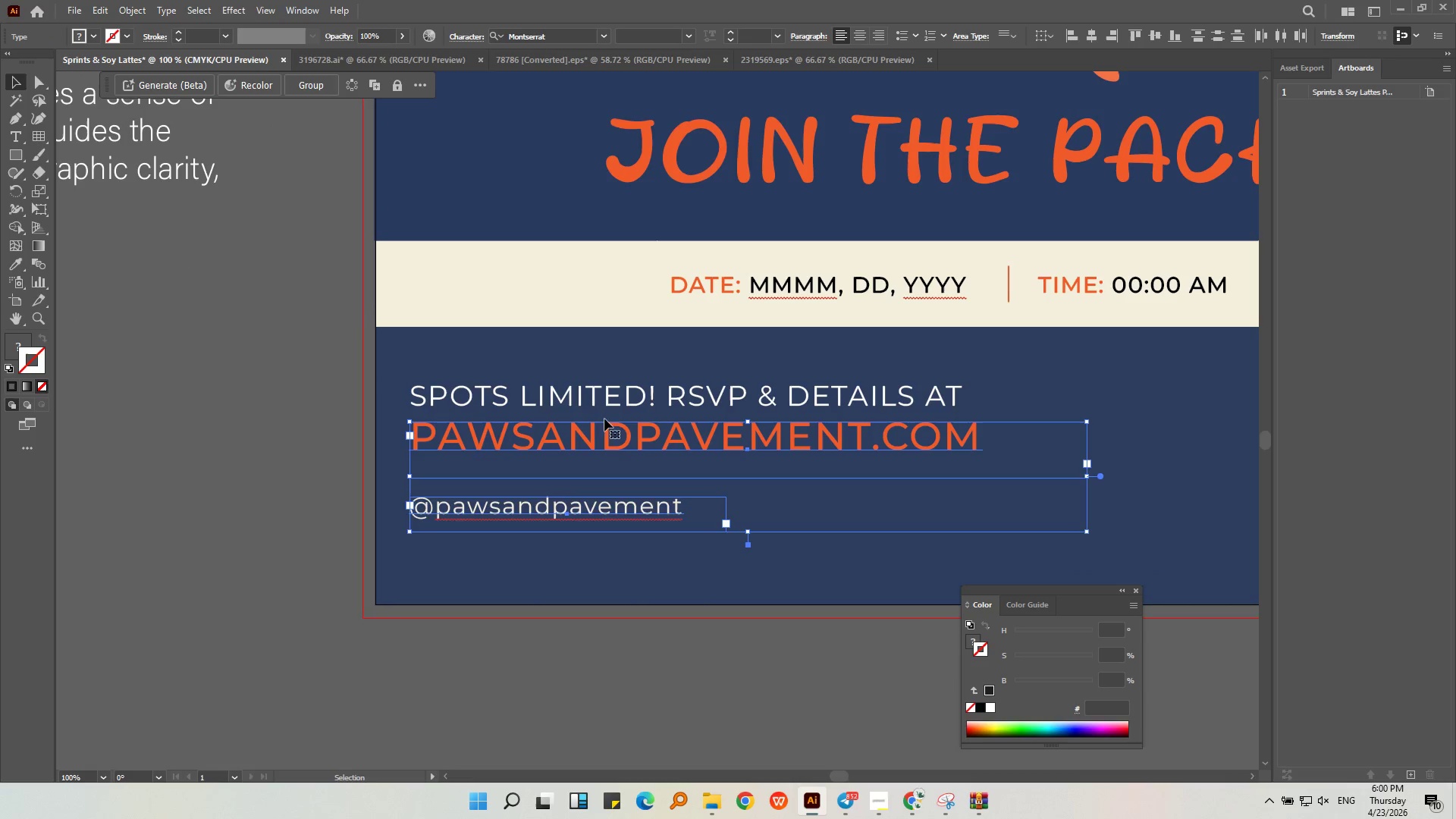 
hold_key(key=ShiftLeft, duration=0.34)
left_click([604, 400])
 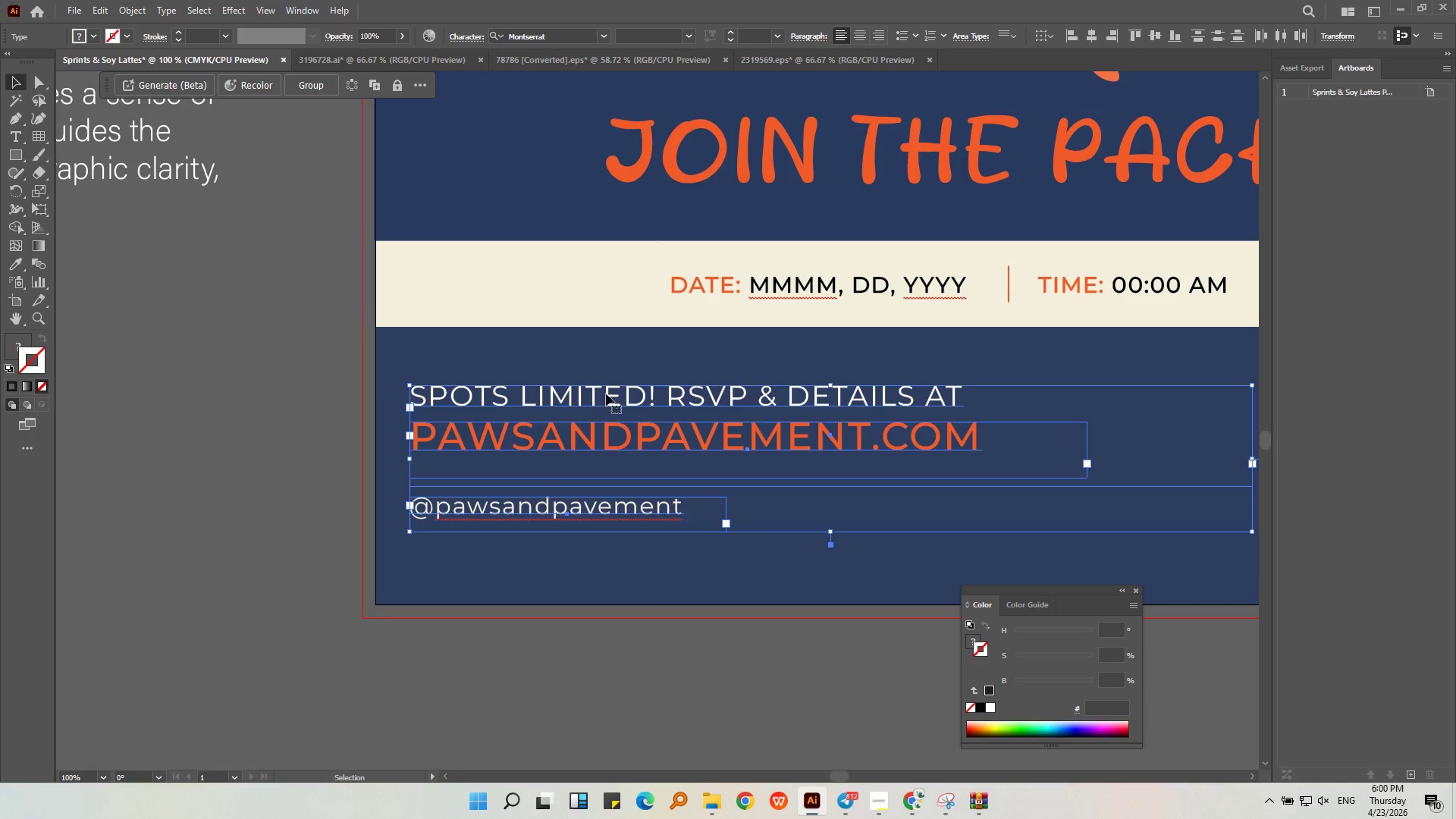 
left_click_drag(start_coordinate=[606, 394], to_coordinate=[612, 435])
 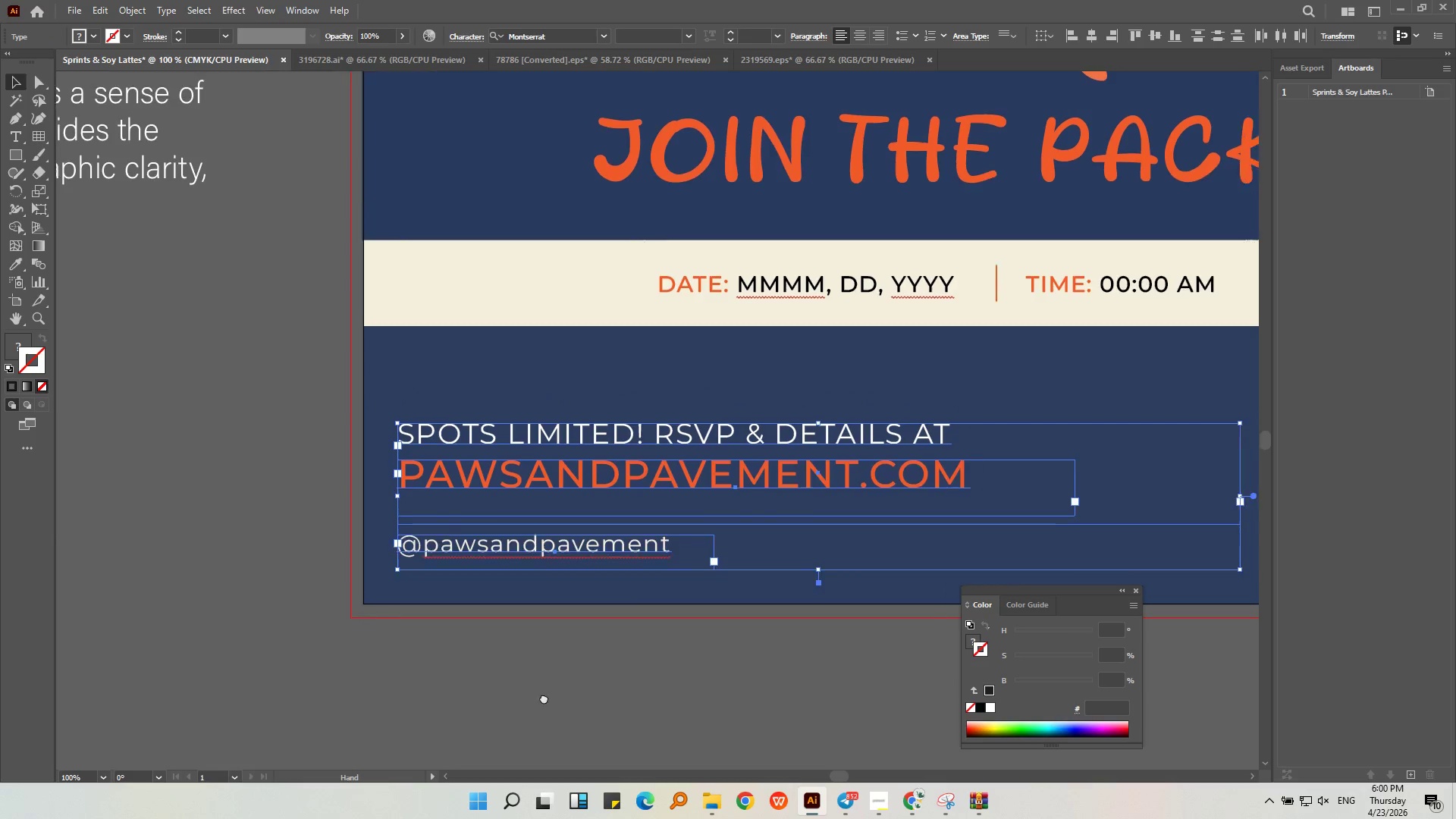 
hold_key(key=ShiftLeft, duration=0.89)
 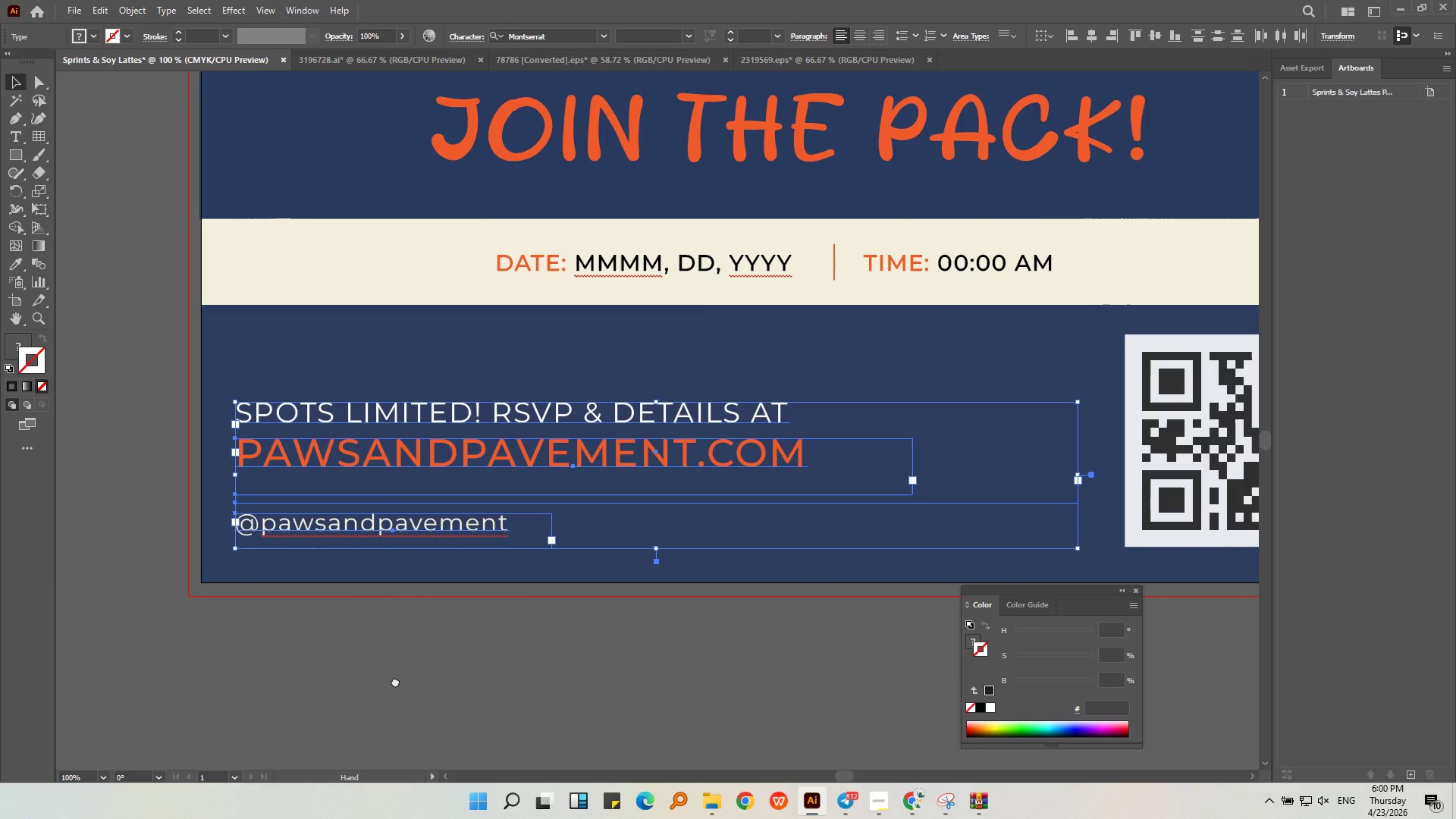 
left_click([413, 667])
 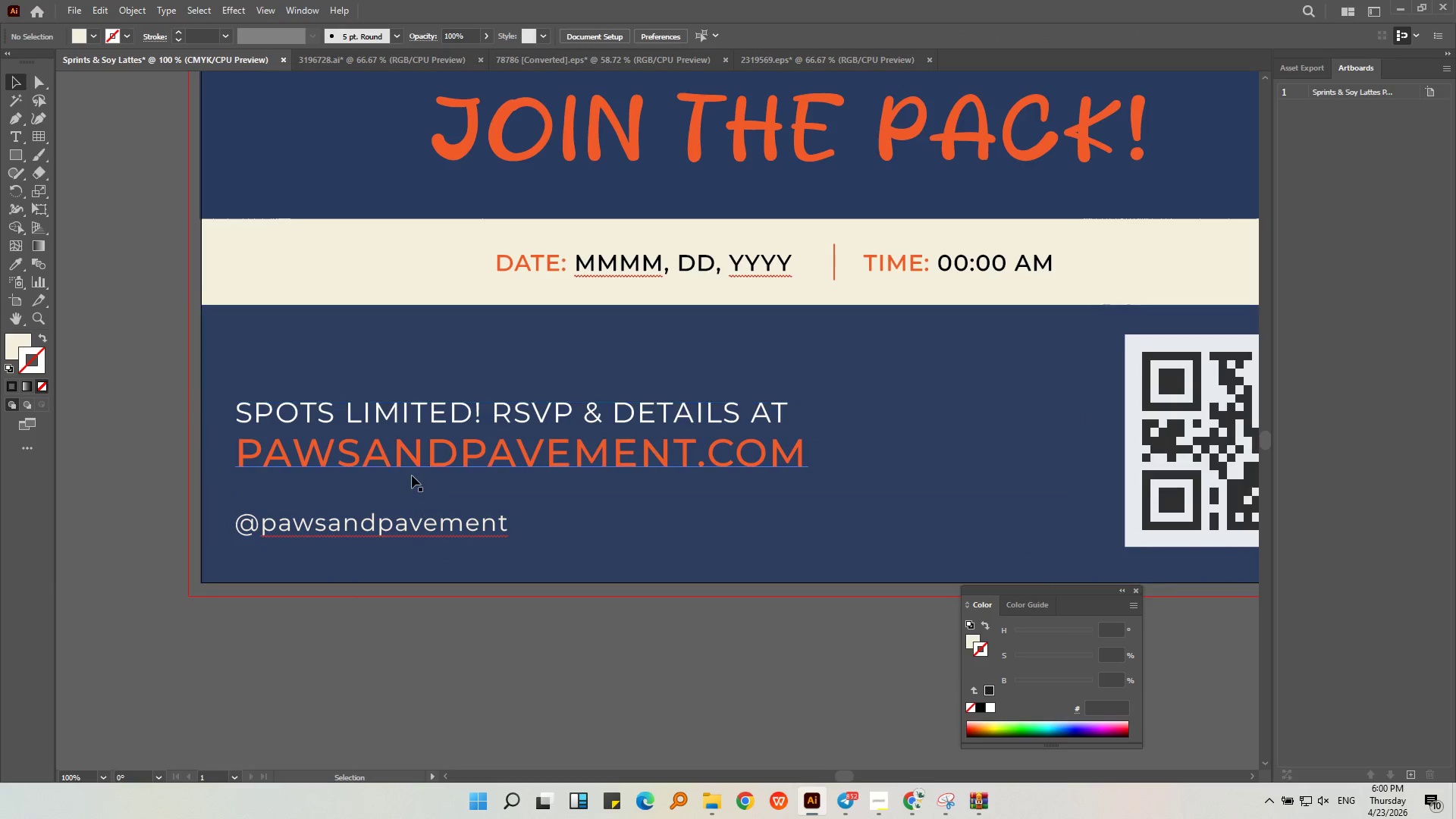 
left_click([412, 474])
 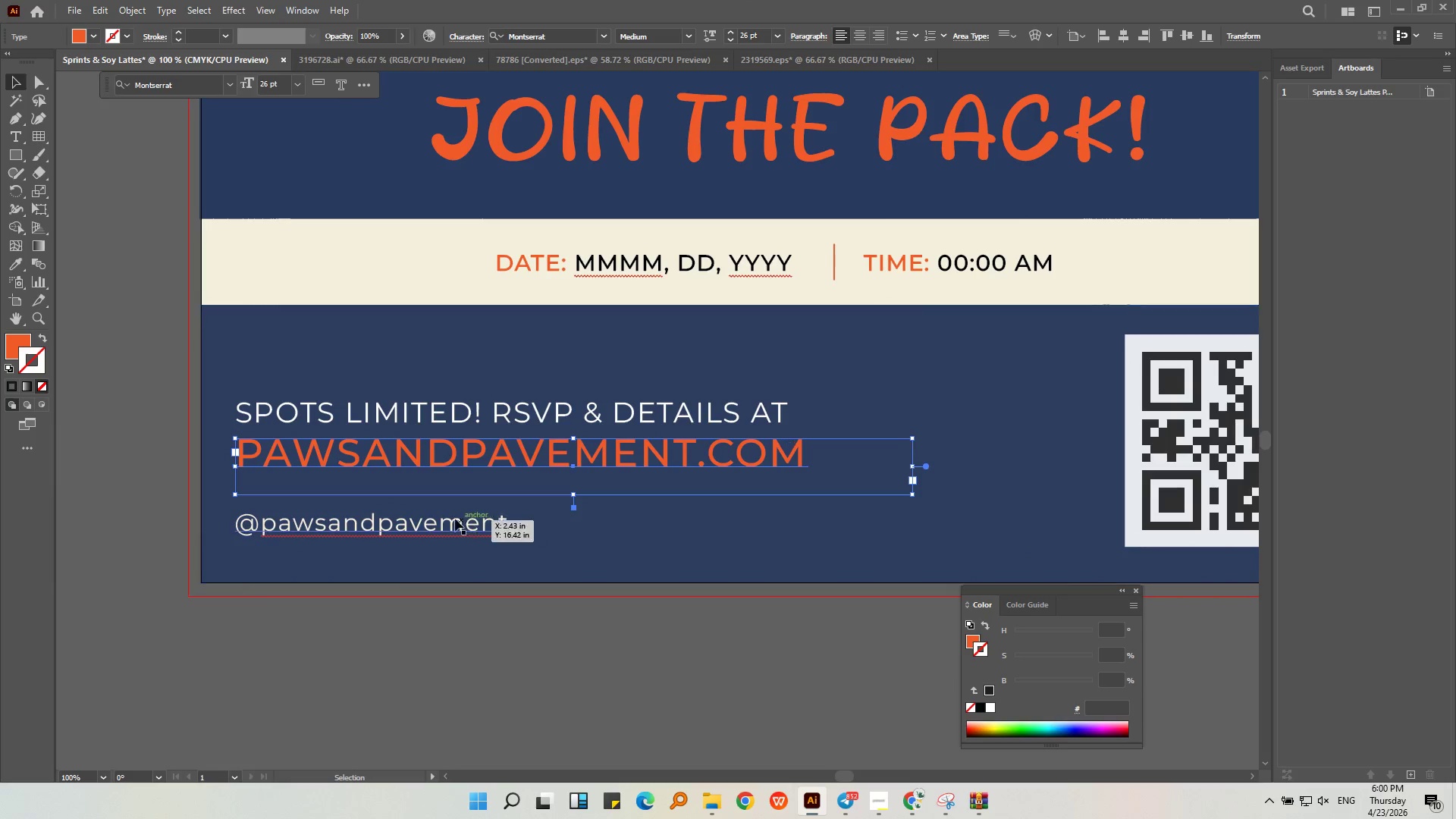 
hold_key(key=ShiftLeft, duration=0.44)
left_click([486, 406])
 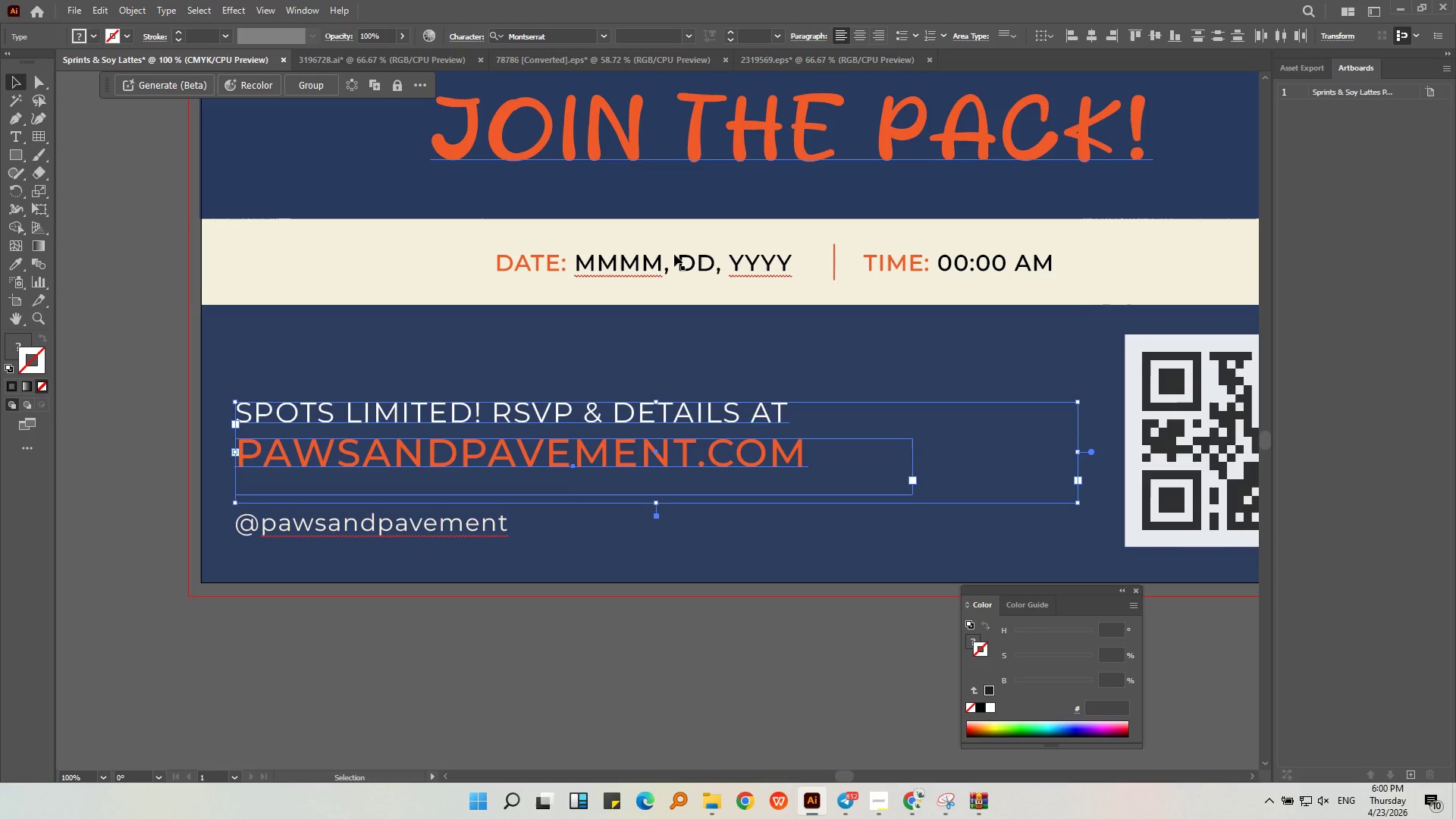 
left_click([507, 698])
 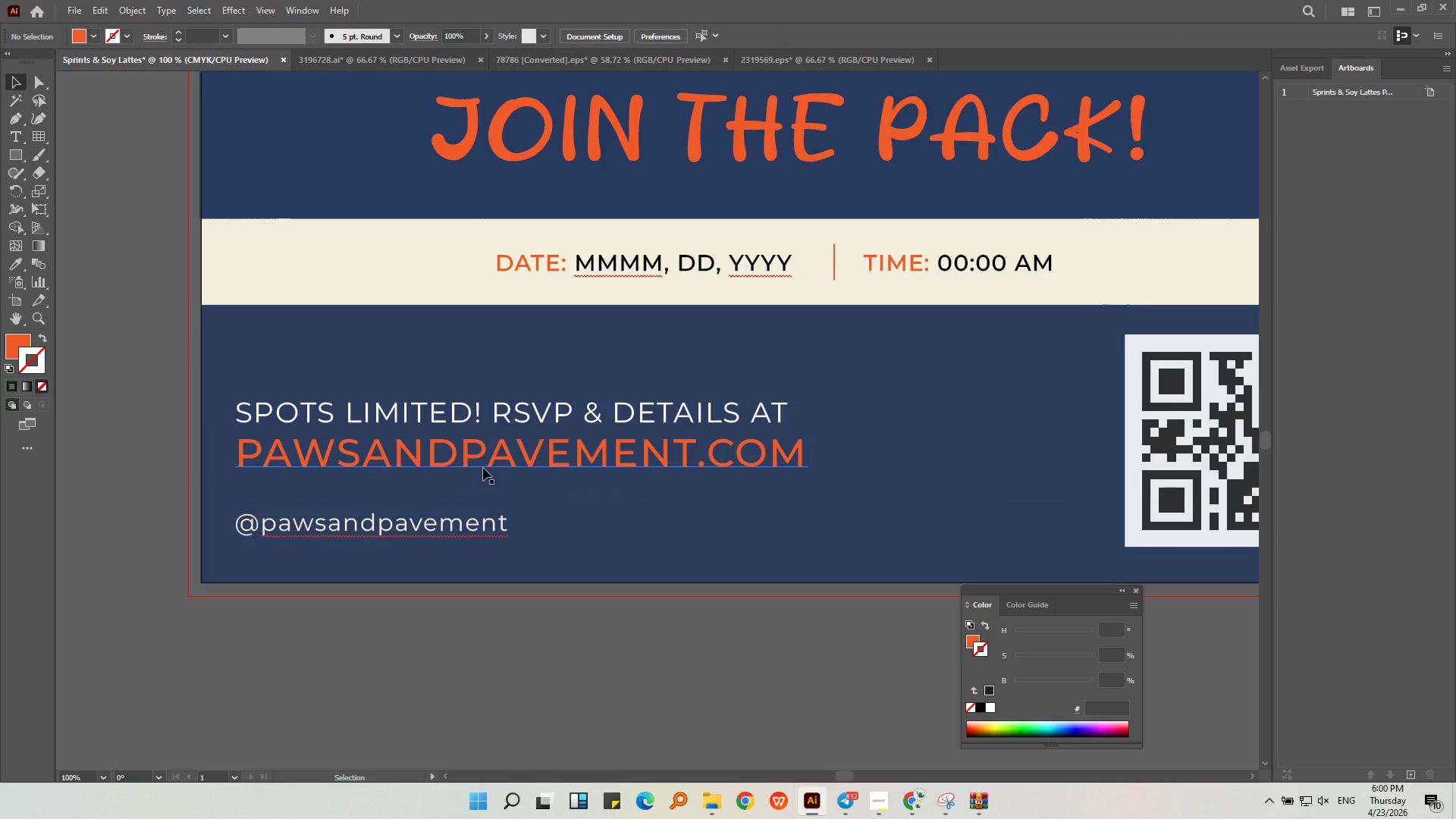 
left_click([494, 448])
 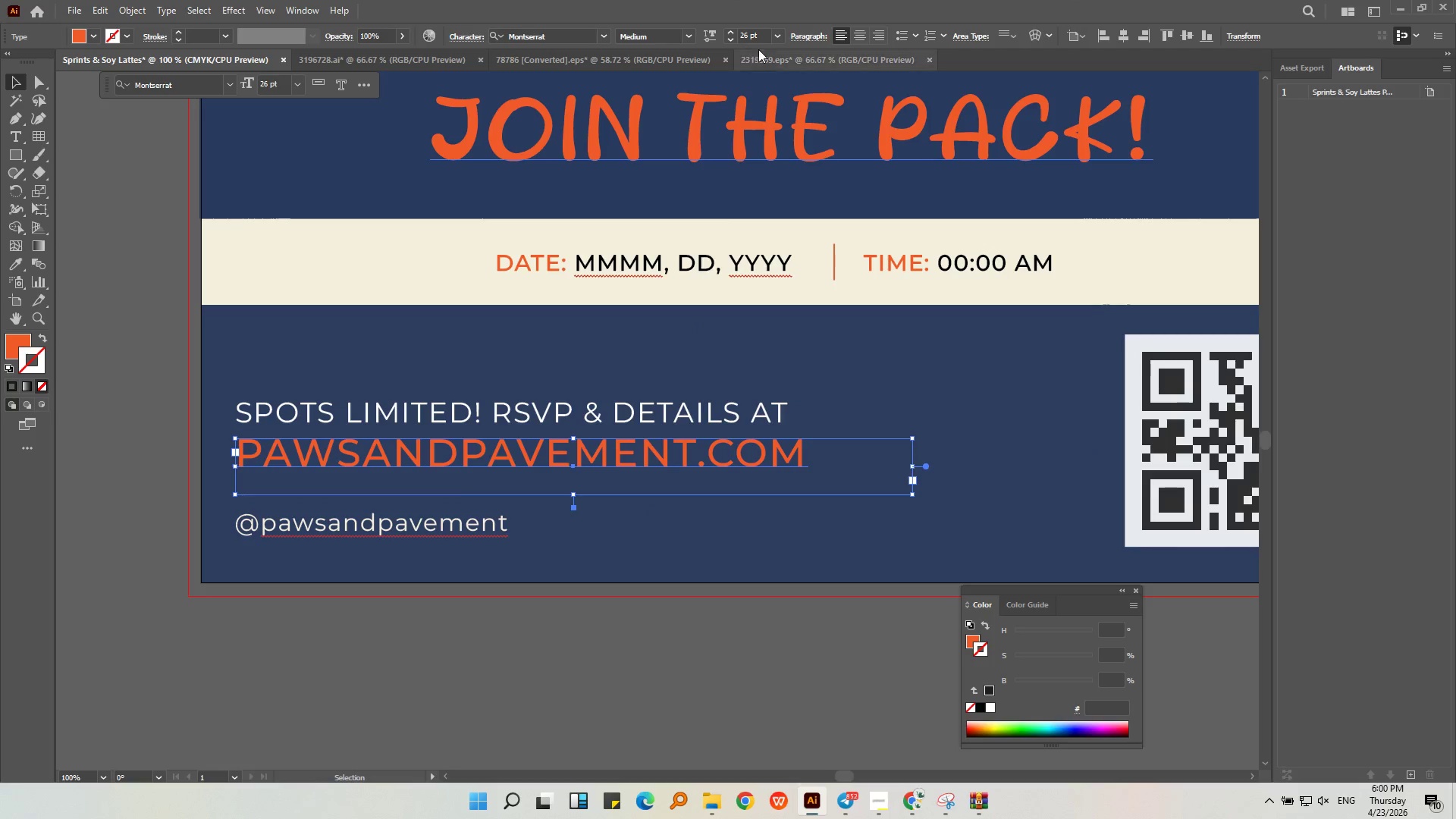 
left_click_drag(start_coordinate=[748, 38], to_coordinate=[711, 41])
 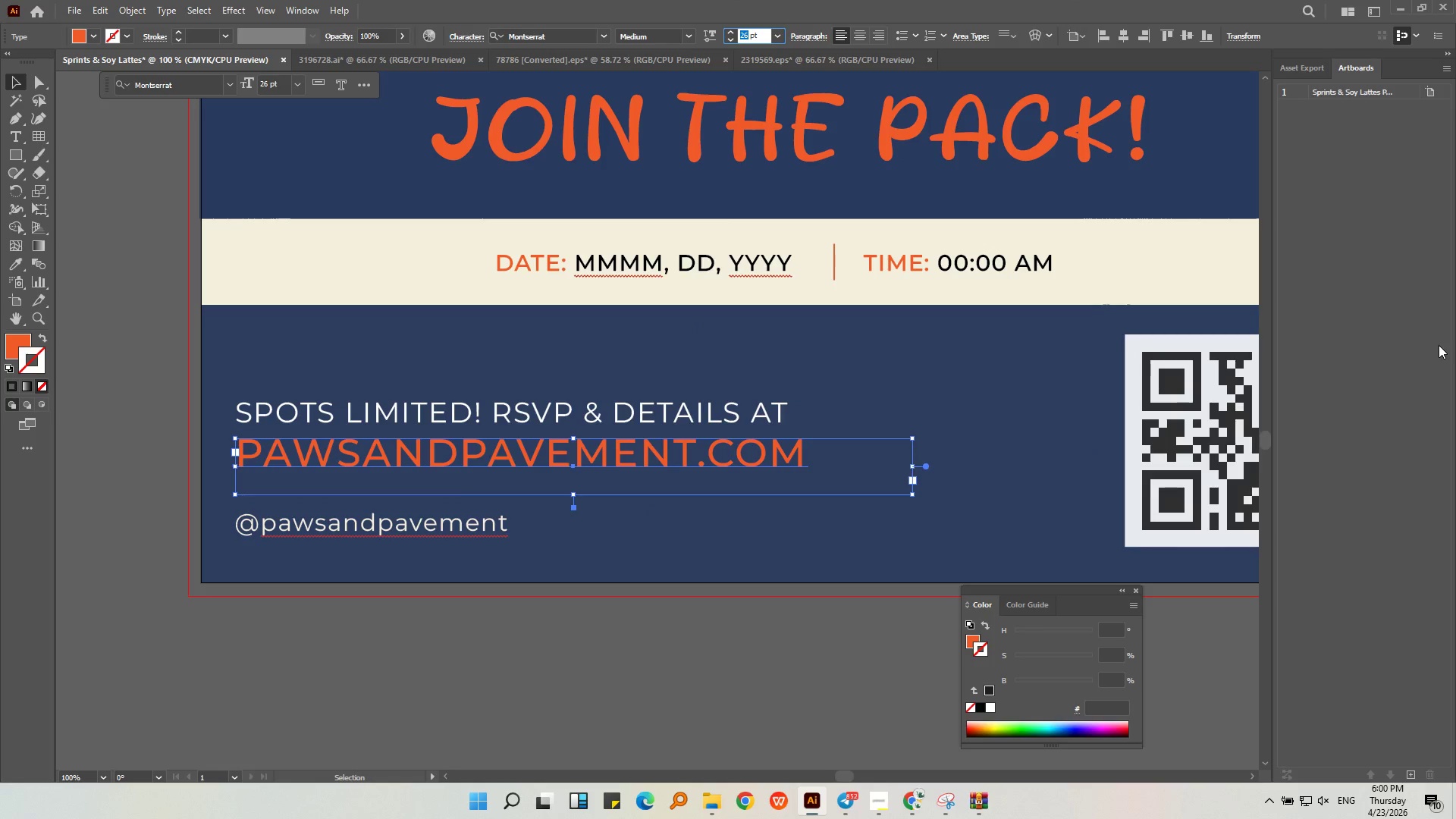 
key(ArrowDown)
 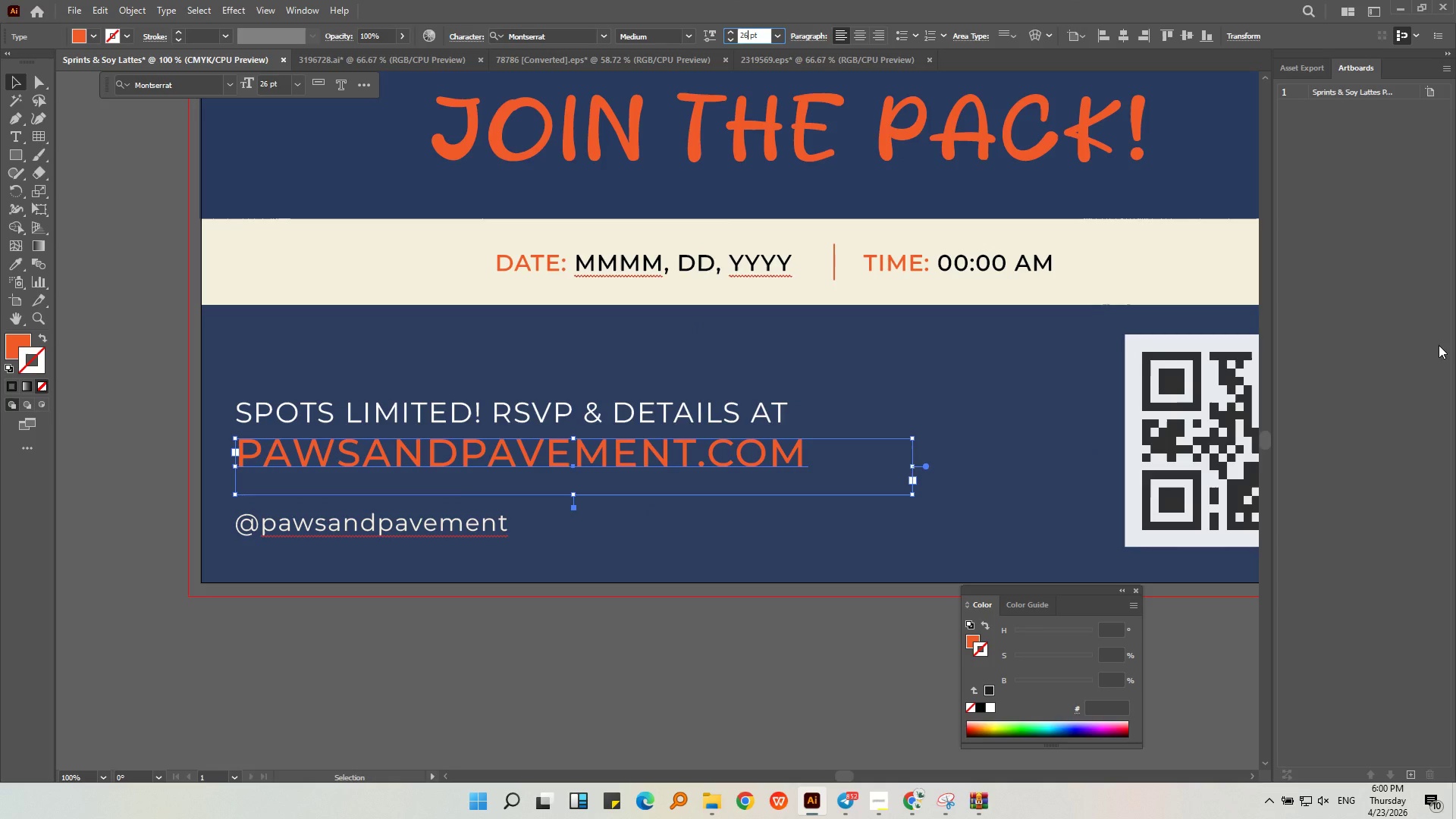 
key(Insert)
 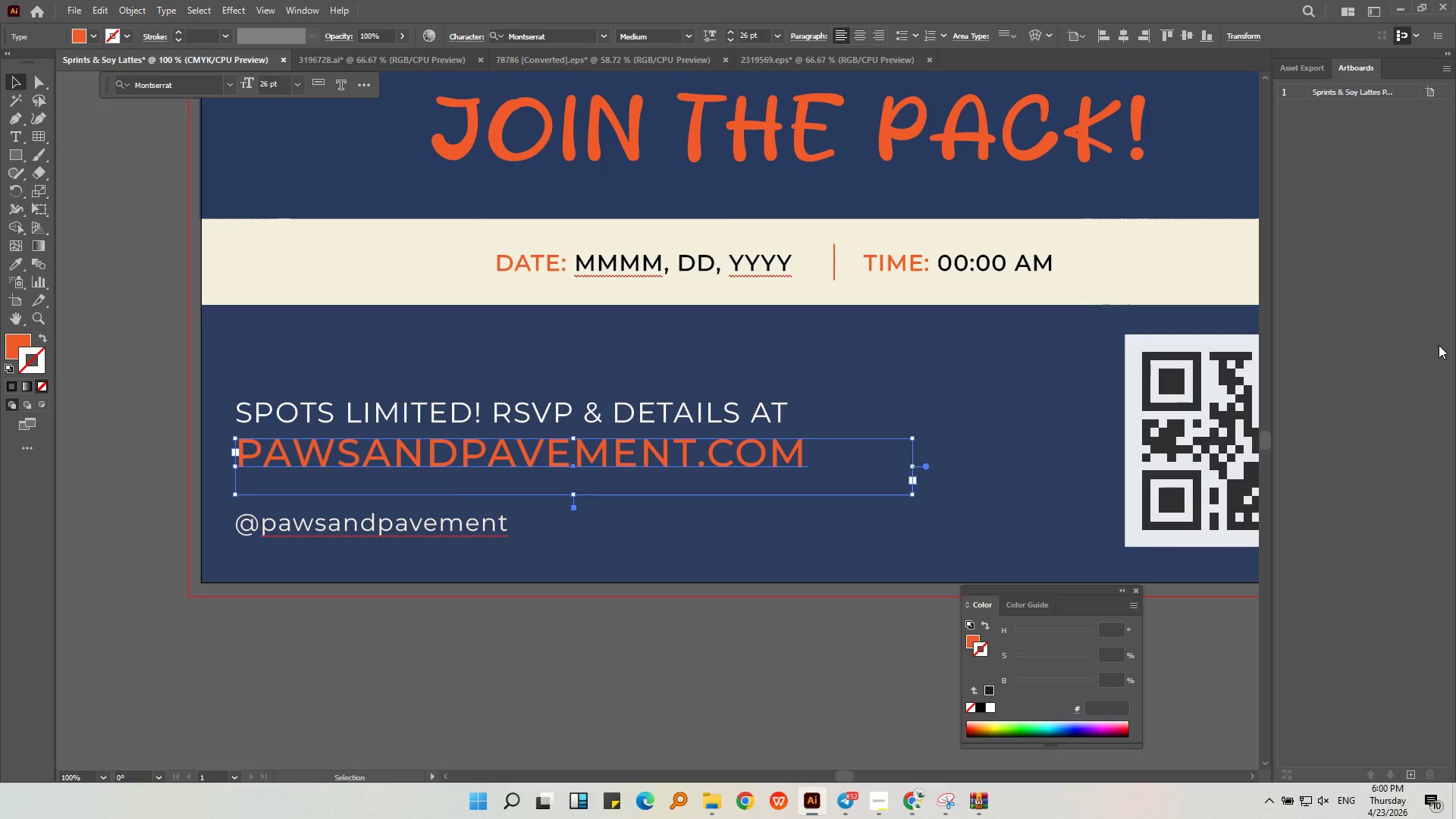 
key(NumpadEnter)
 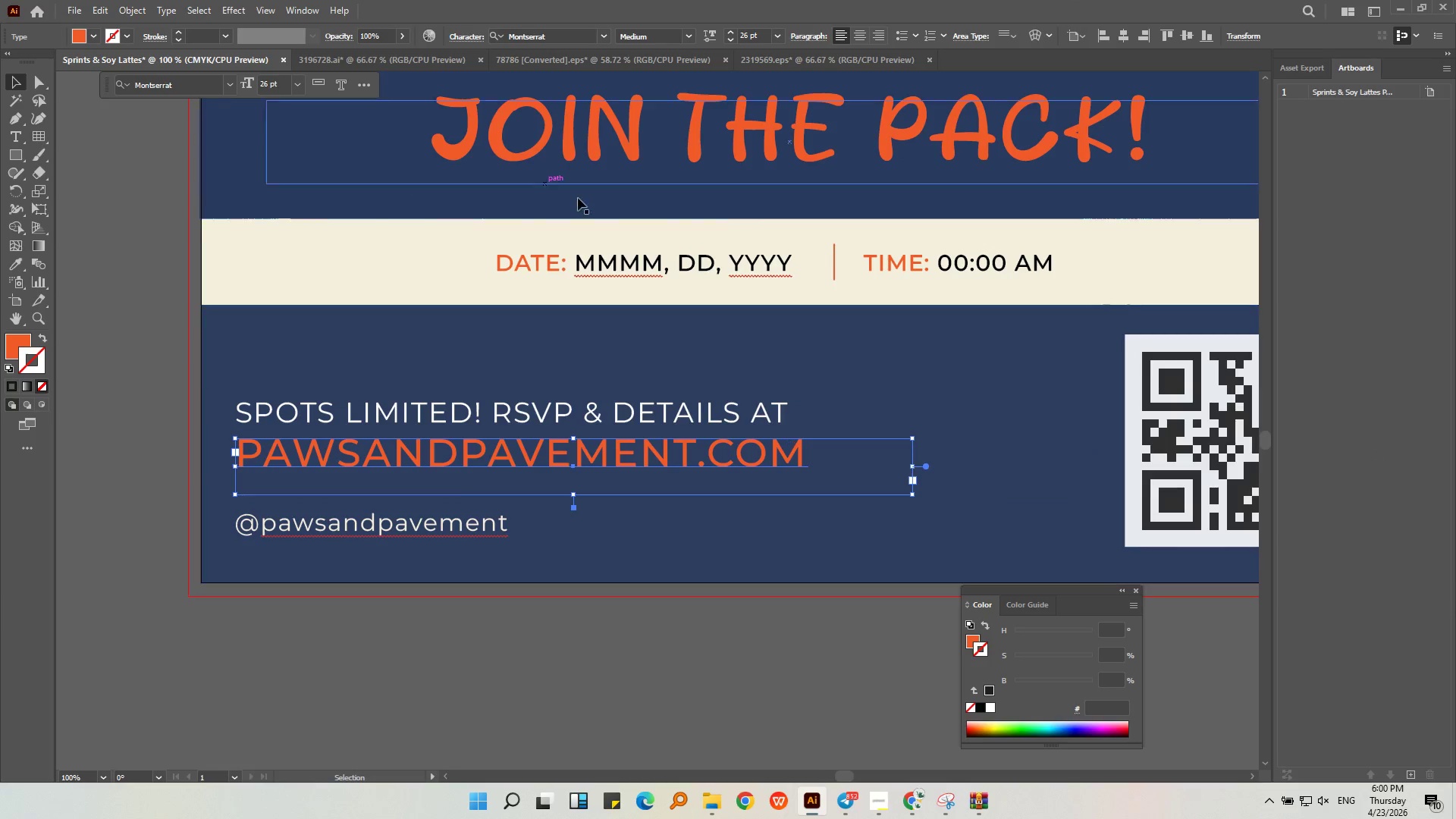 
left_click_drag(start_coordinate=[749, 37], to_coordinate=[727, 46])
 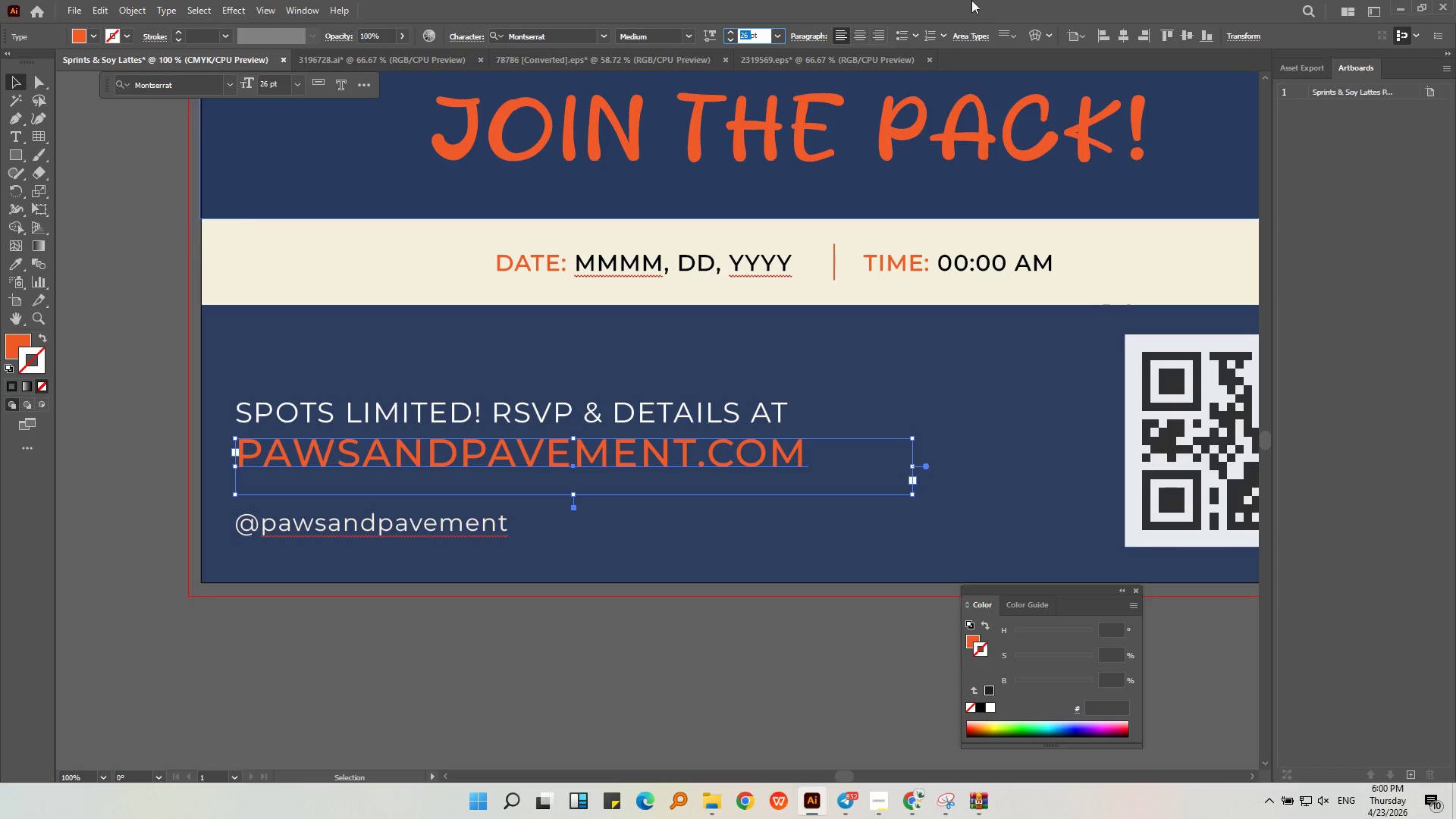 
key(ArrowDown)
 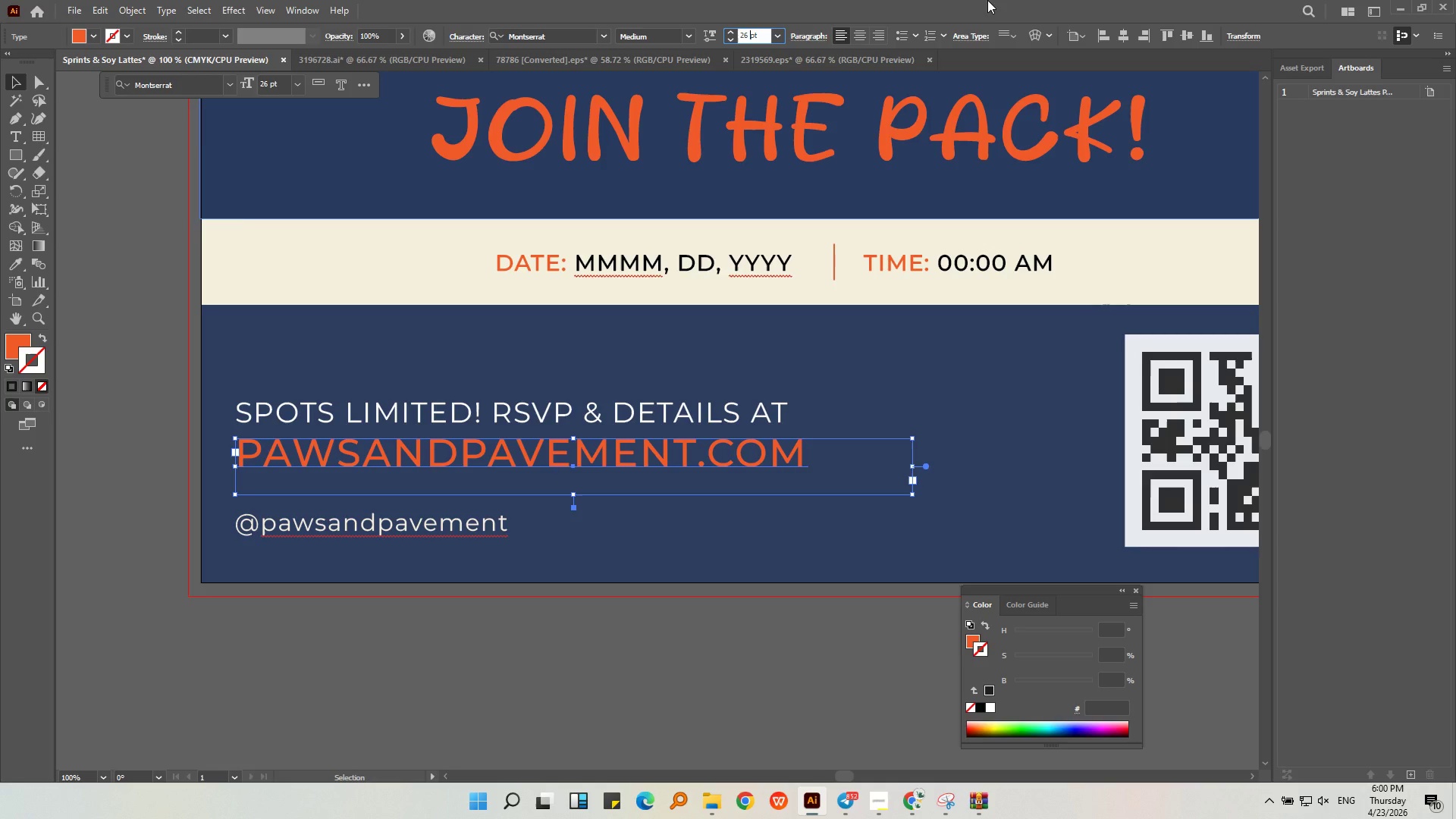 
key(Insert)
 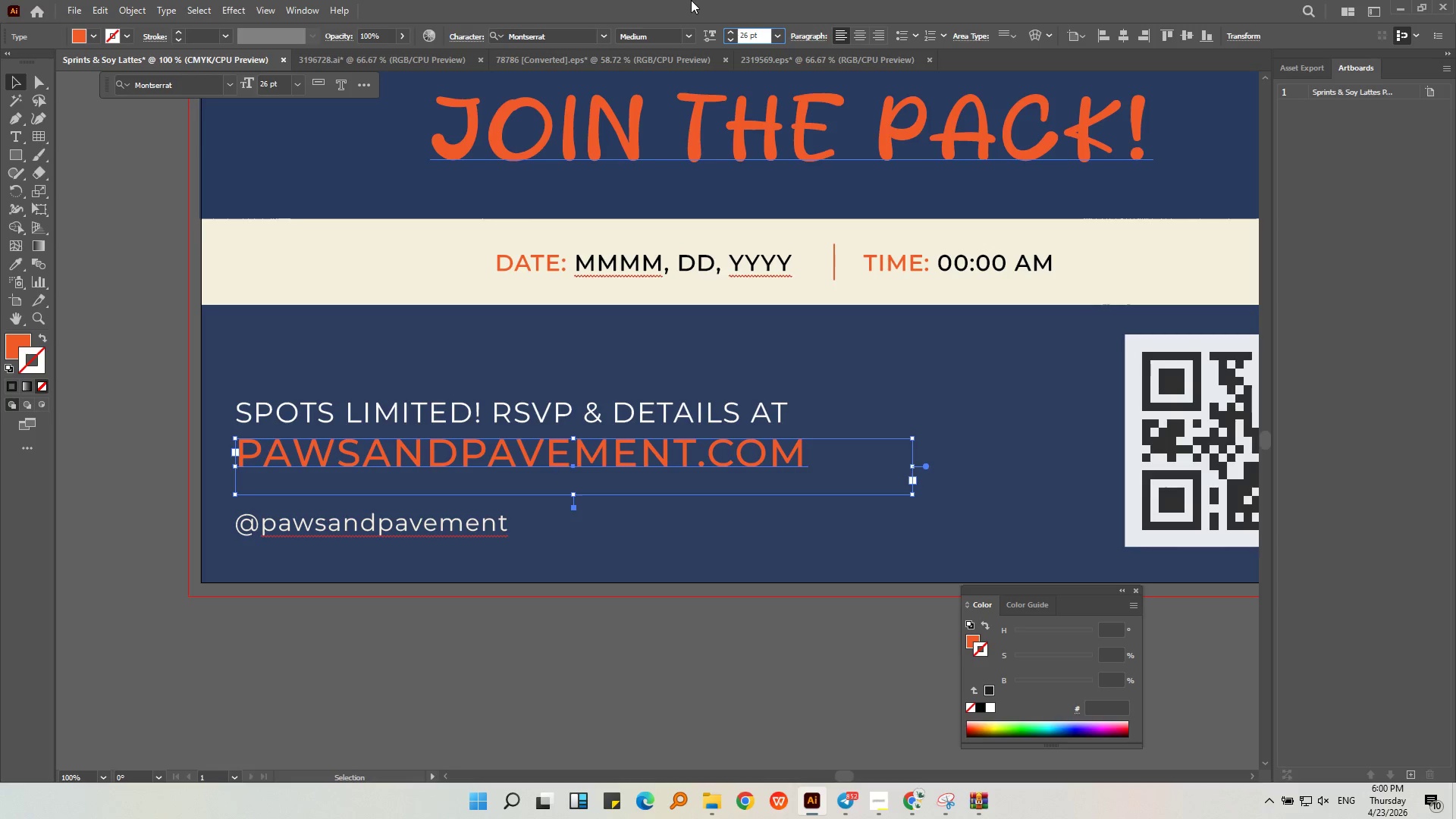 
key(Backslash)
 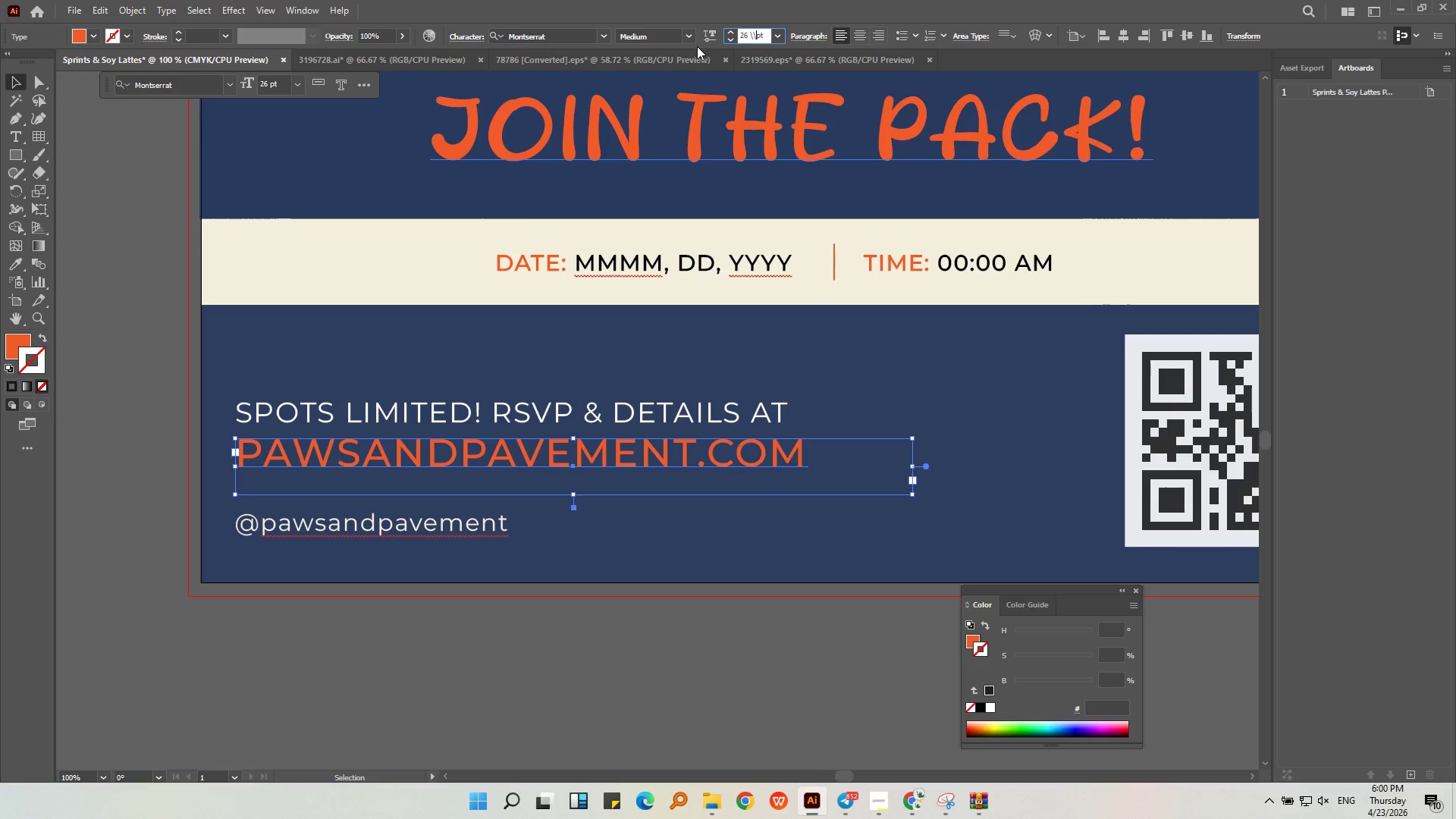 
key(Backslash)
 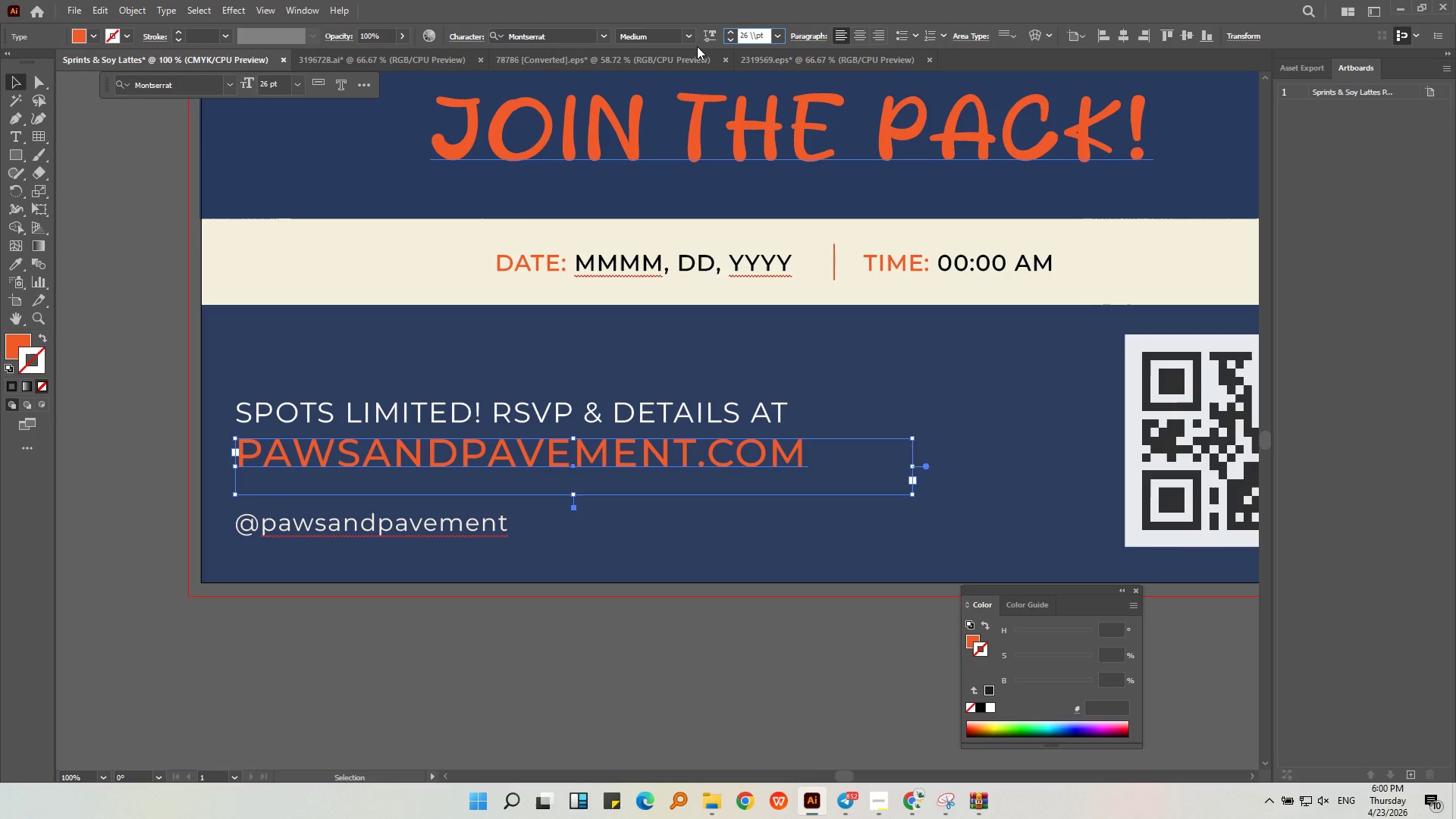 
key(Backspace)
 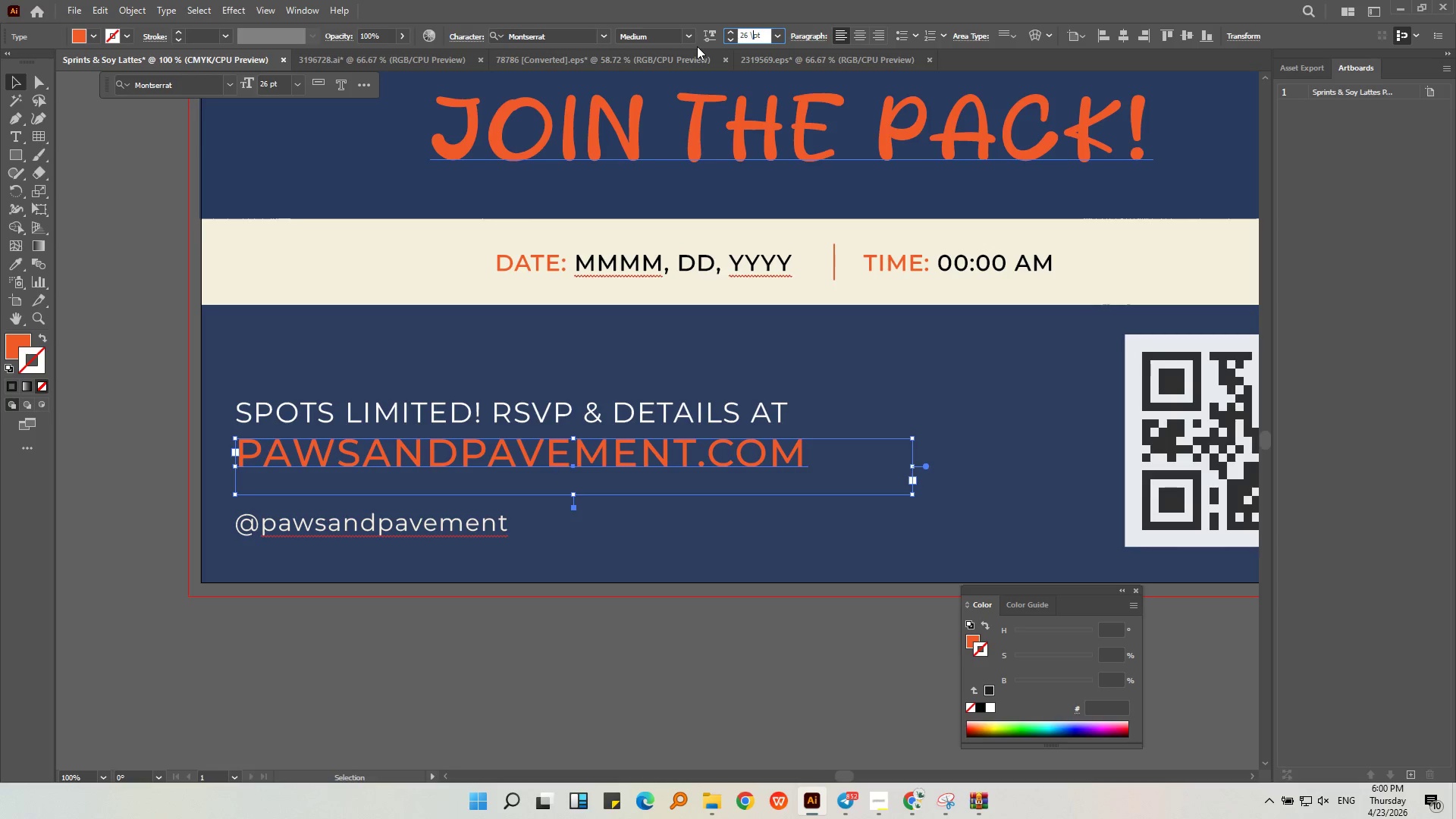 
key(Backspace)
 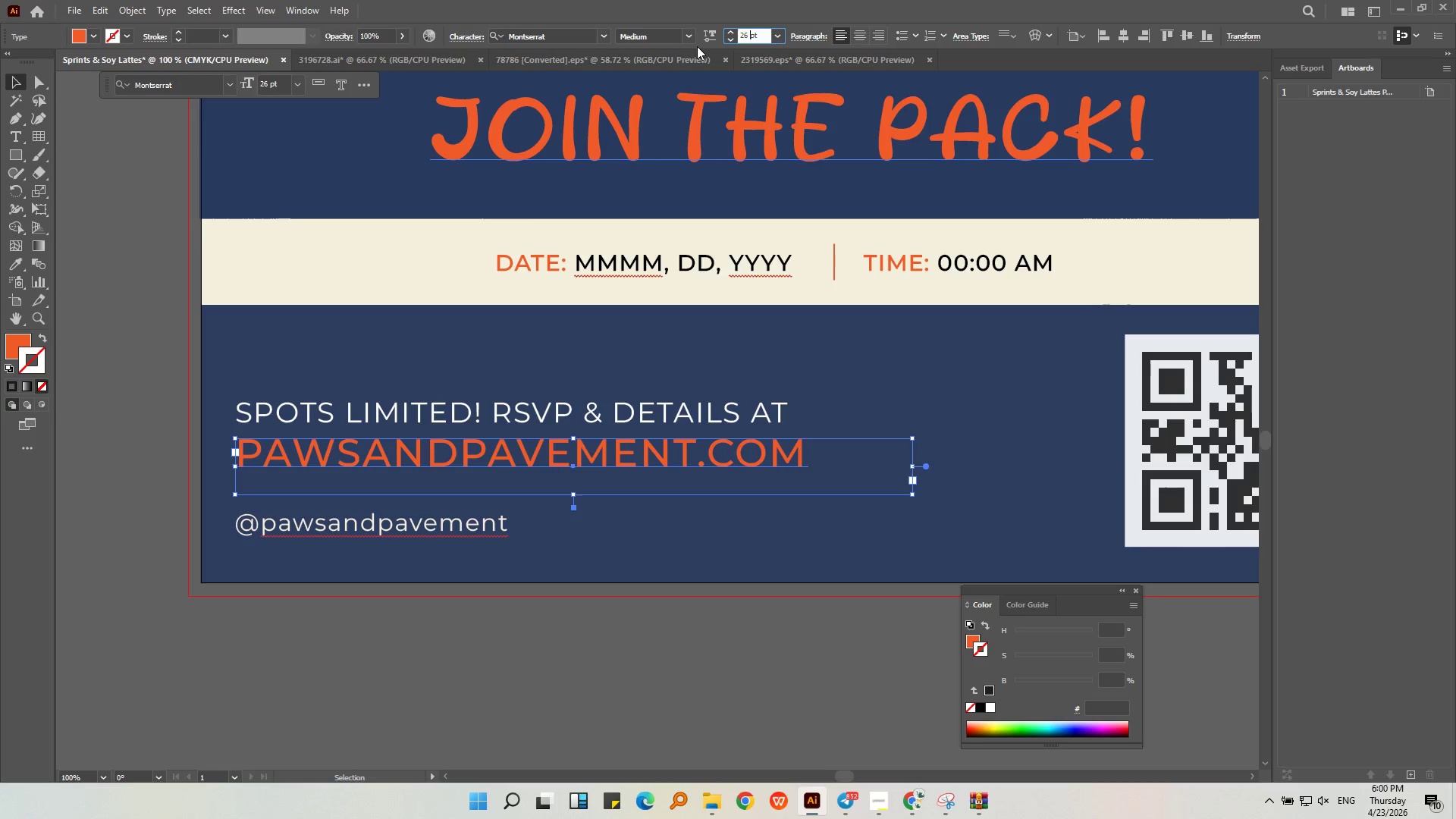 
key(Backspace)
 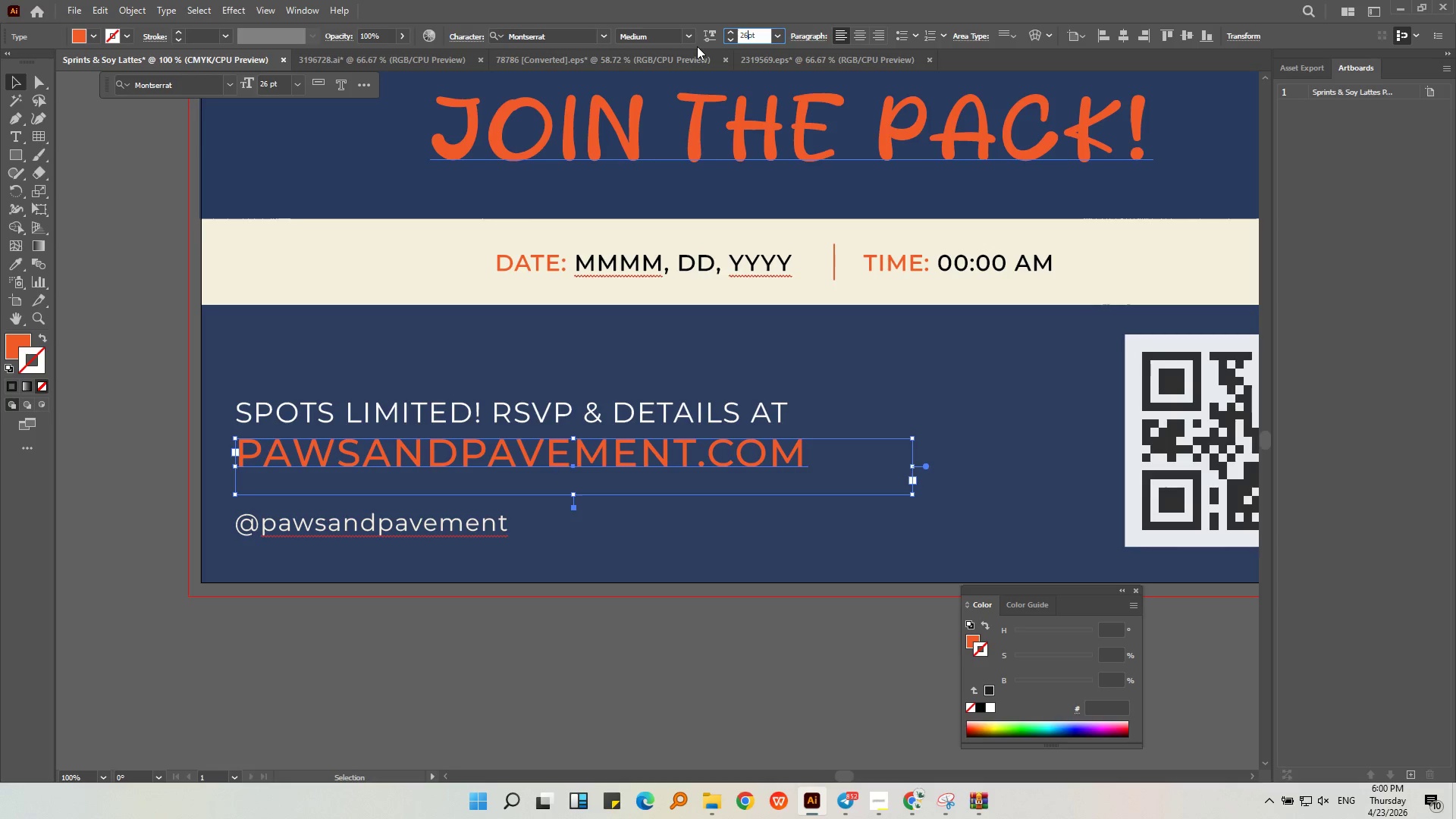 
key(Backspace)
 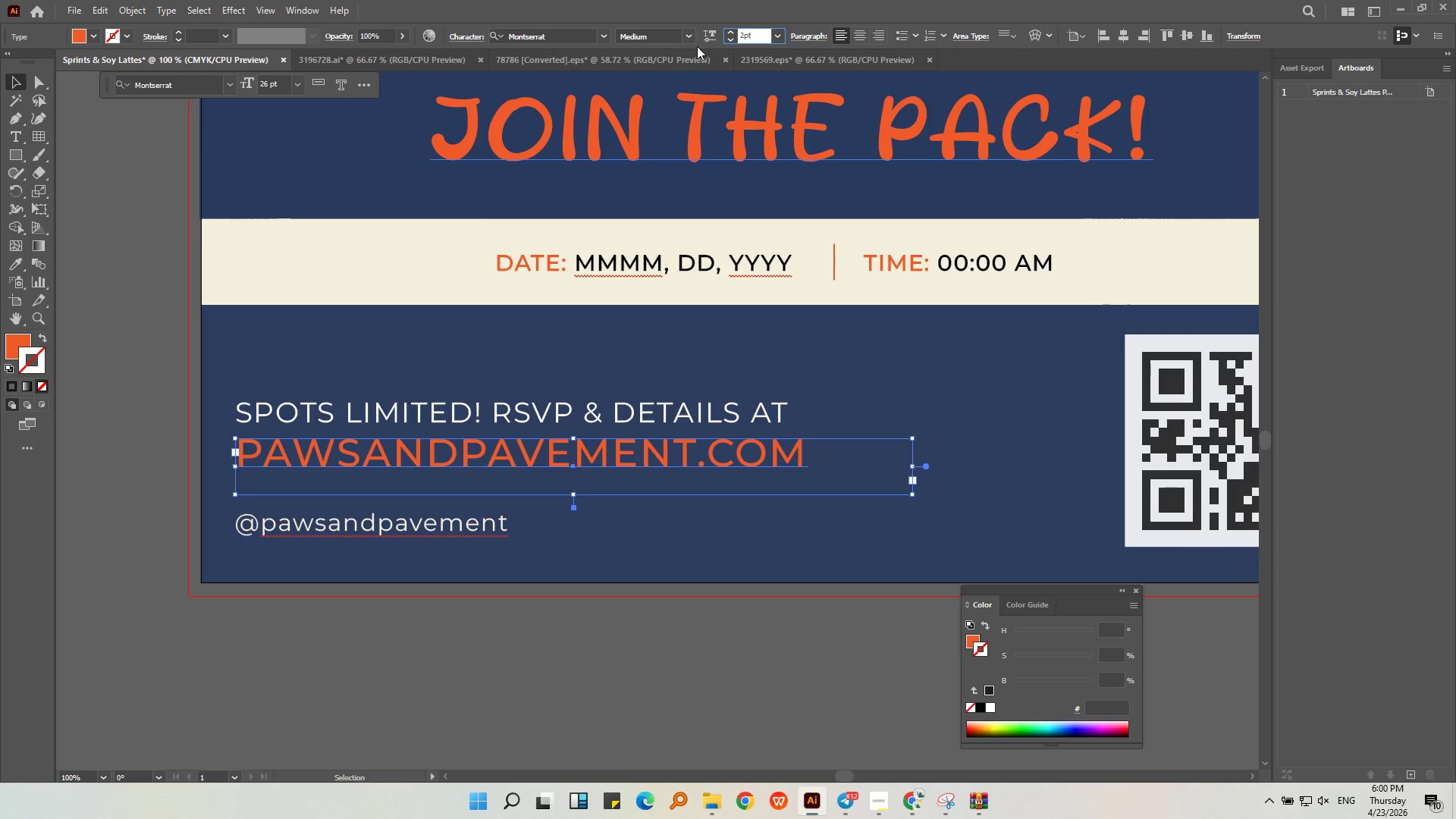 
key(NumLock)
 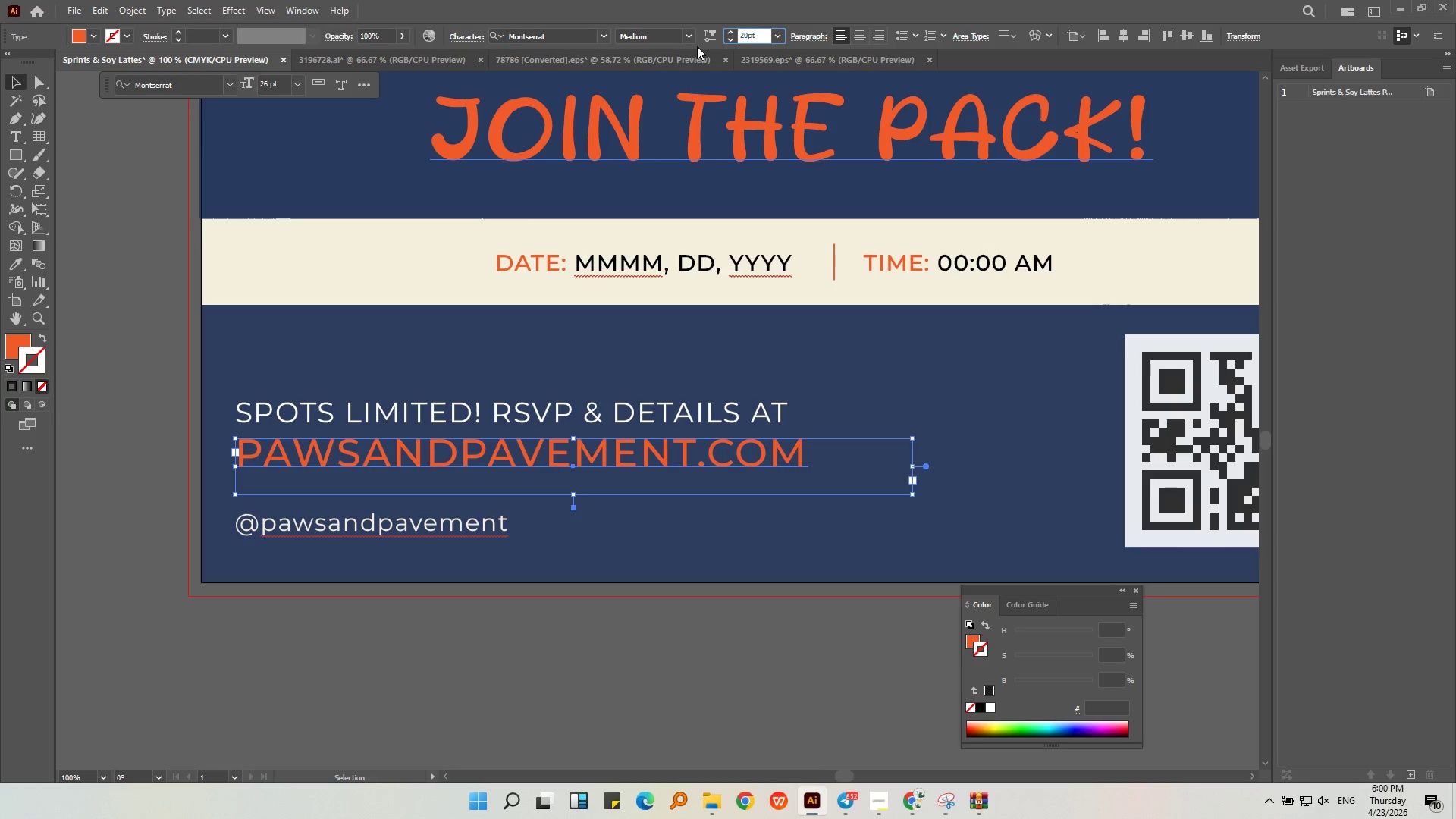 
key(Numpad0)
 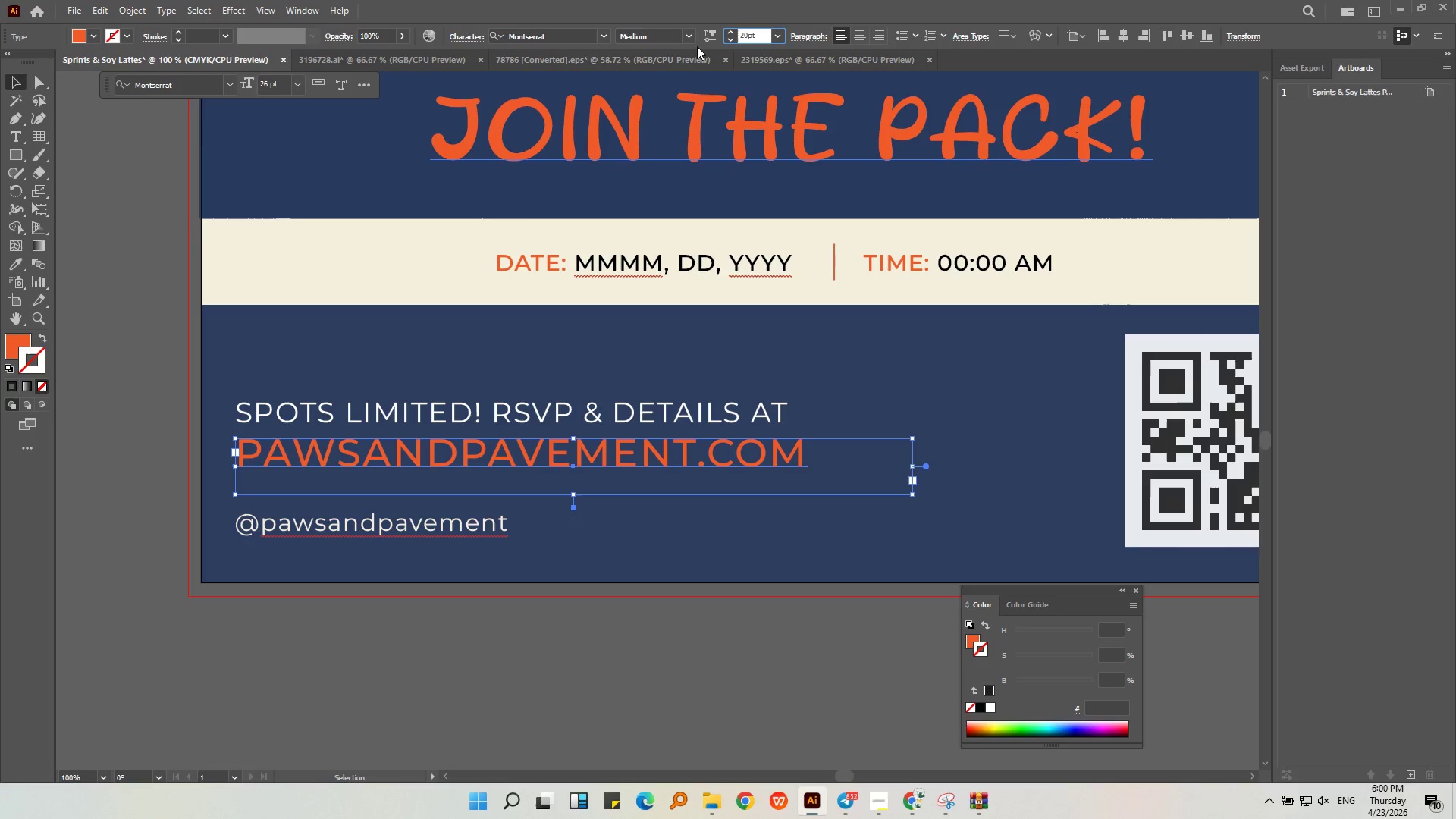 
key(Space)
 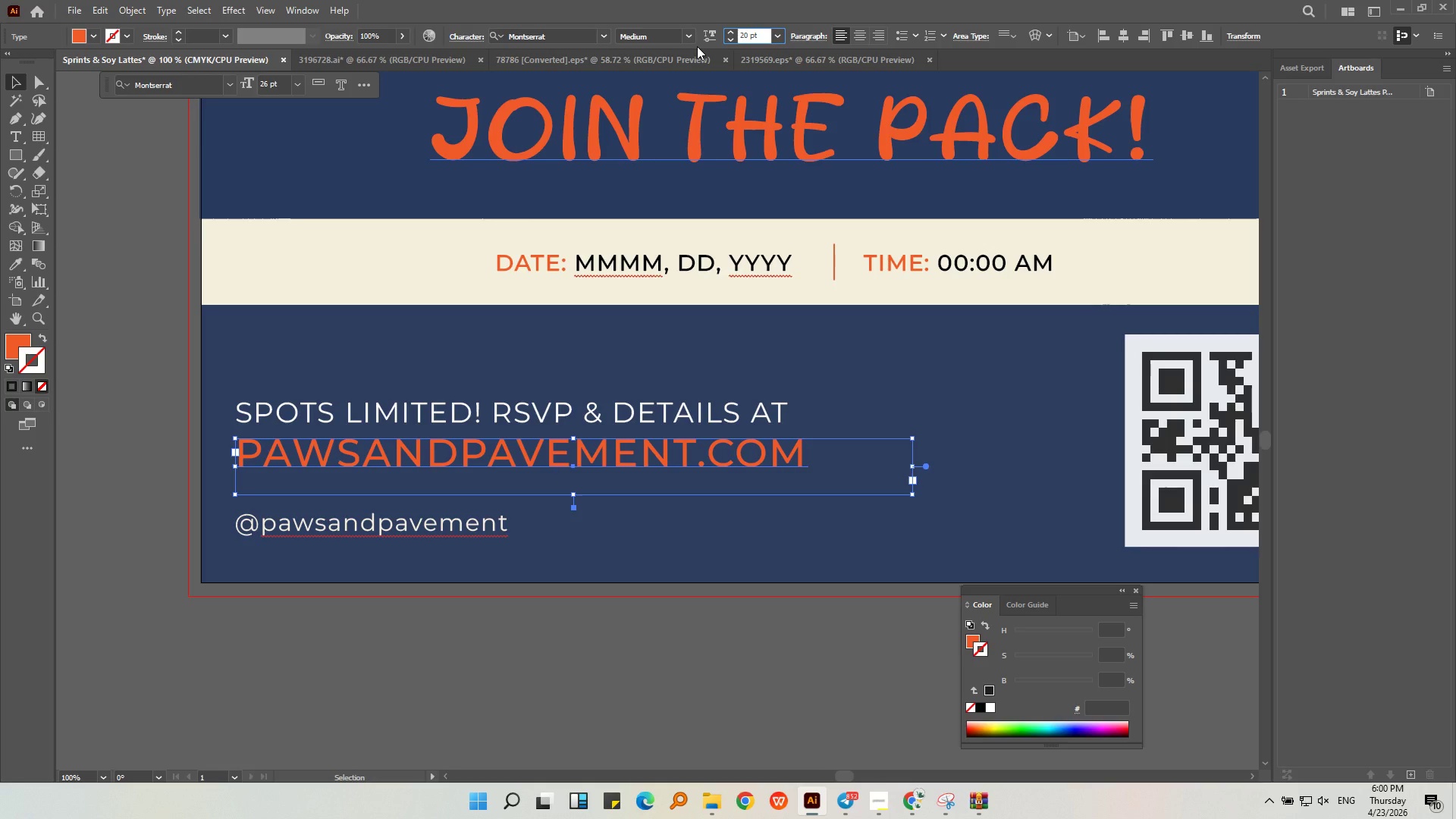 
key(NumpadEnter)
 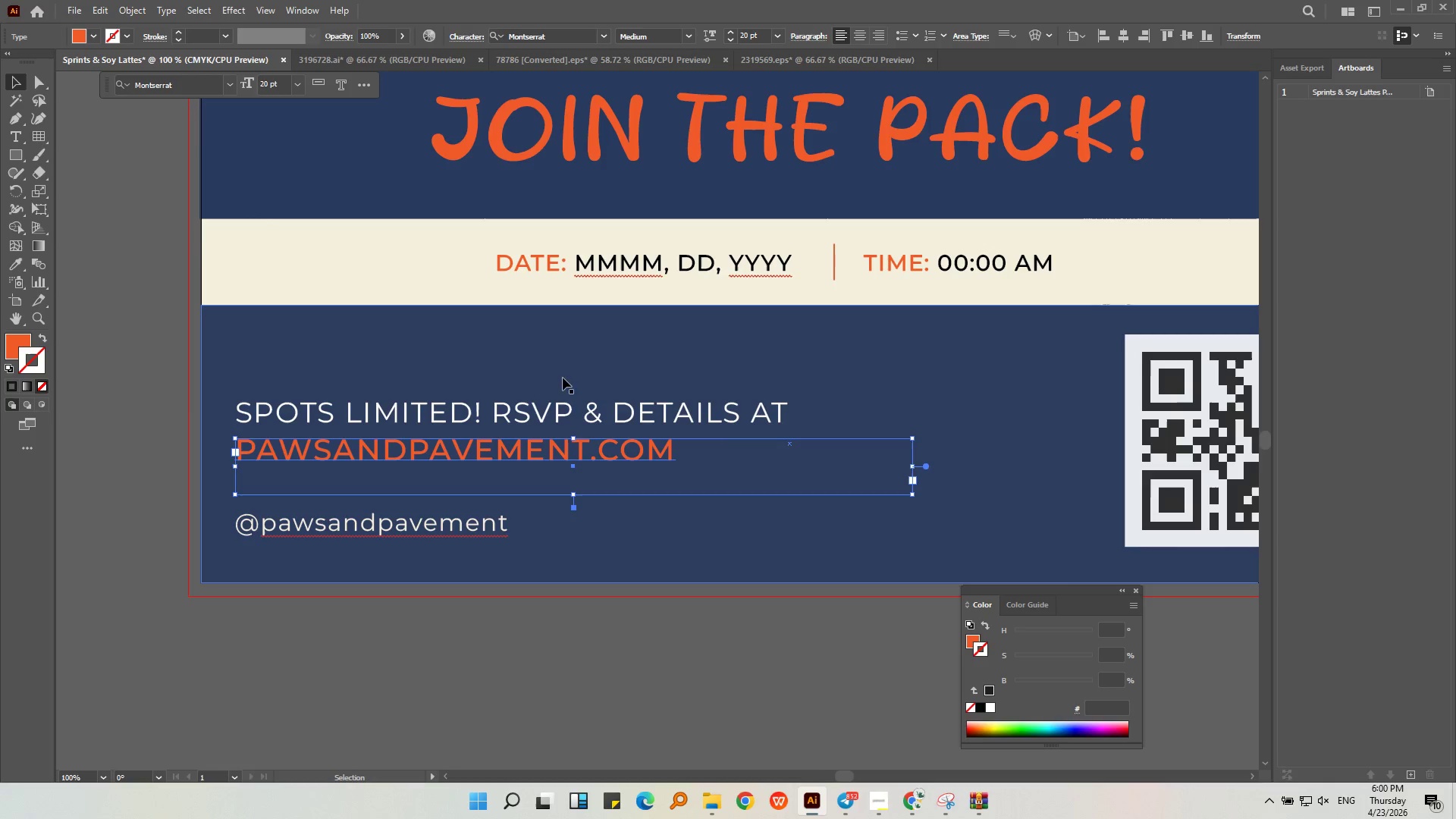 
left_click([582, 412])
 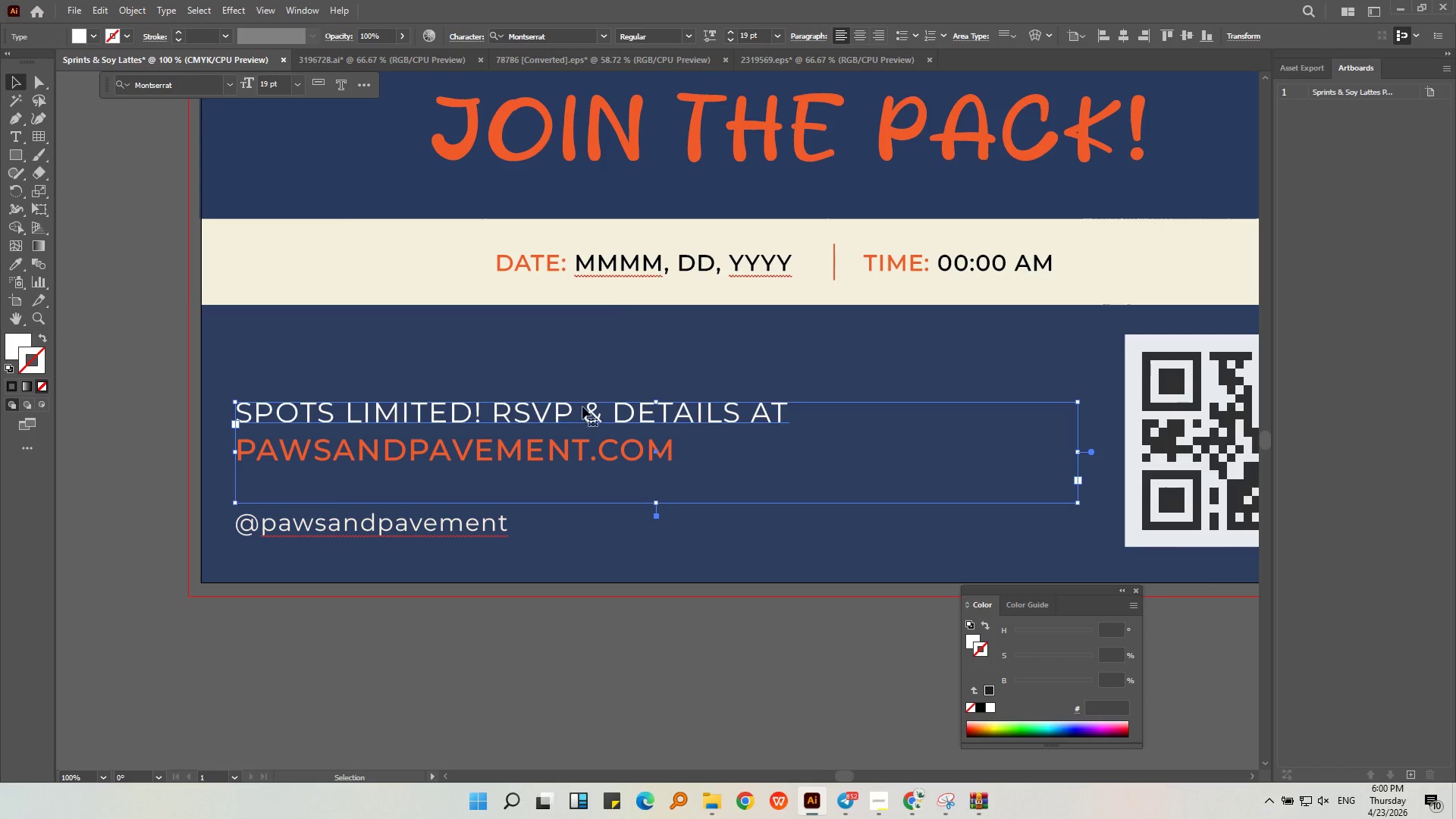 
left_click([778, 36])
 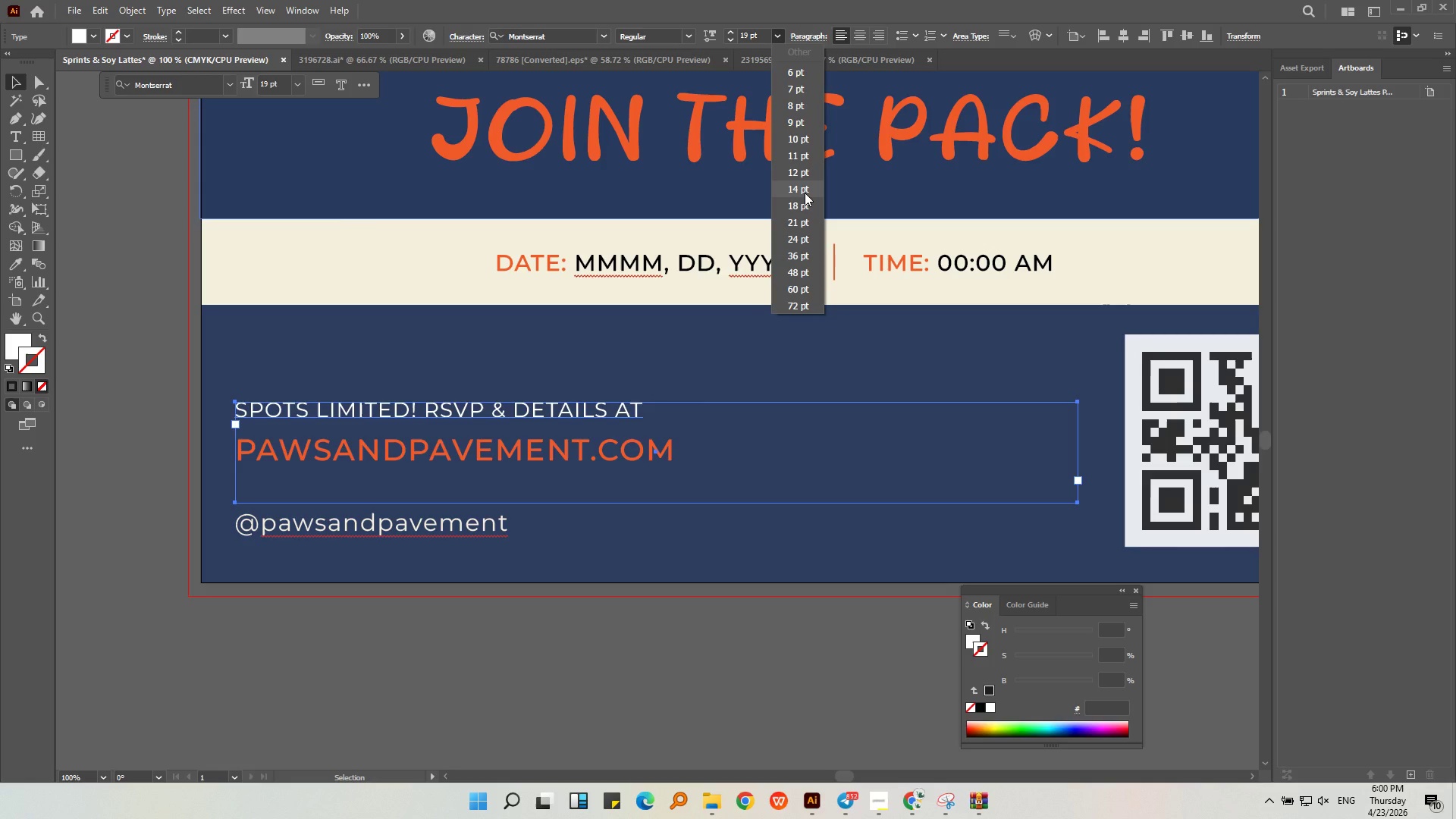 
left_click([805, 193])
 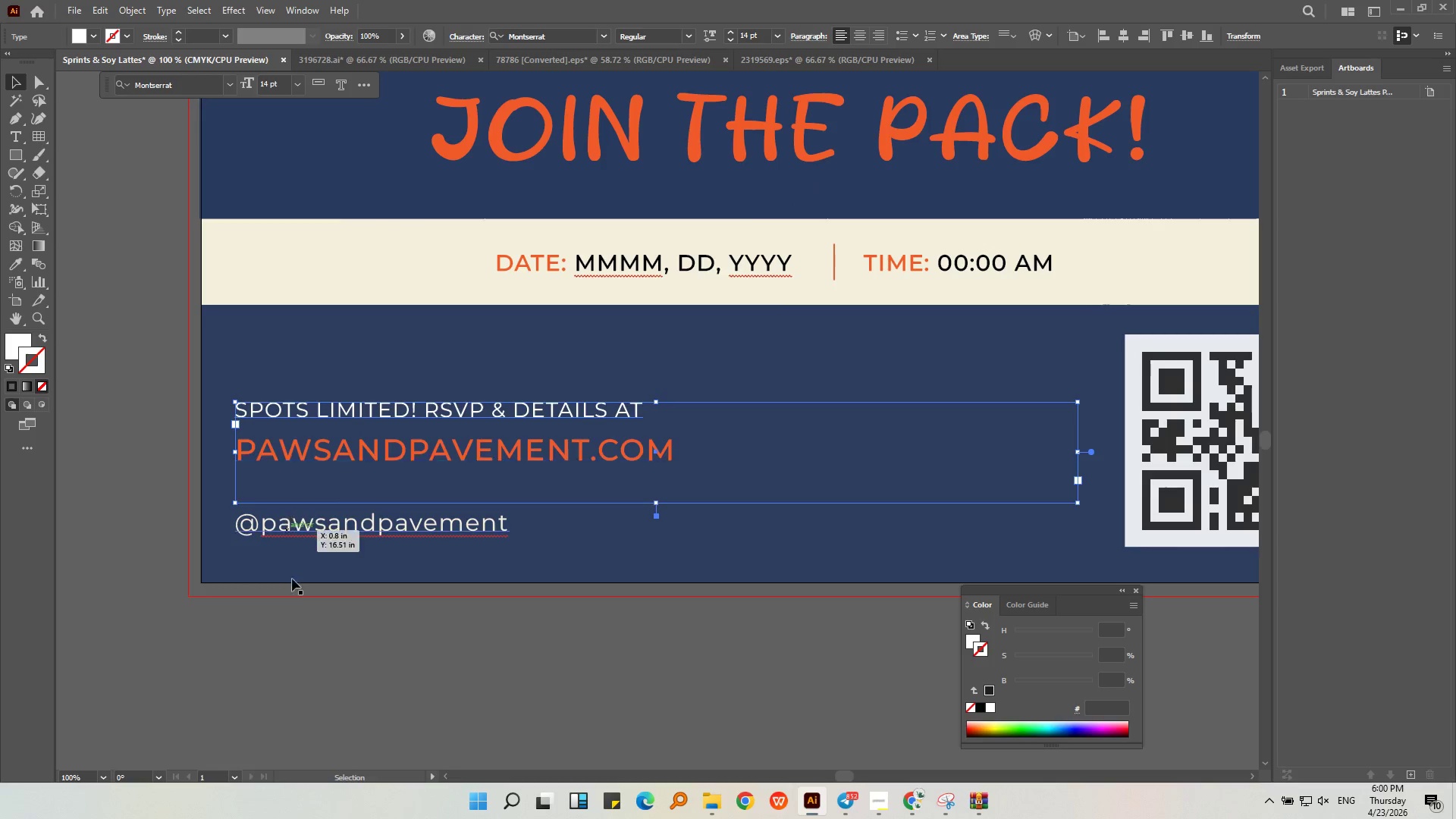 
left_click([320, 653])
 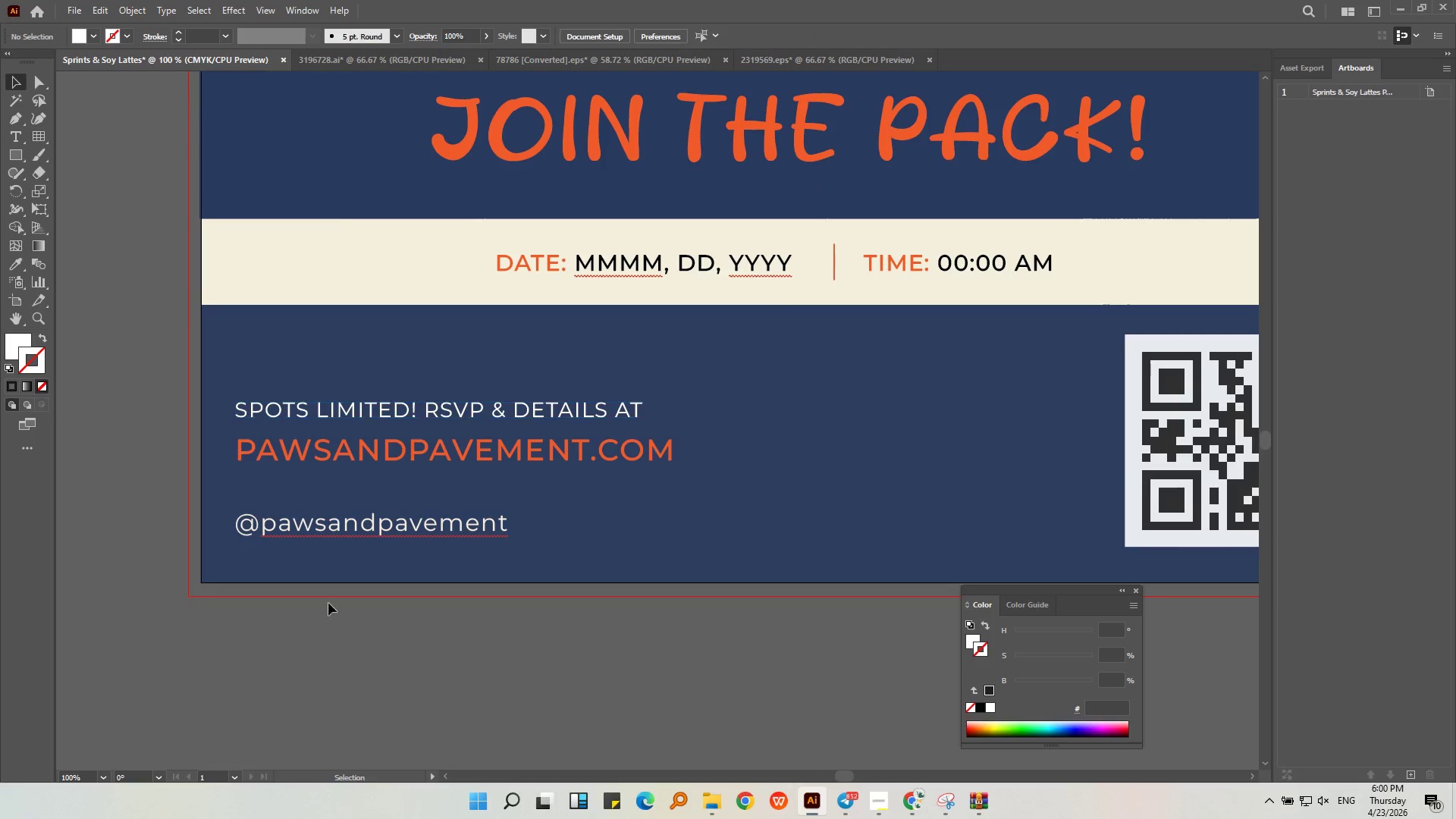 
key(Alt+AltLeft)
 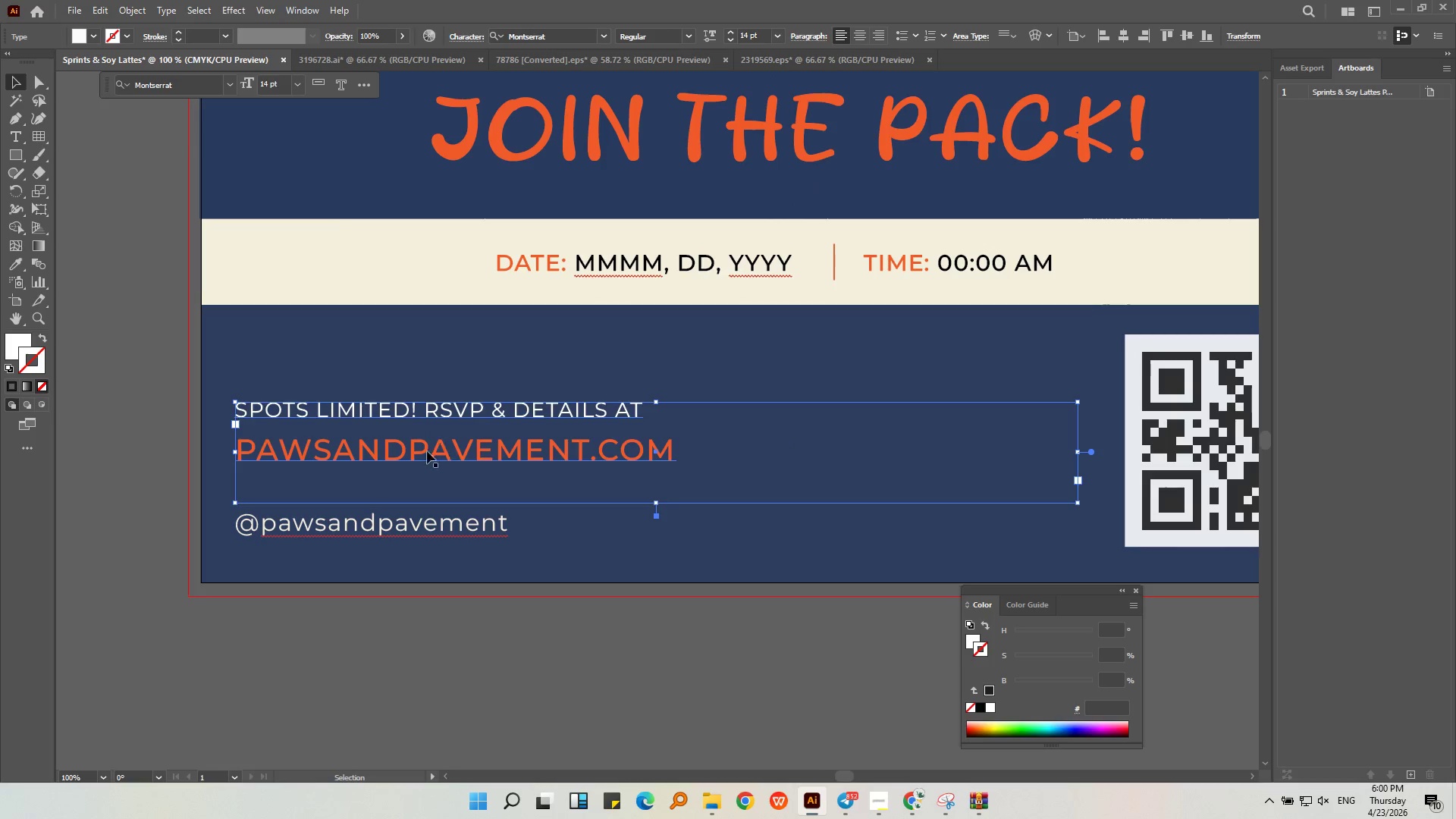 
key(Alt+AltLeft)
 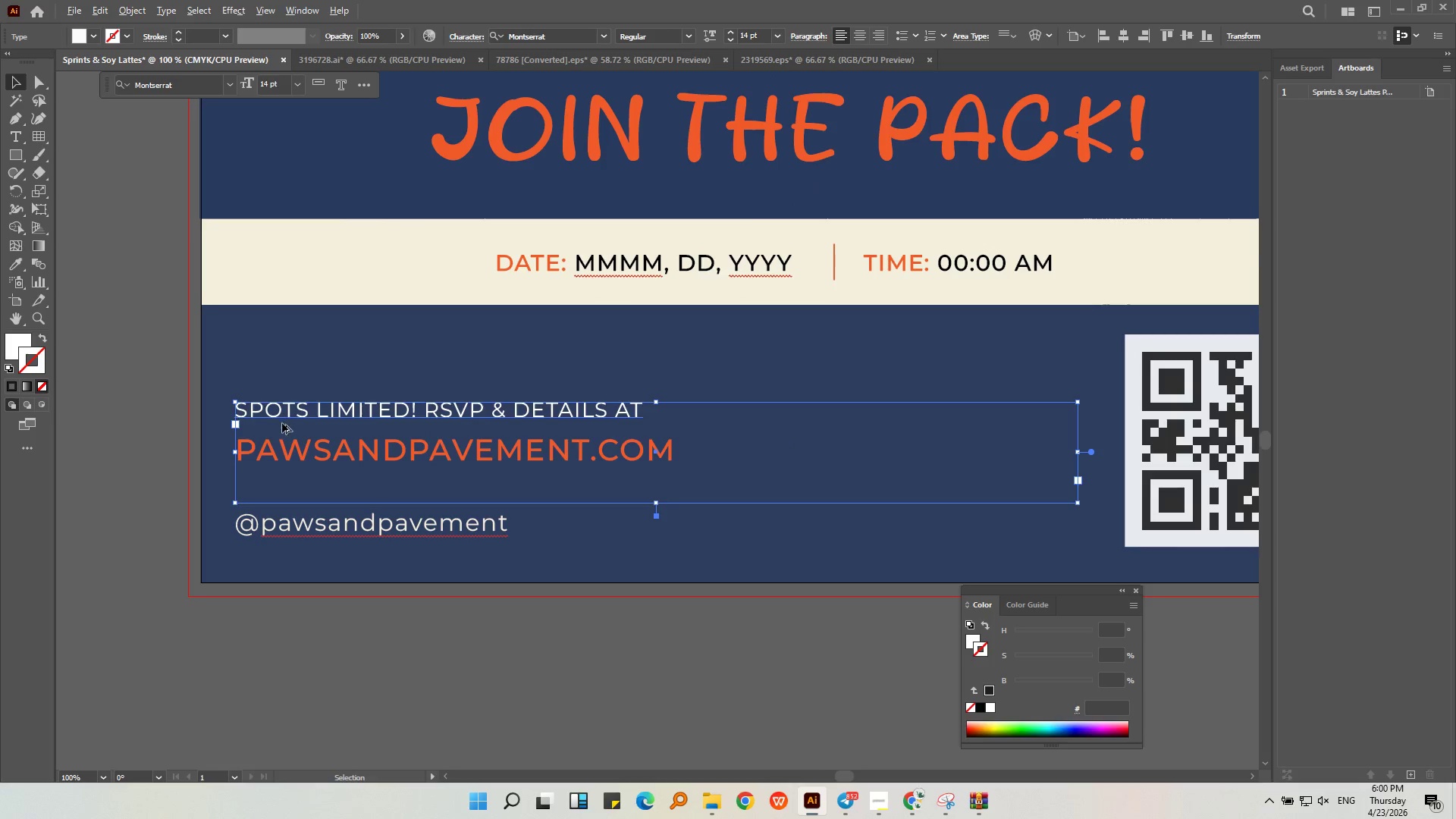 
scroll: coordinate [282, 423], scroll_direction: up, amount: 3.0
 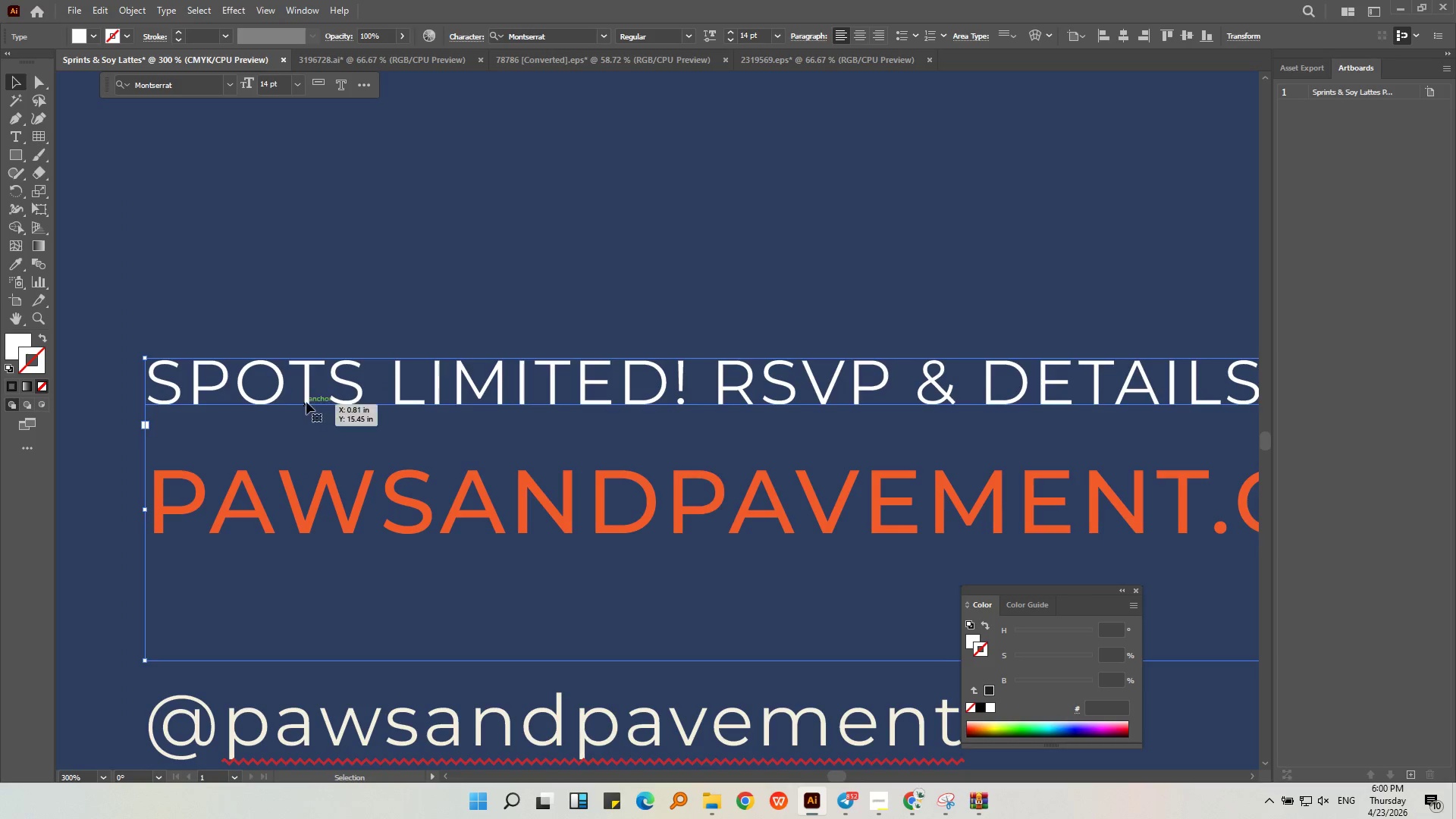 
left_click_drag(start_coordinate=[307, 401], to_coordinate=[309, 413])
 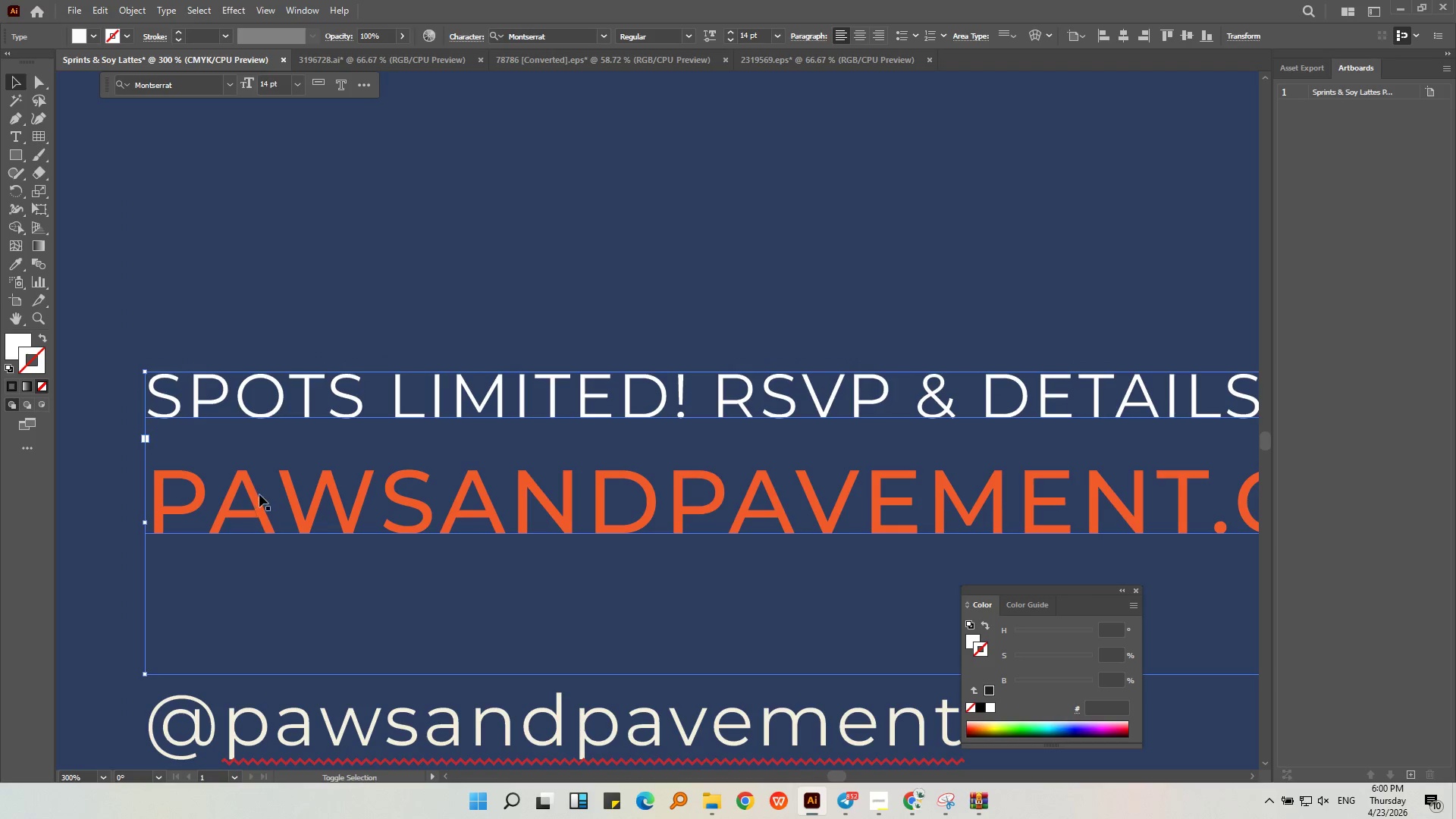 
hold_key(key=ShiftLeft, duration=0.92)
 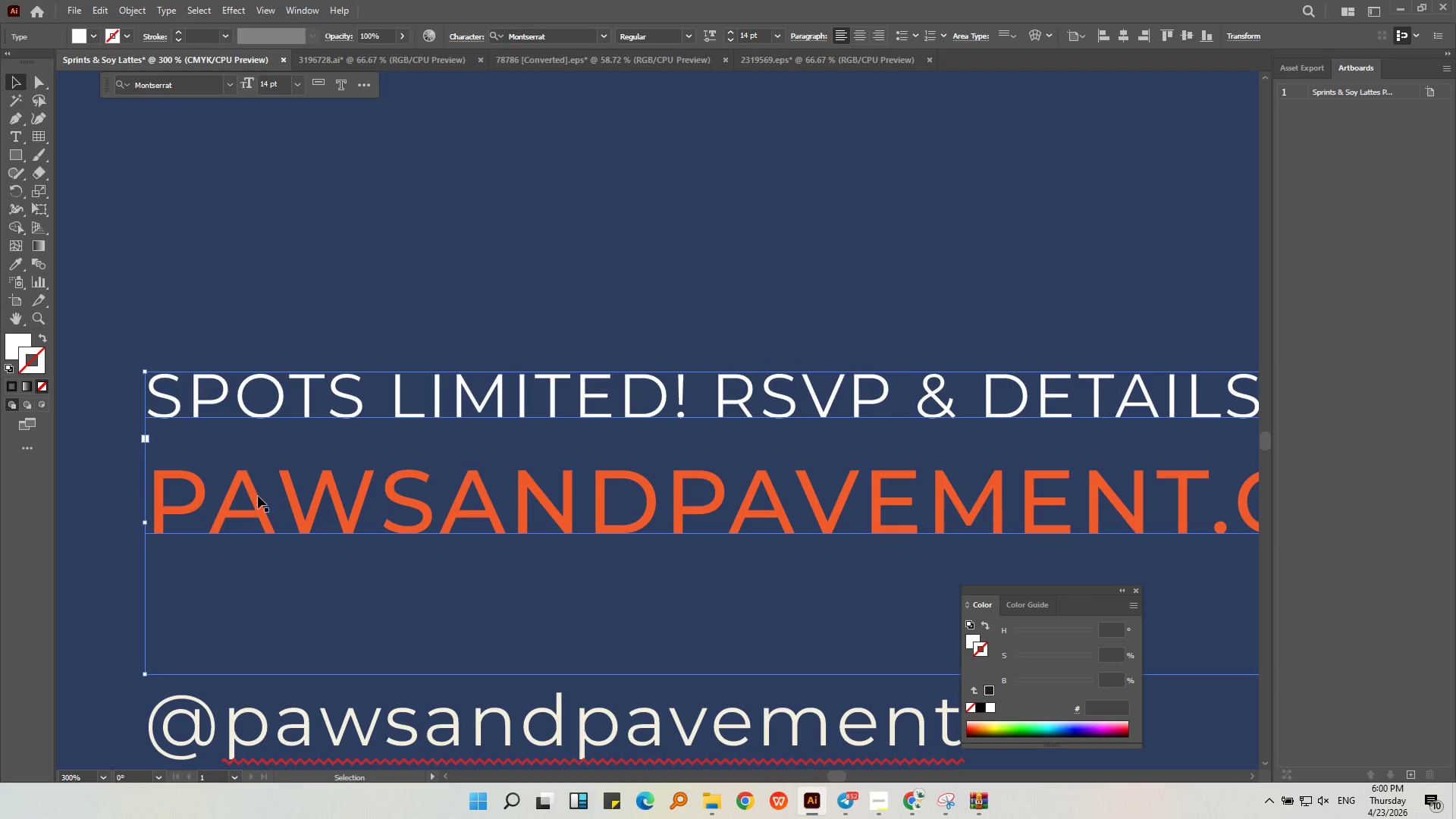 
hold_key(key=ShiftLeft, duration=0.58)
left_click([255, 497])
 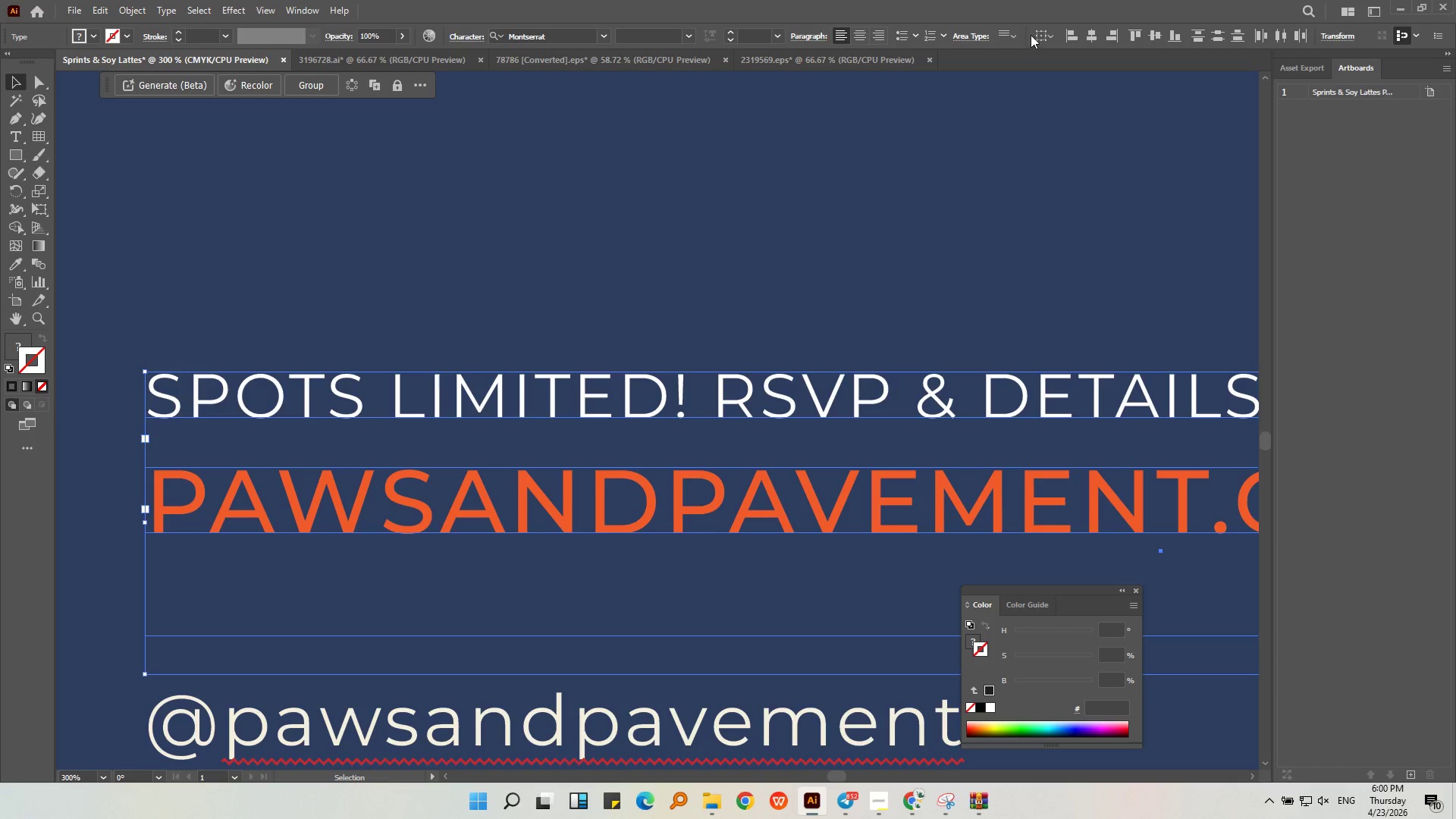 
left_click([1067, 32])
 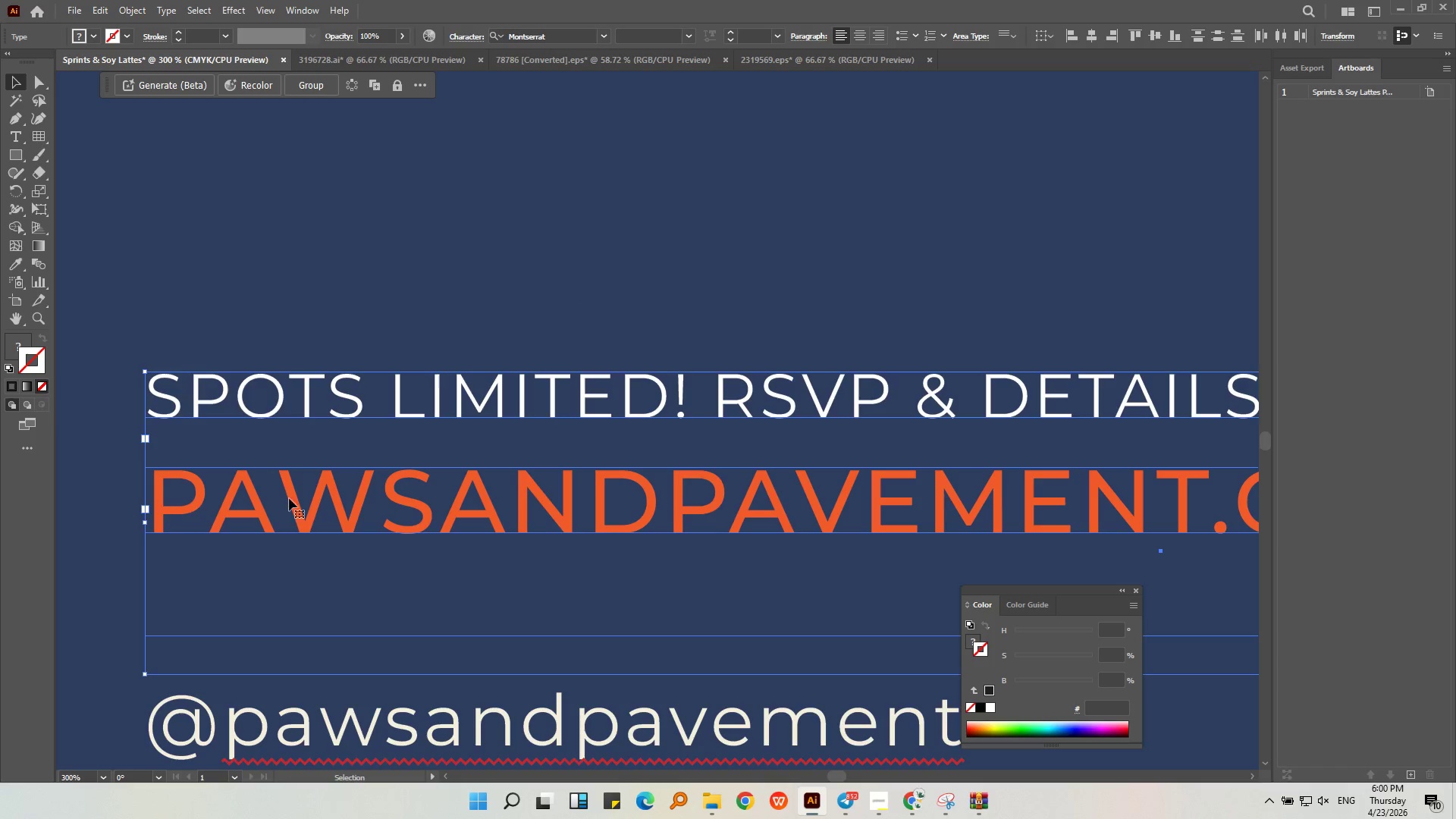 
hold_key(key=AltLeft, duration=1.2)
scroll: coordinate [287, 479], scroll_direction: down, amount: 5.0
 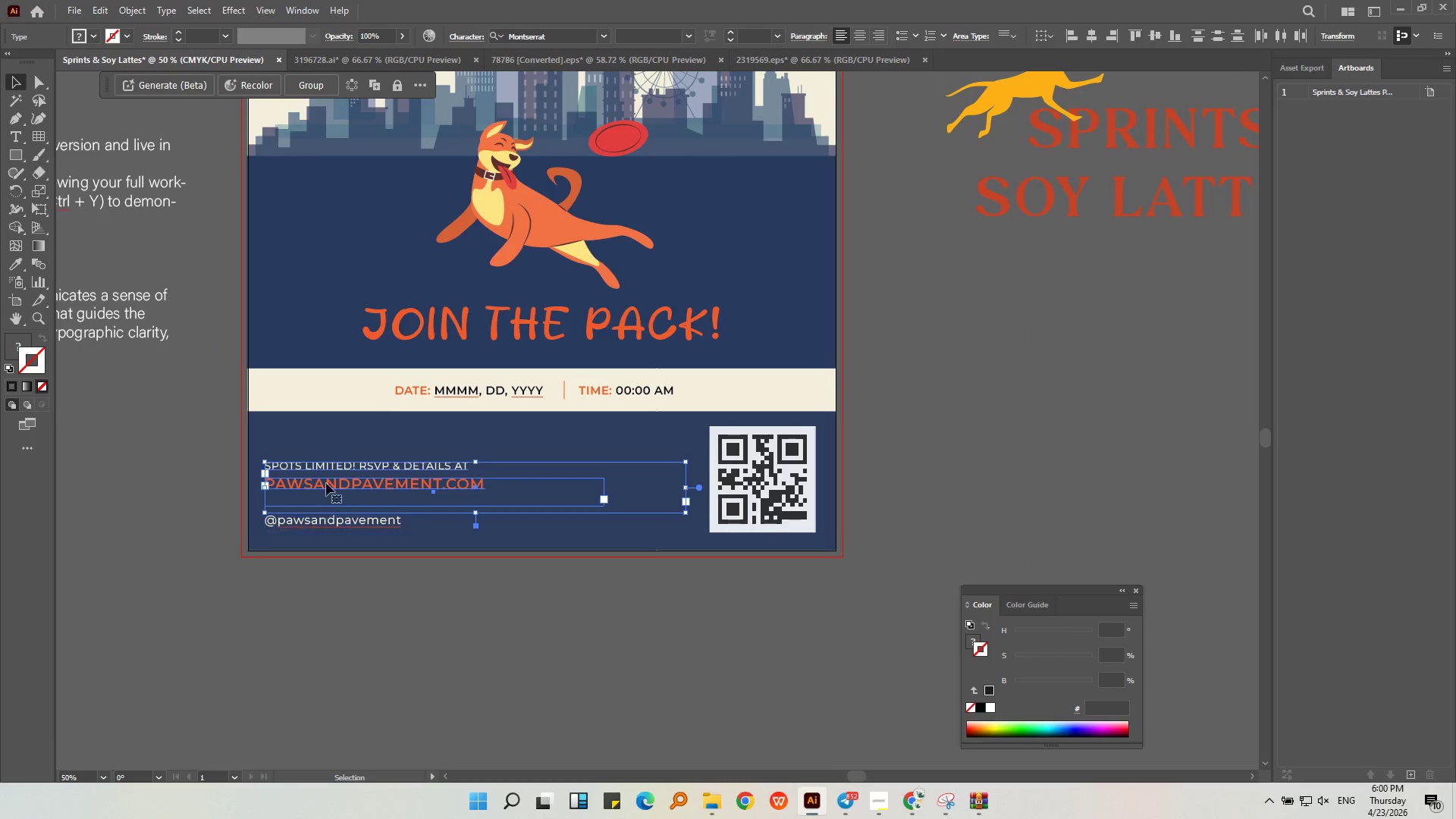 
hold_key(key=AltLeft, duration=0.39)
scroll: coordinate [292, 487], scroll_direction: up, amount: 3.0
 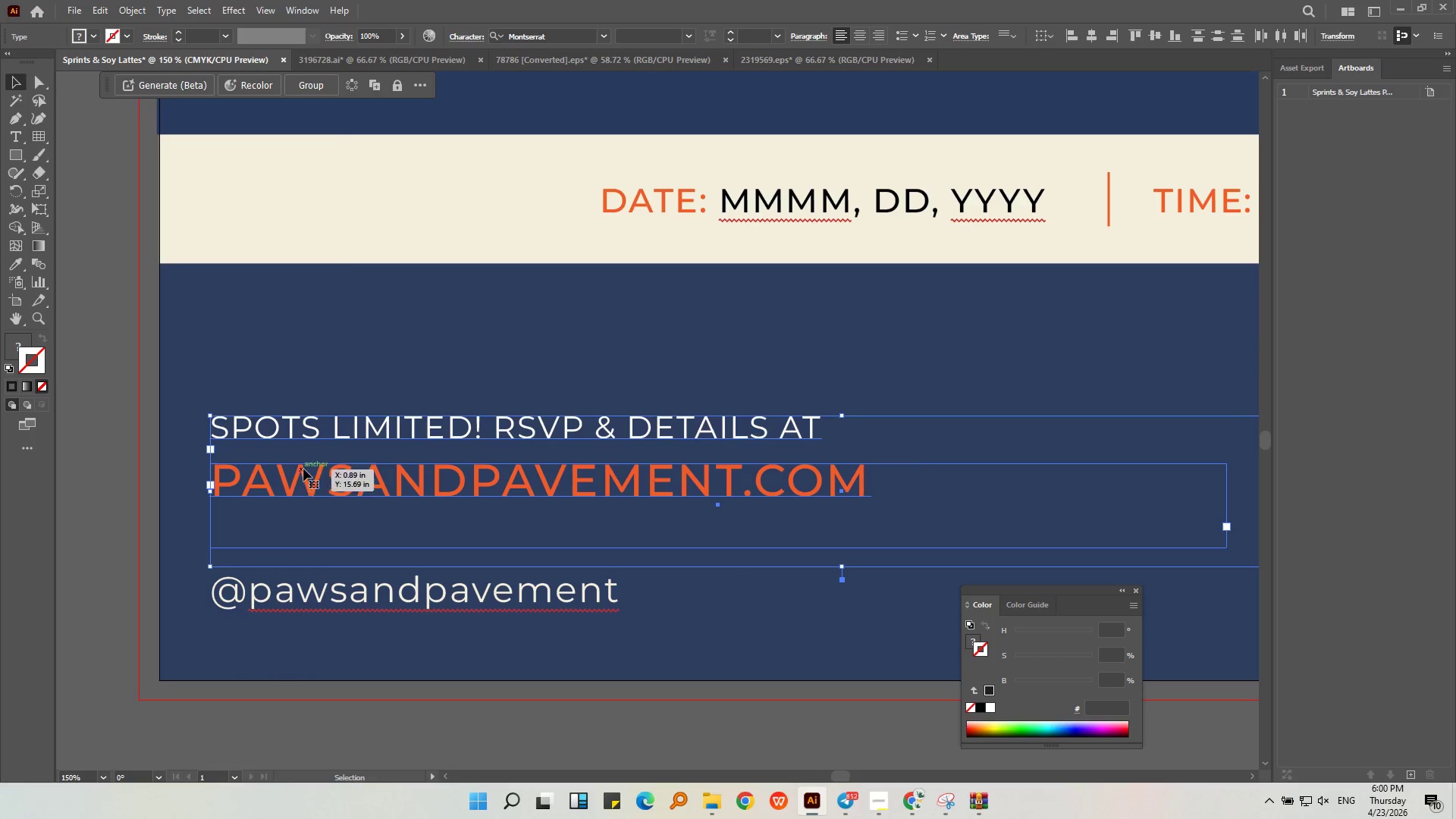 
left_click_drag(start_coordinate=[302, 466], to_coordinate=[306, 483])
 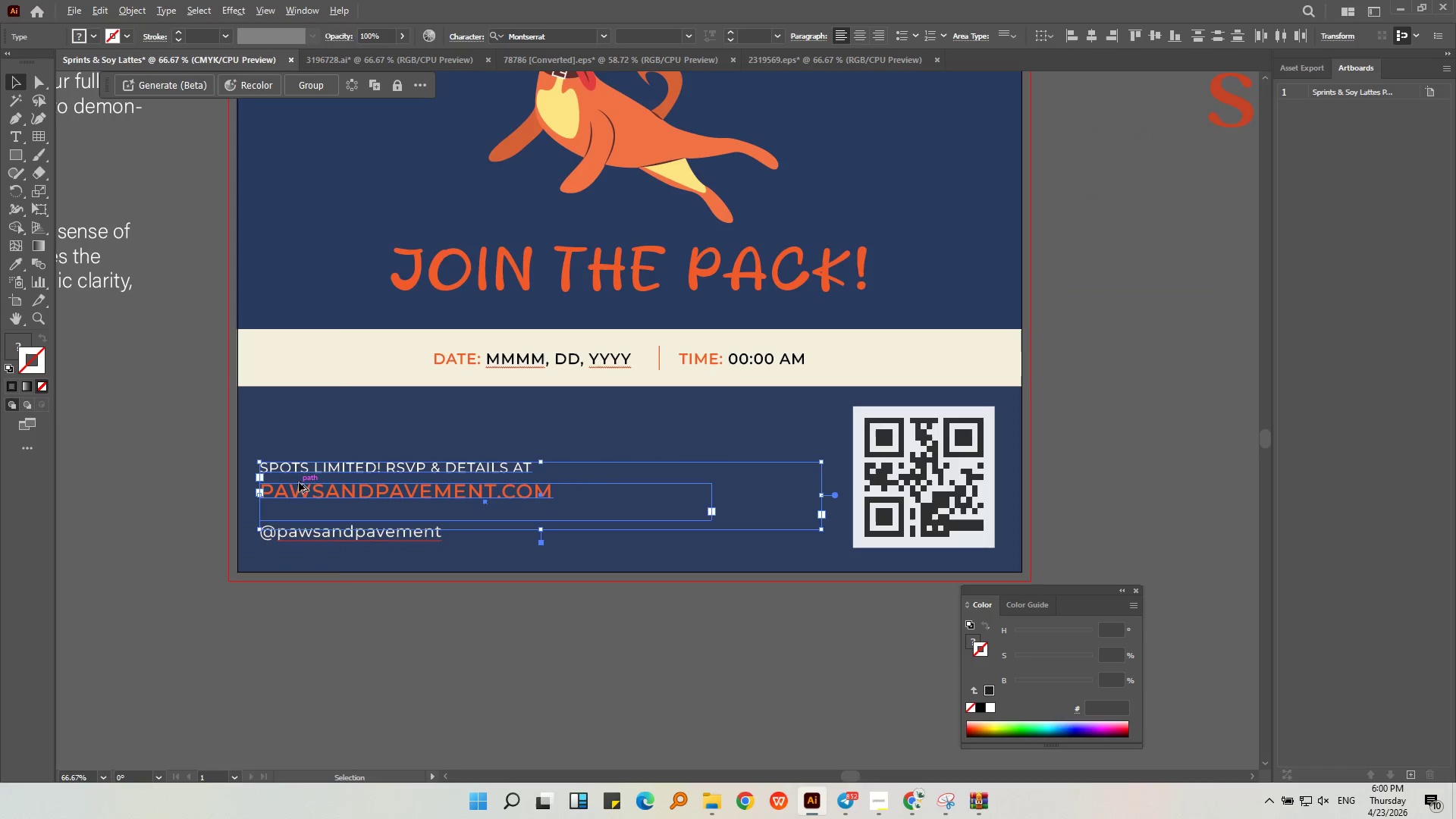 
hold_key(key=ShiftLeft, duration=0.94)
 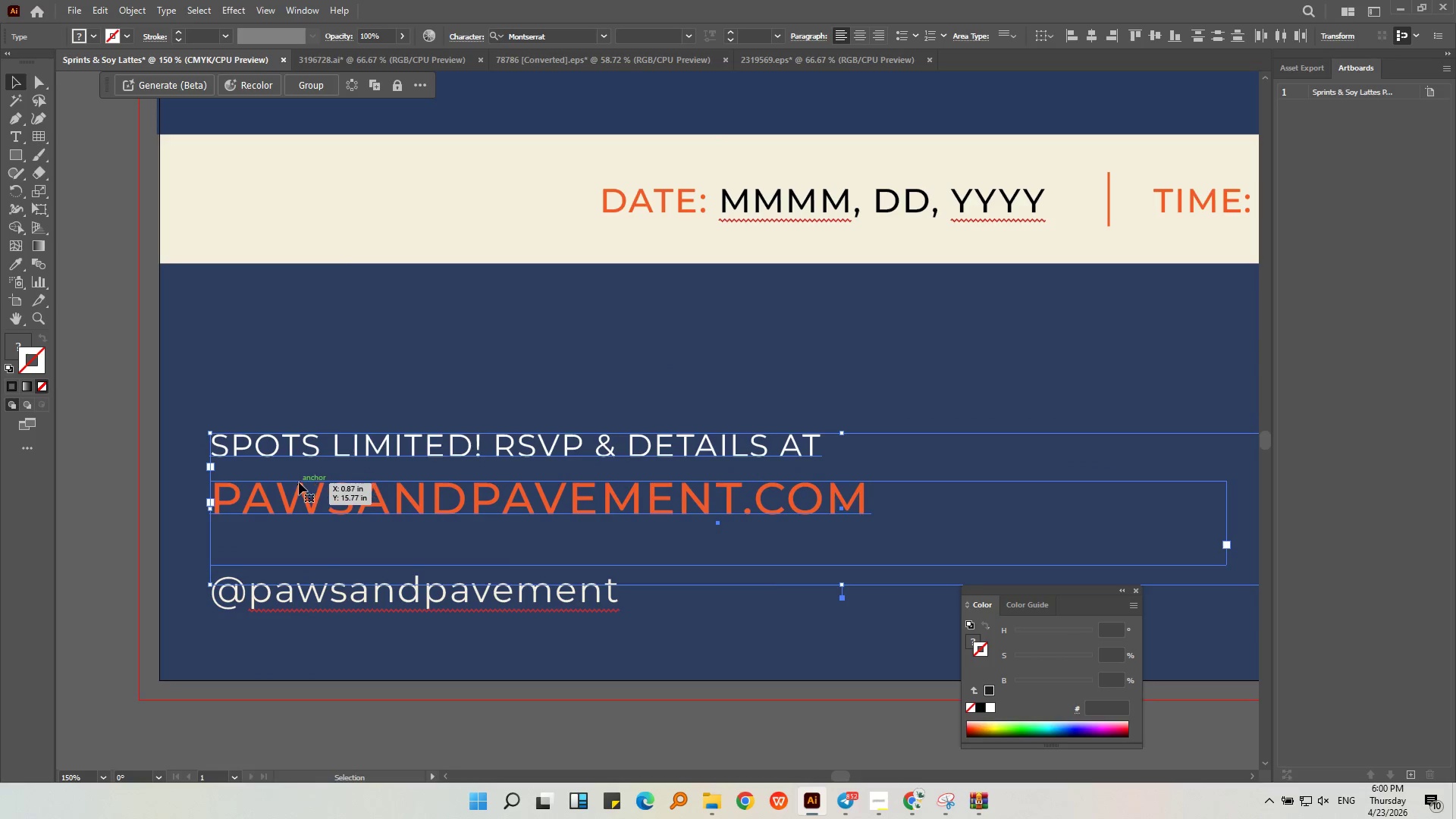 
key(Alt+AltLeft)
 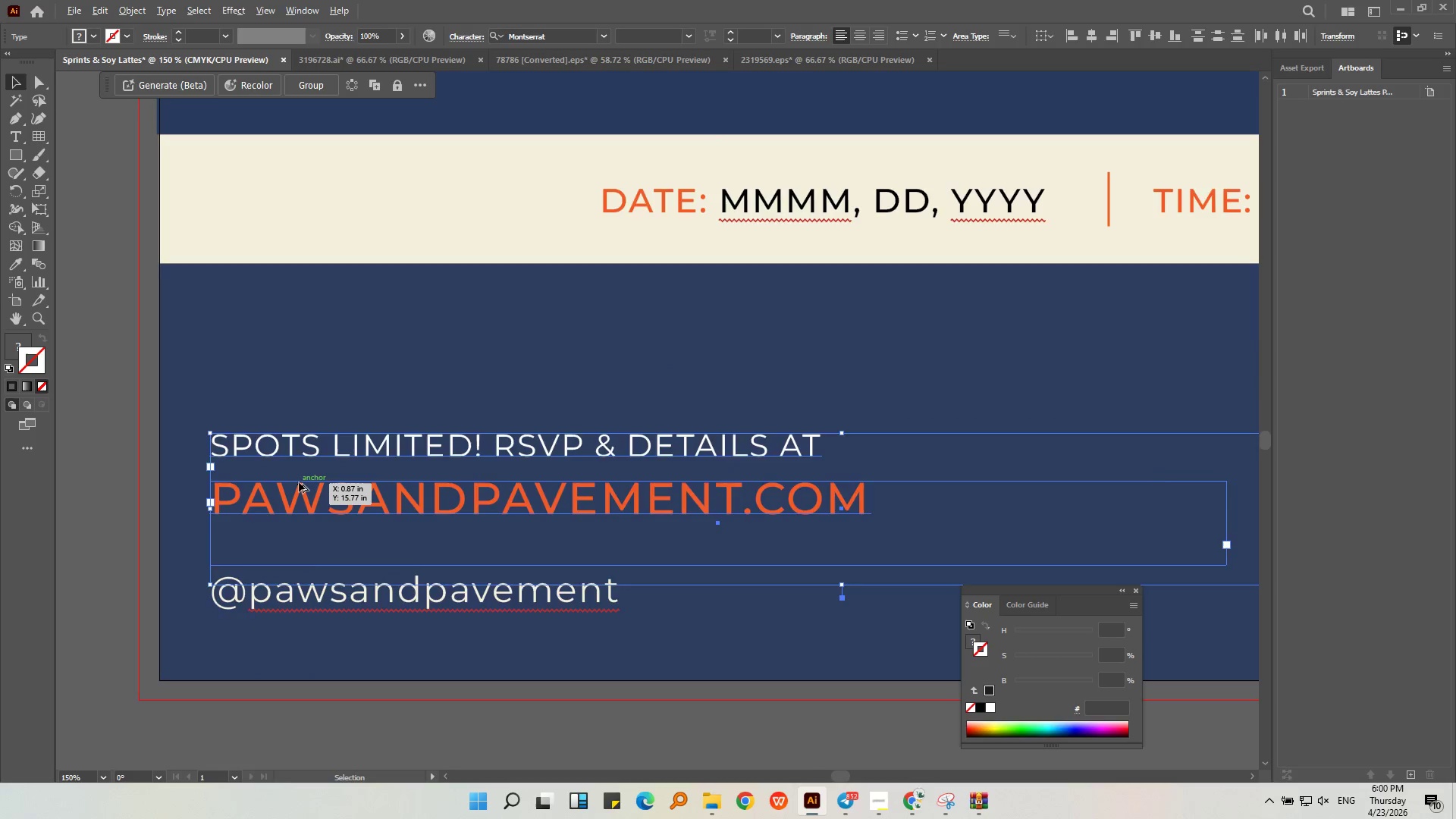 
scroll: coordinate [299, 482], scroll_direction: down, amount: 2.0
 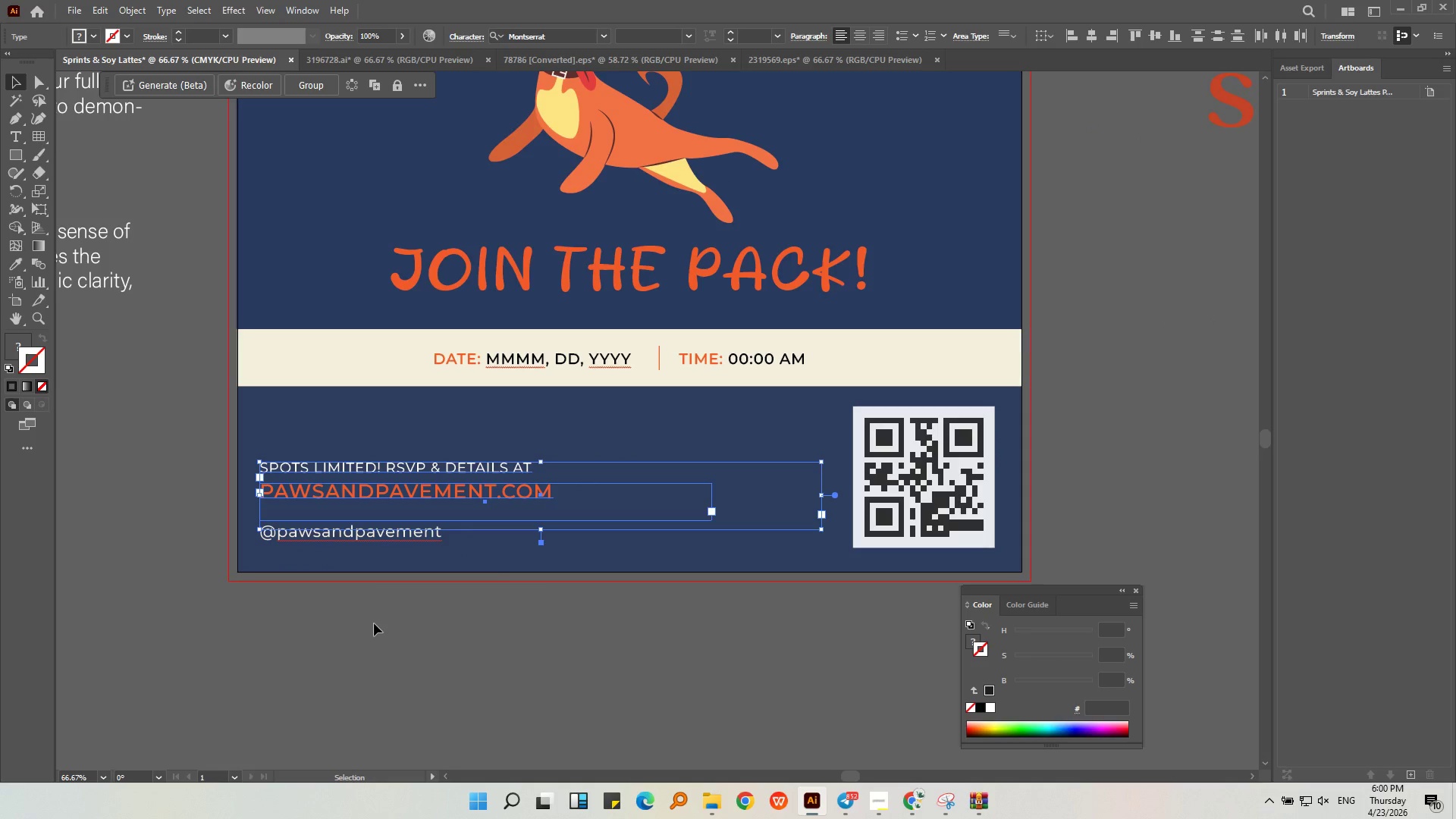 
left_click([372, 623])
 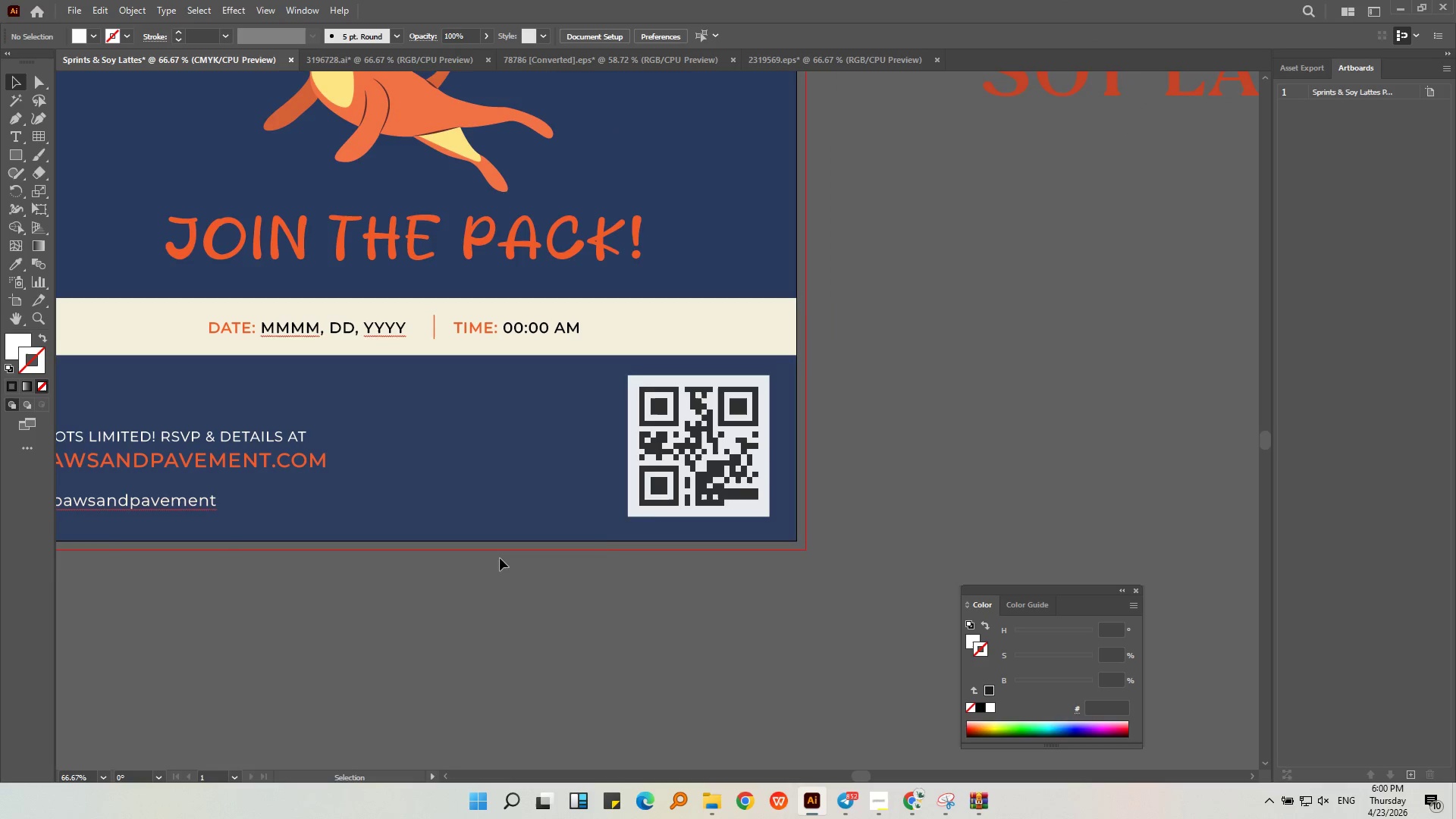 
left_click([726, 509])
 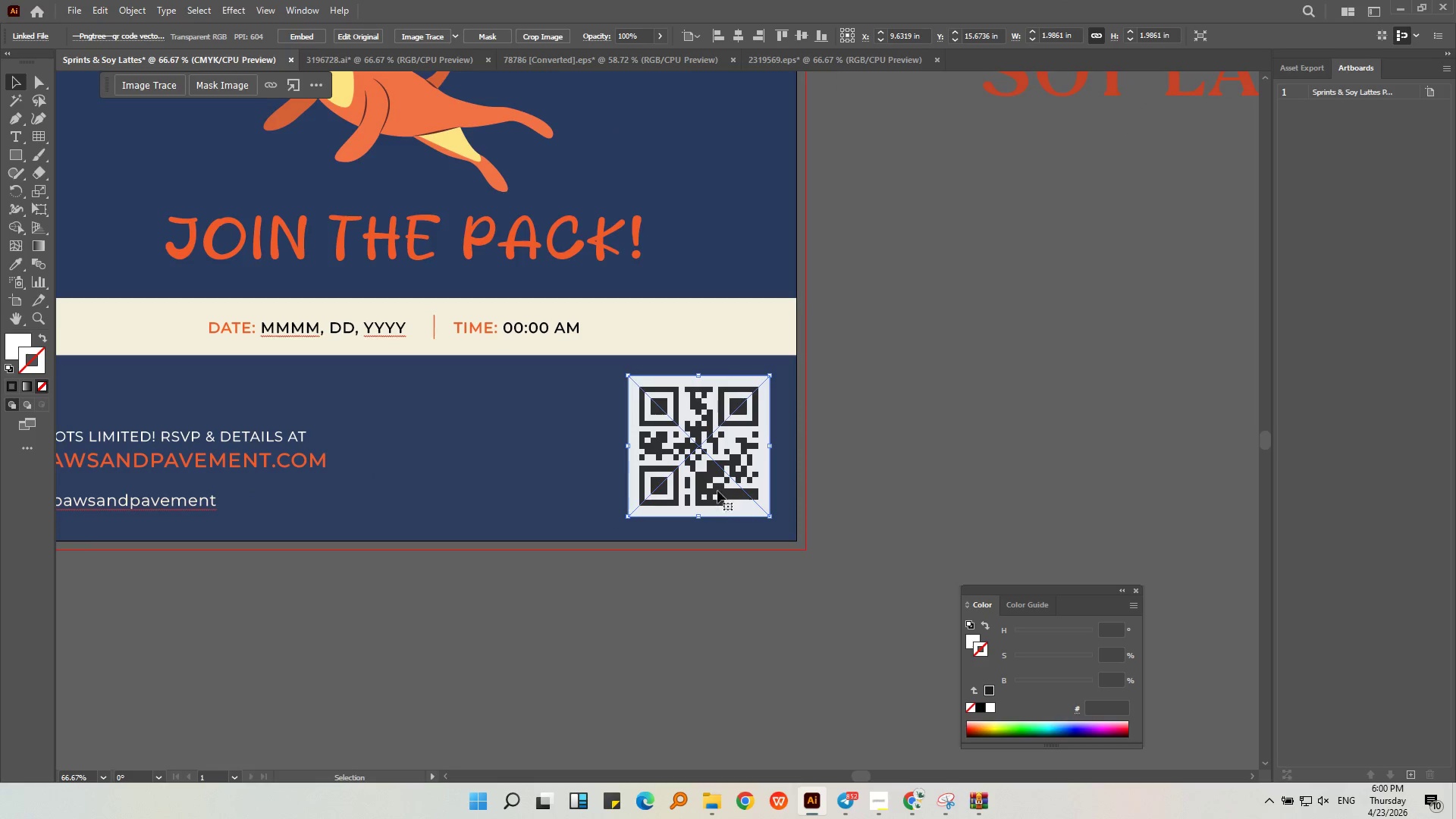 
left_click_drag(start_coordinate=[706, 457], to_coordinate=[711, 492])
 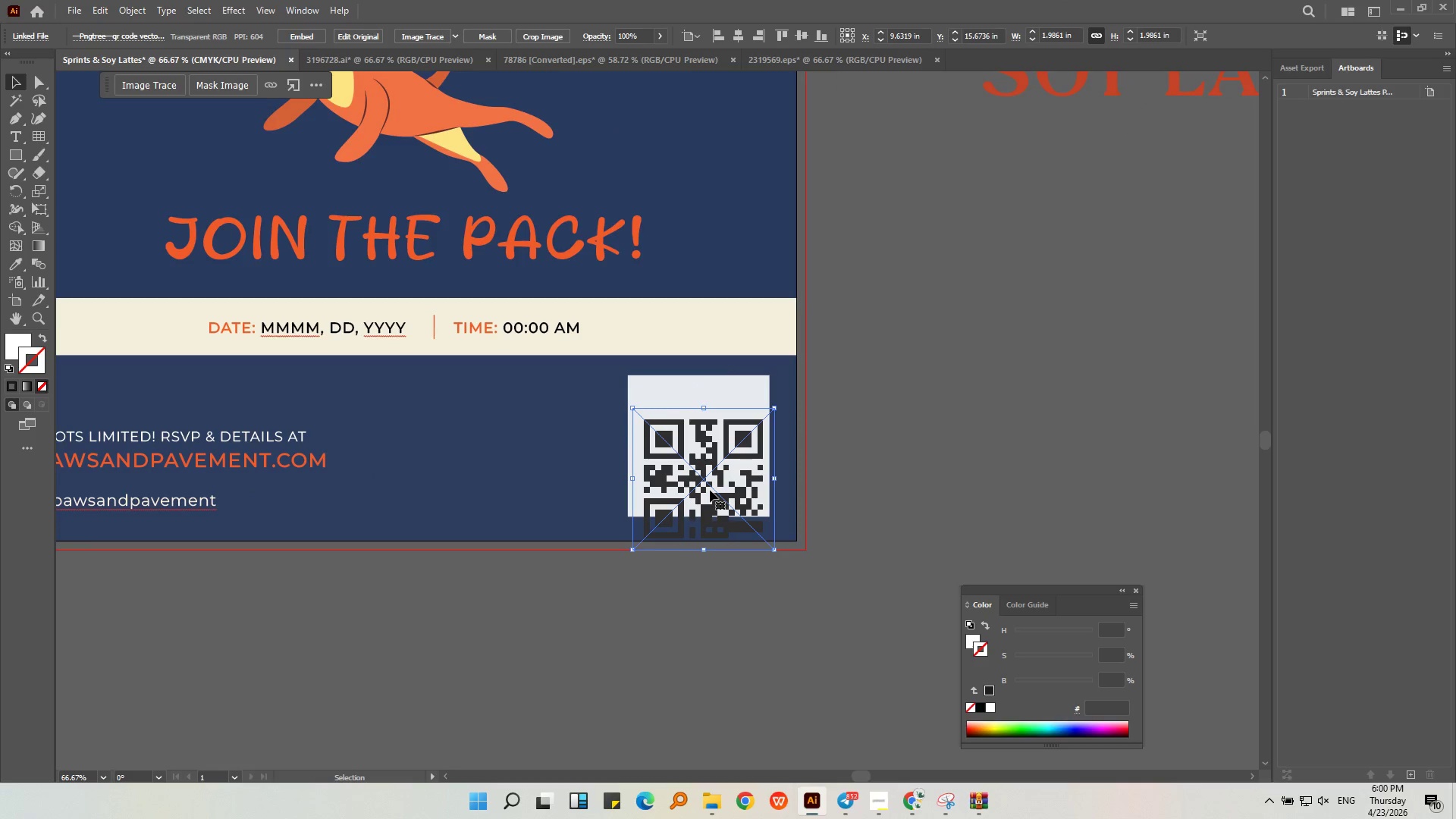 
key(Control+ControlLeft)
 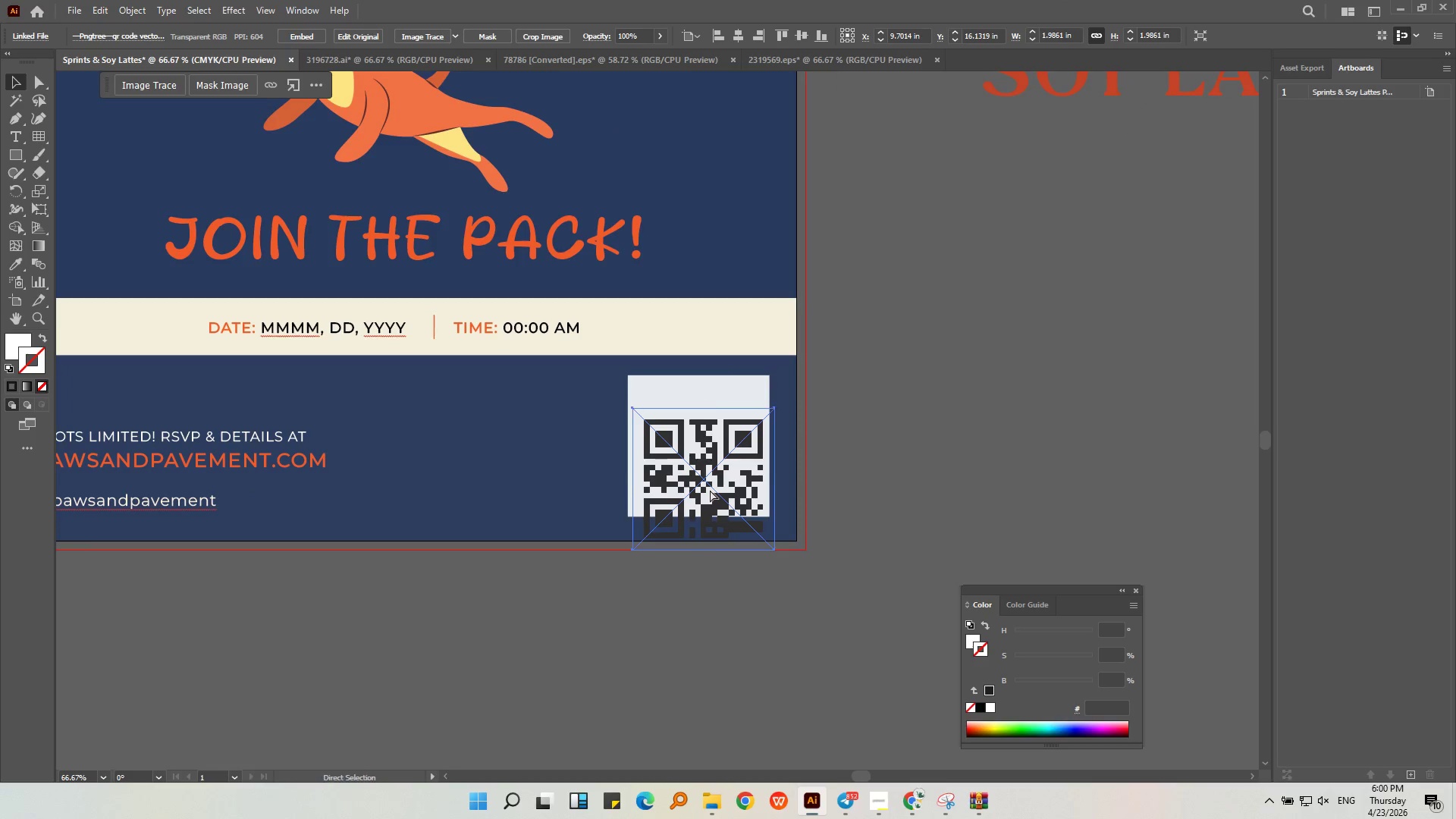 
key(Control+Z)
 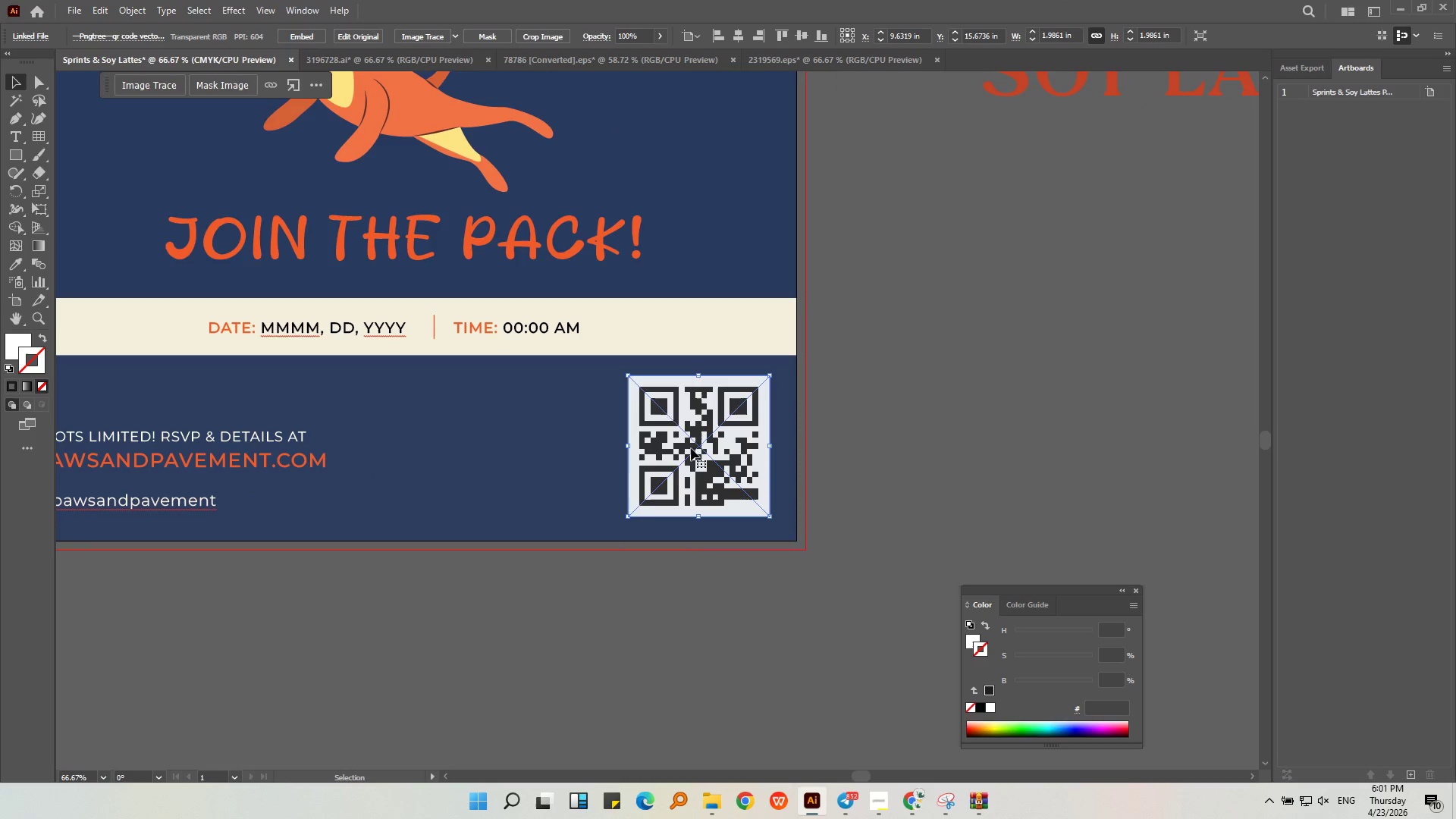 
key(Shift+ShiftLeft)
 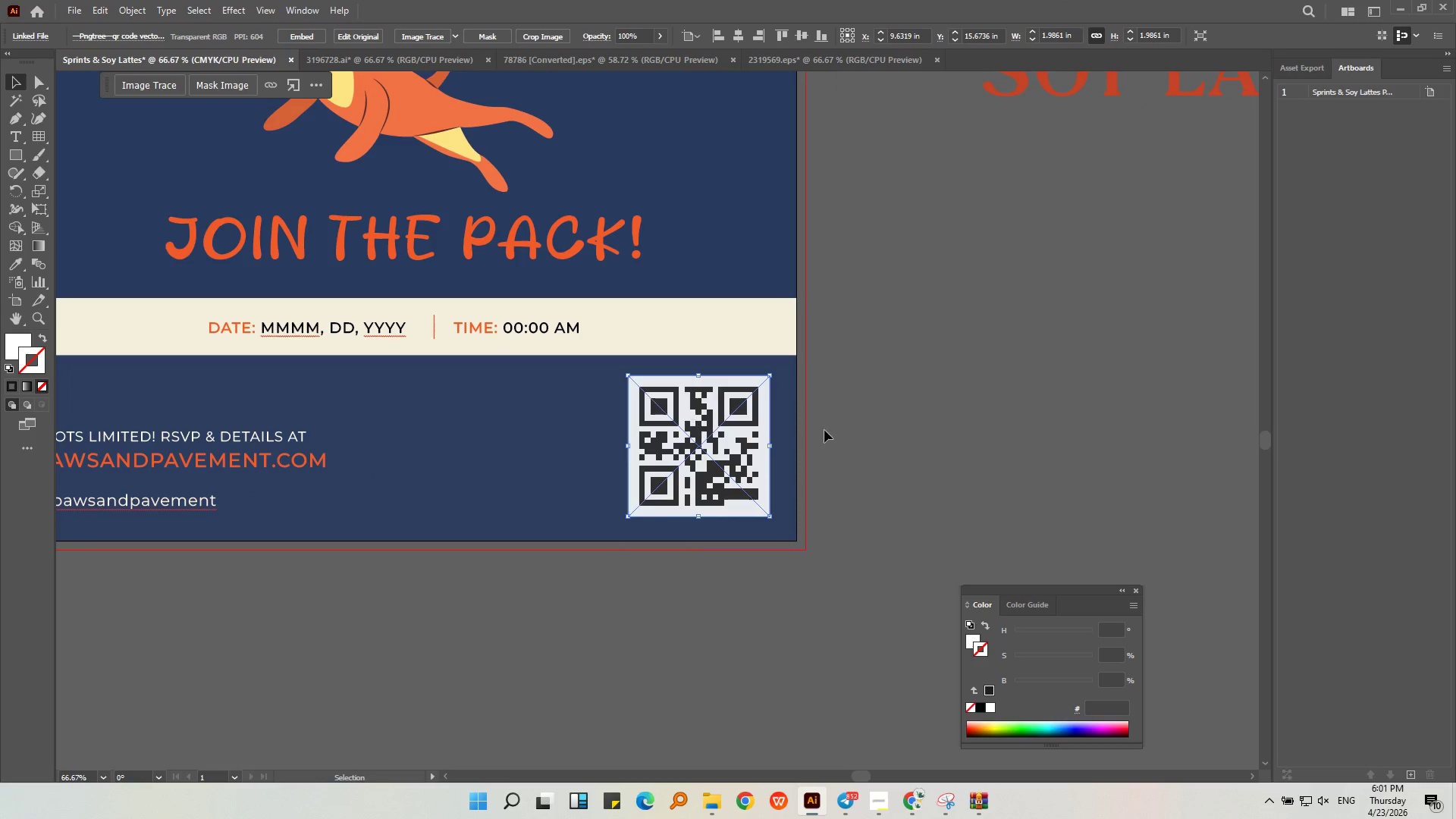 
left_click([829, 431])
 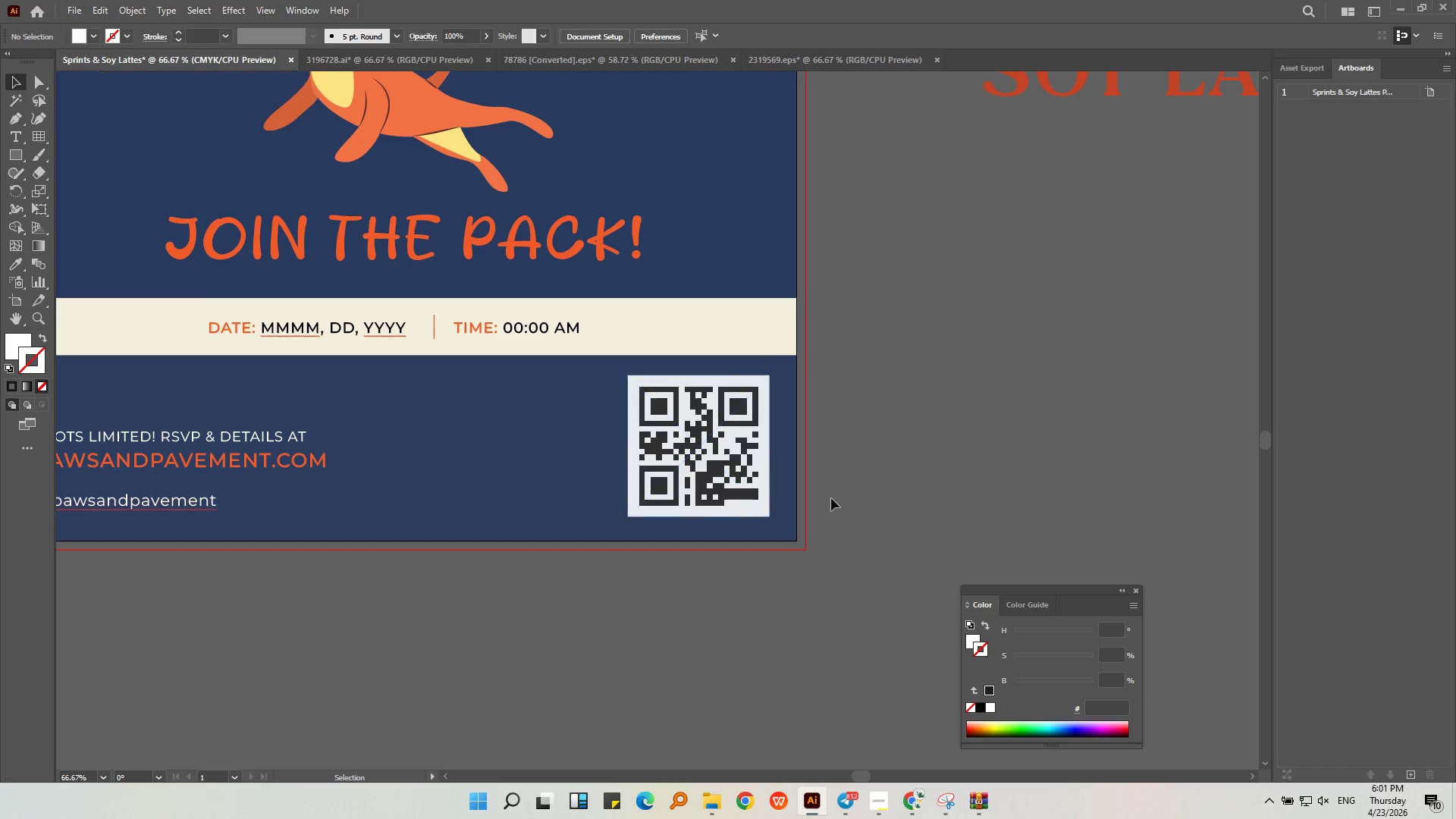 
left_click_drag(start_coordinate=[832, 504], to_coordinate=[704, 442])
 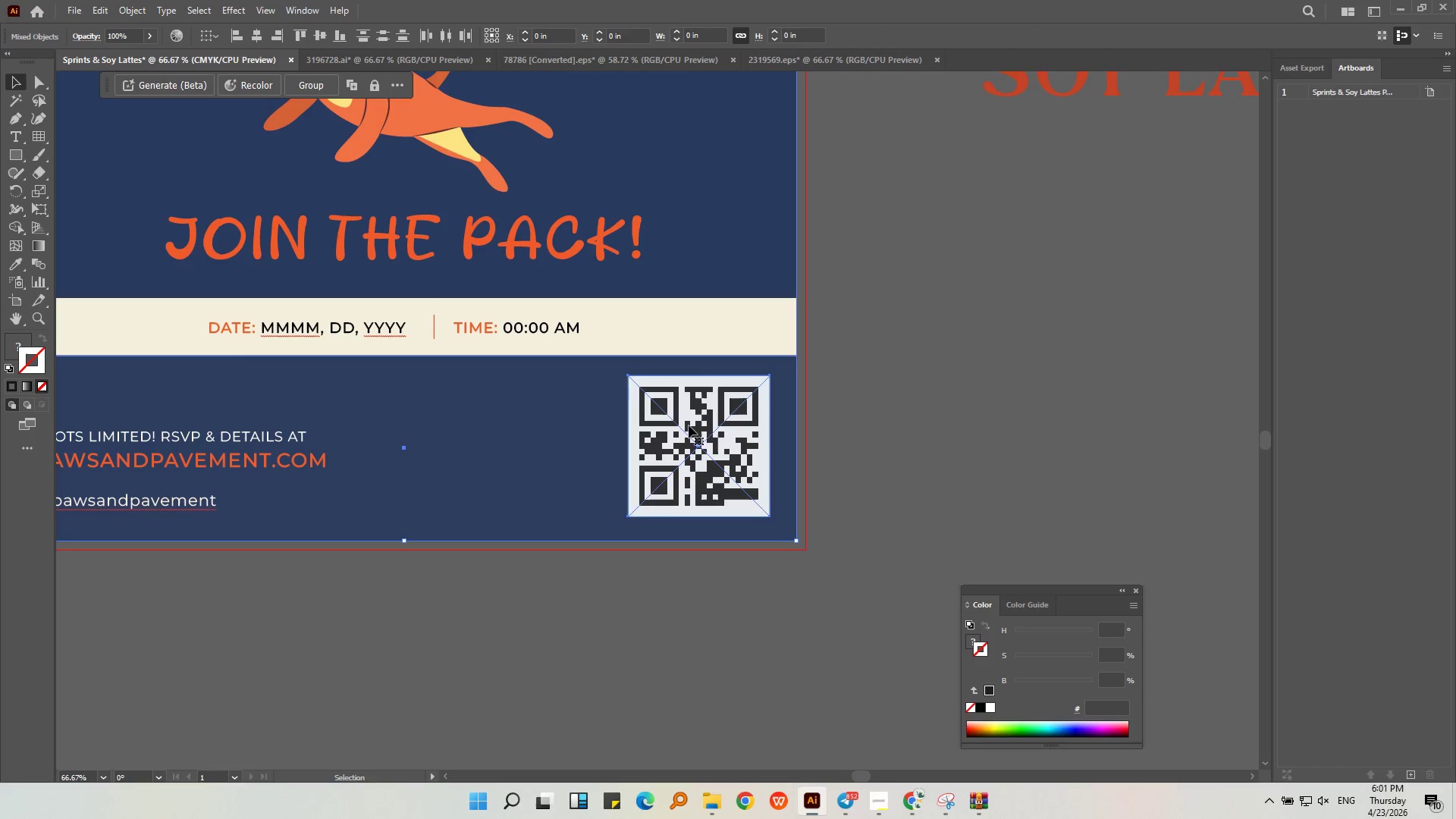 
hold_key(key=ShiftLeft, duration=1.28)
left_click([538, 451])
 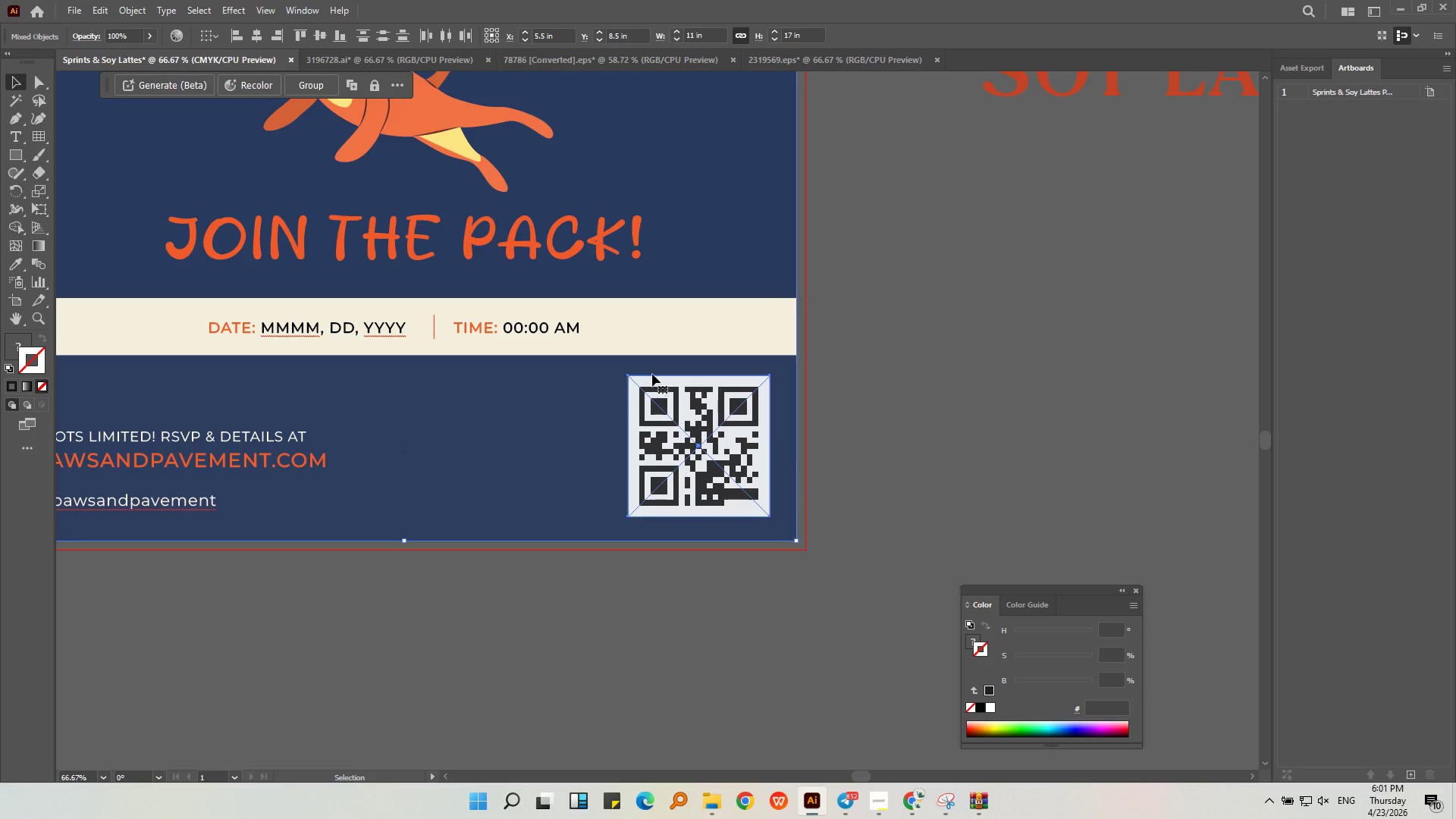 
hold_key(key=ShiftLeft, duration=1.02)
left_click([629, 374])
 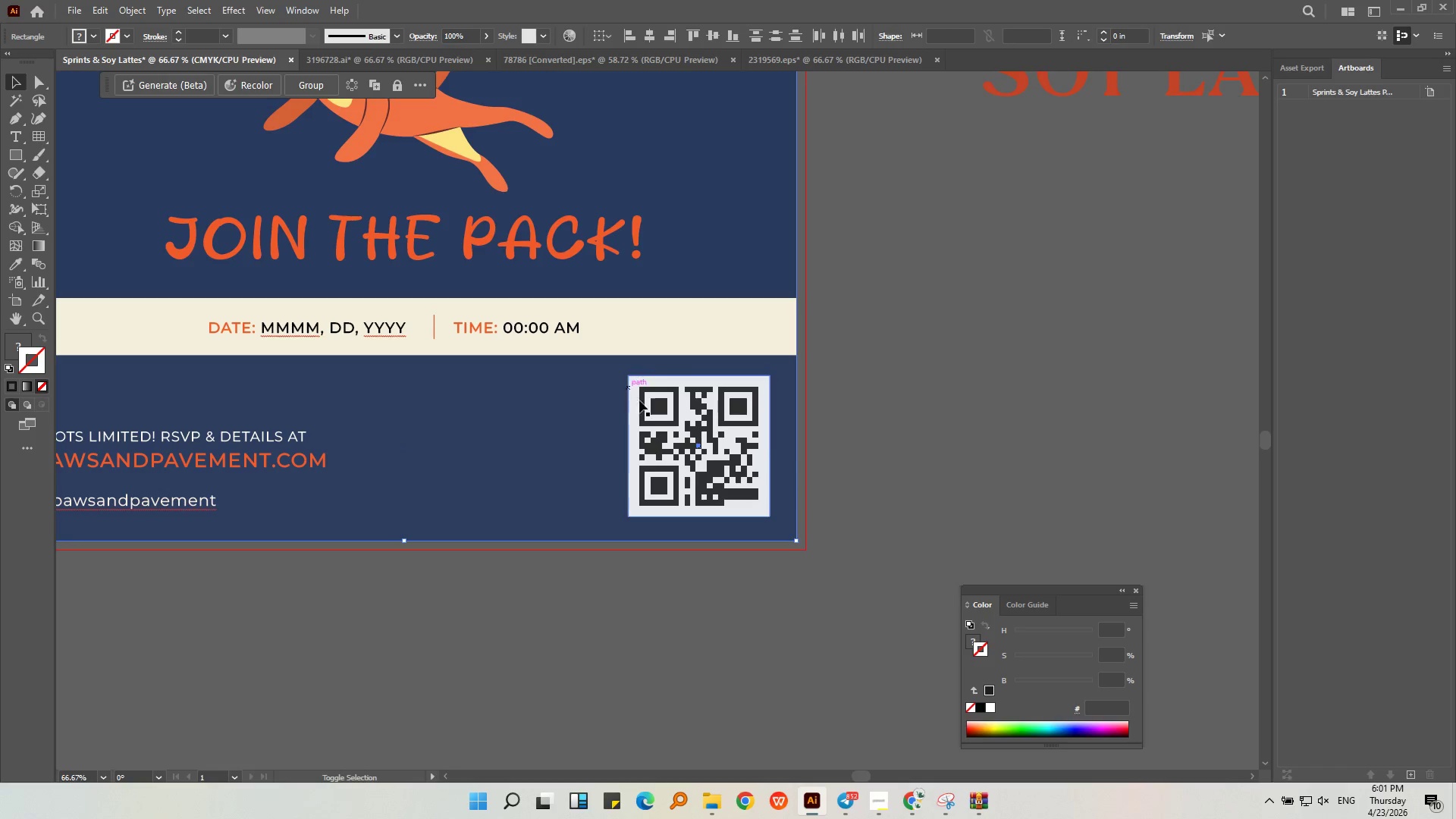 
left_click([852, 450])
 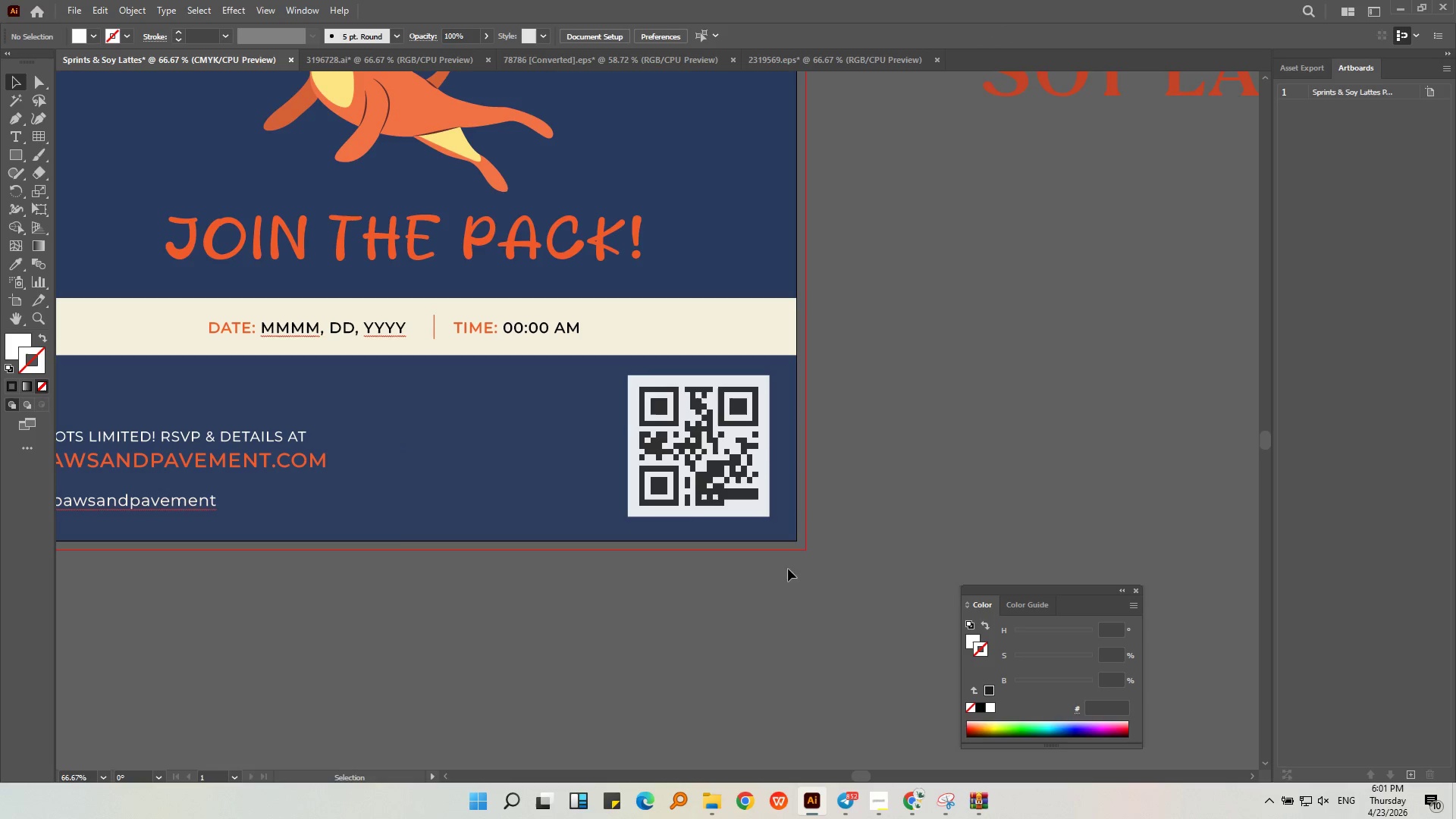 
left_click_drag(start_coordinate=[768, 605], to_coordinate=[717, 460])
 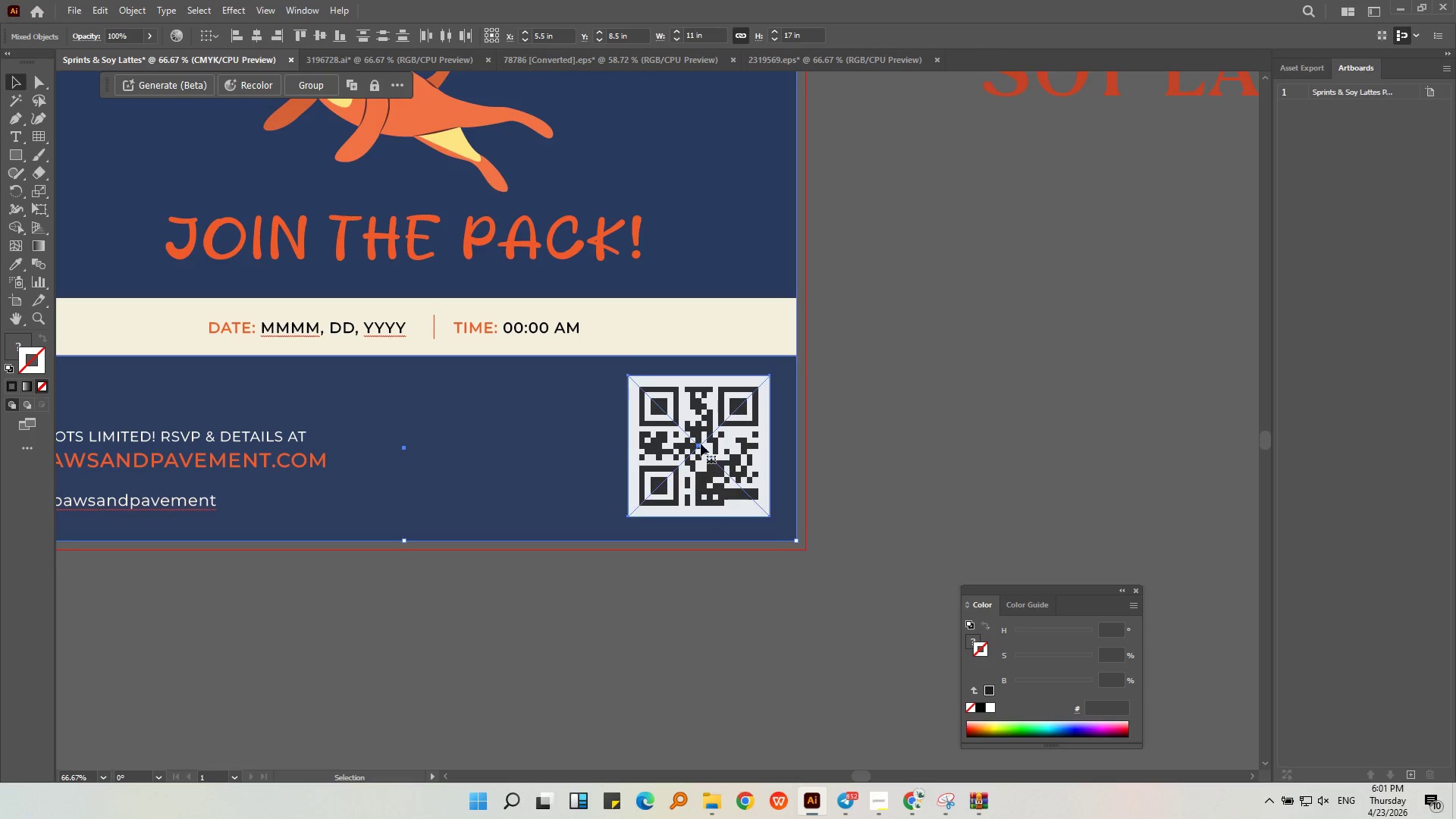 
hold_key(key=ShiftLeft, duration=0.7)
left_click([519, 469])
 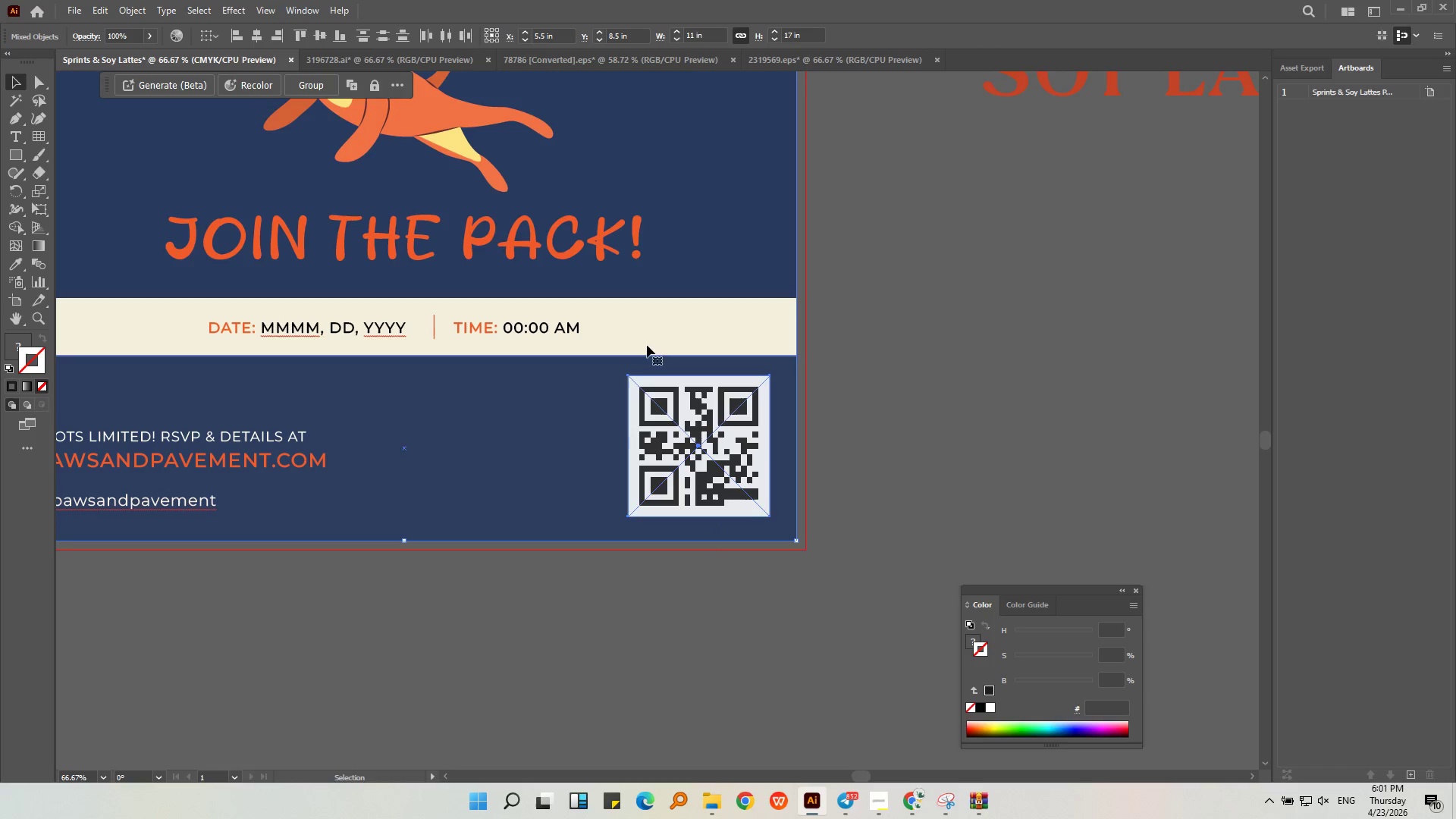 
key(Shift+ShiftLeft)
 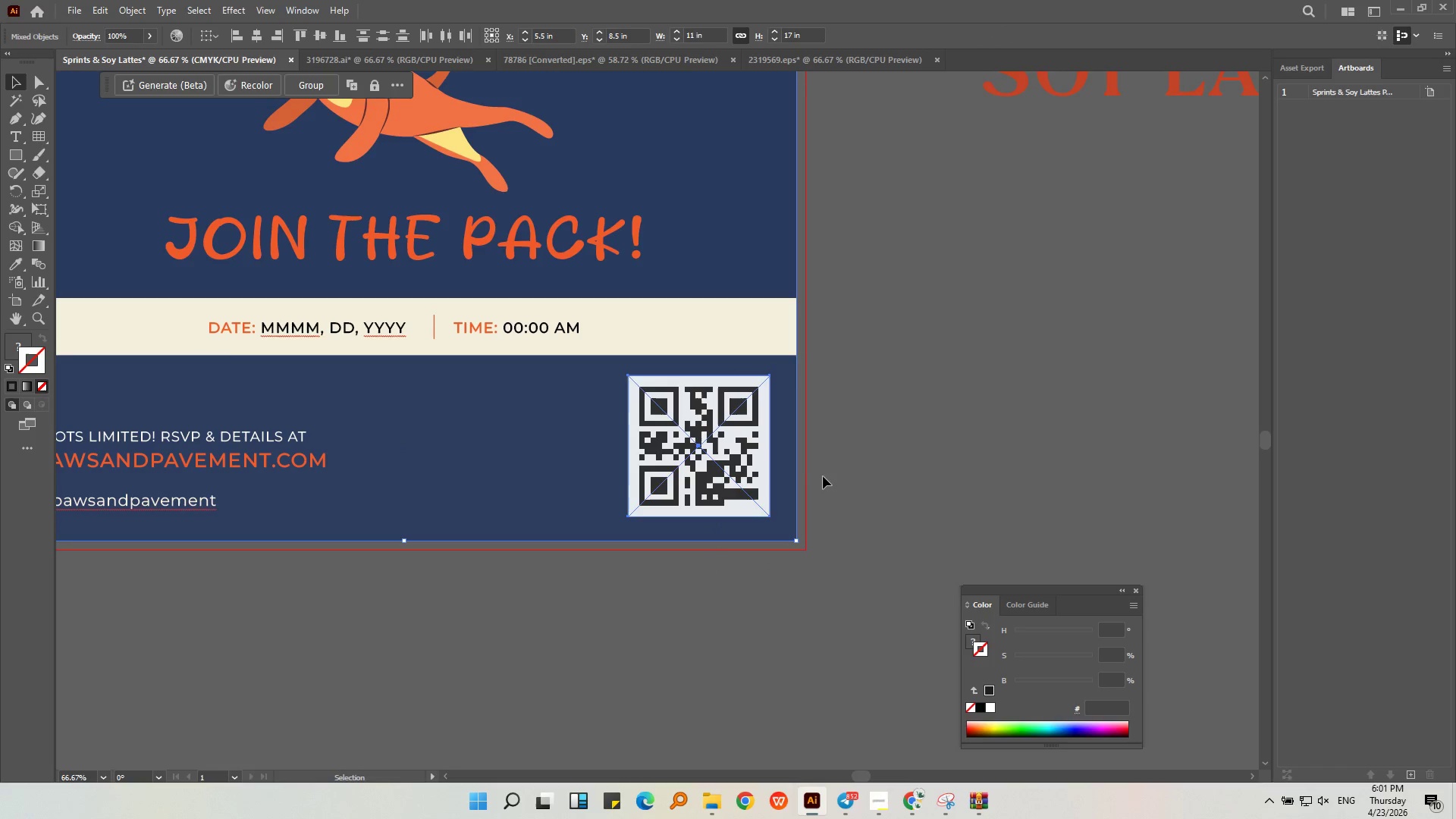 
double_click([724, 485])
 